 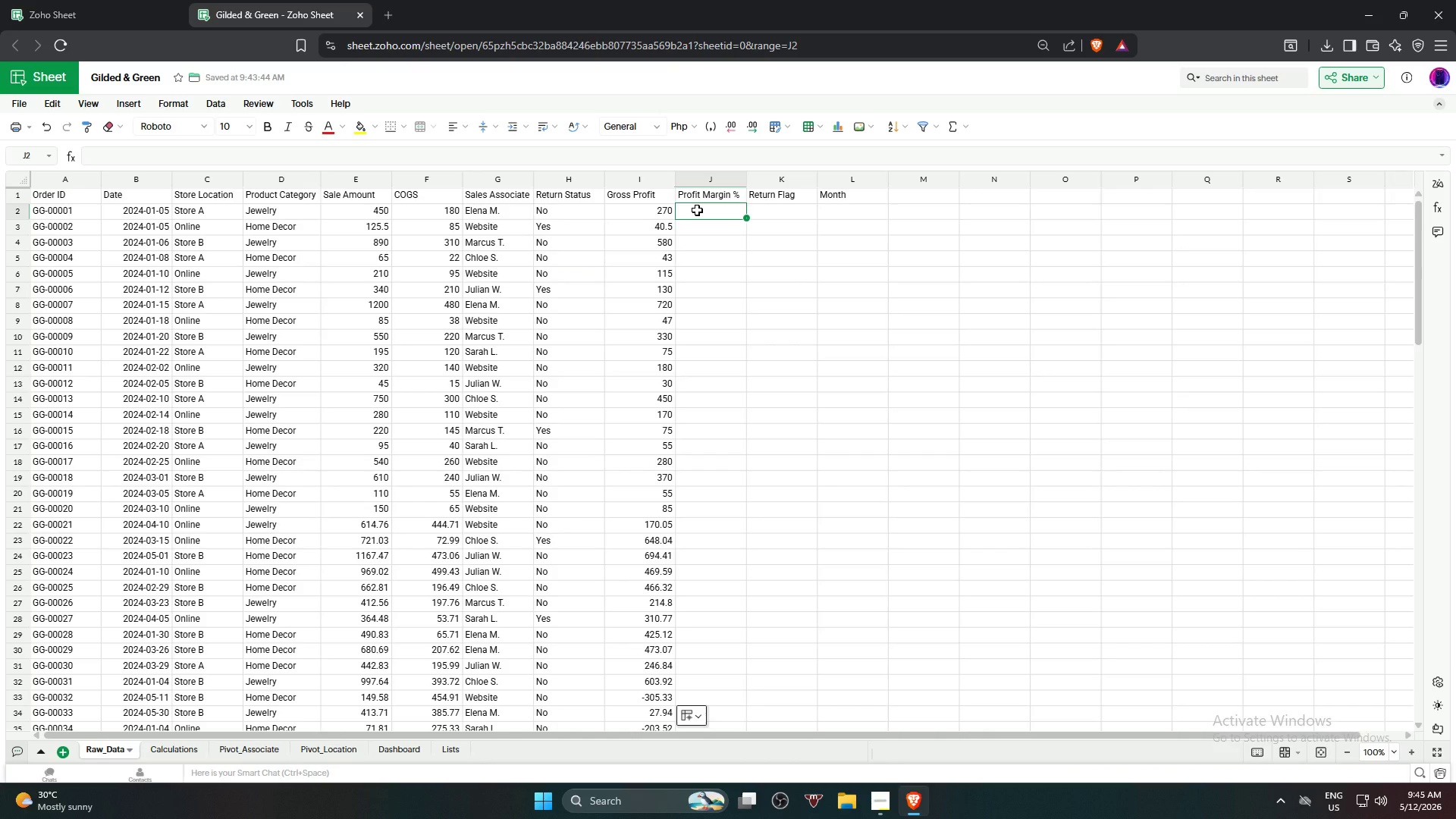 
hold_key(key=ShiftLeft, duration=0.58)
 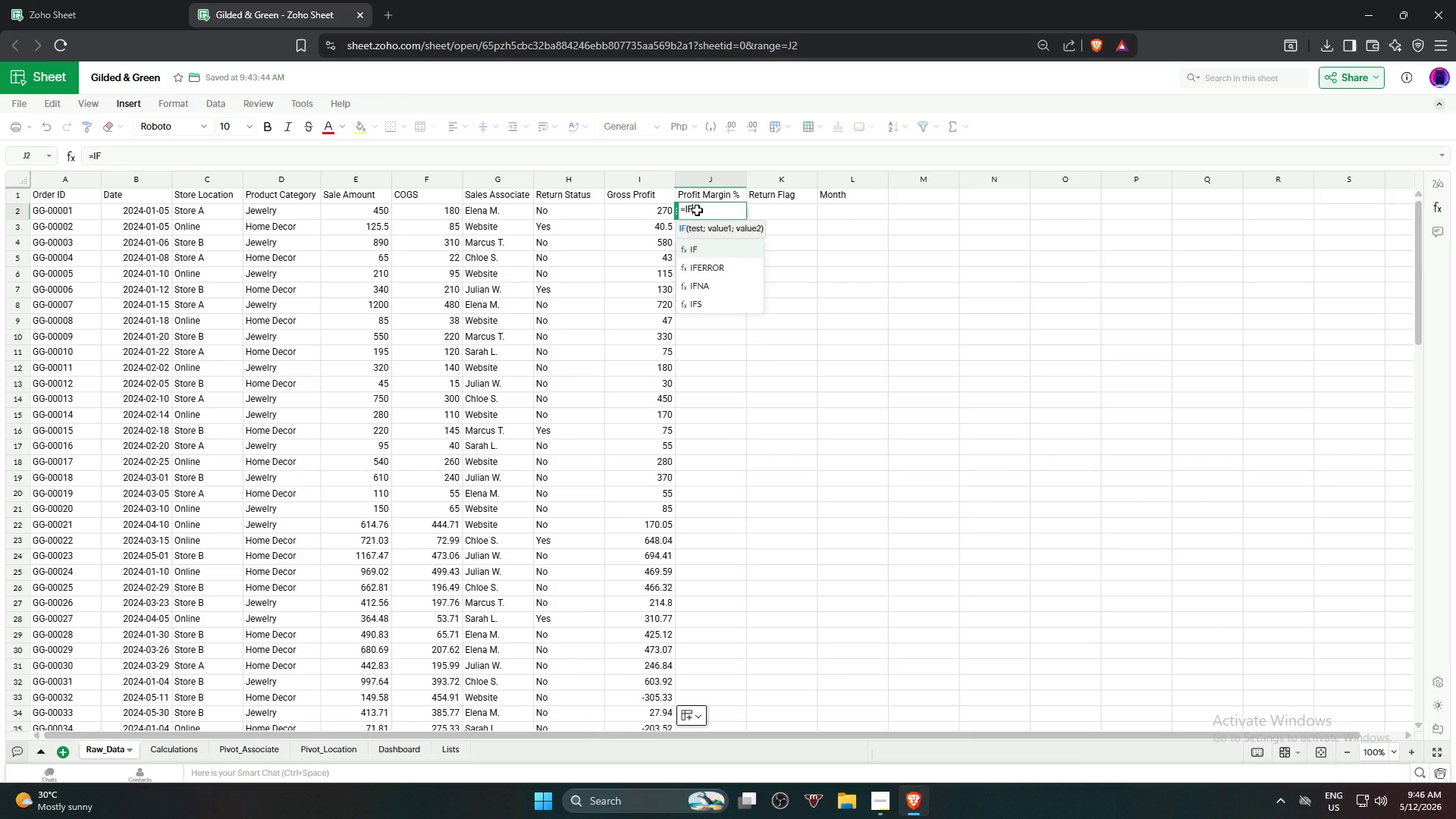 
left_click([710, 249])
 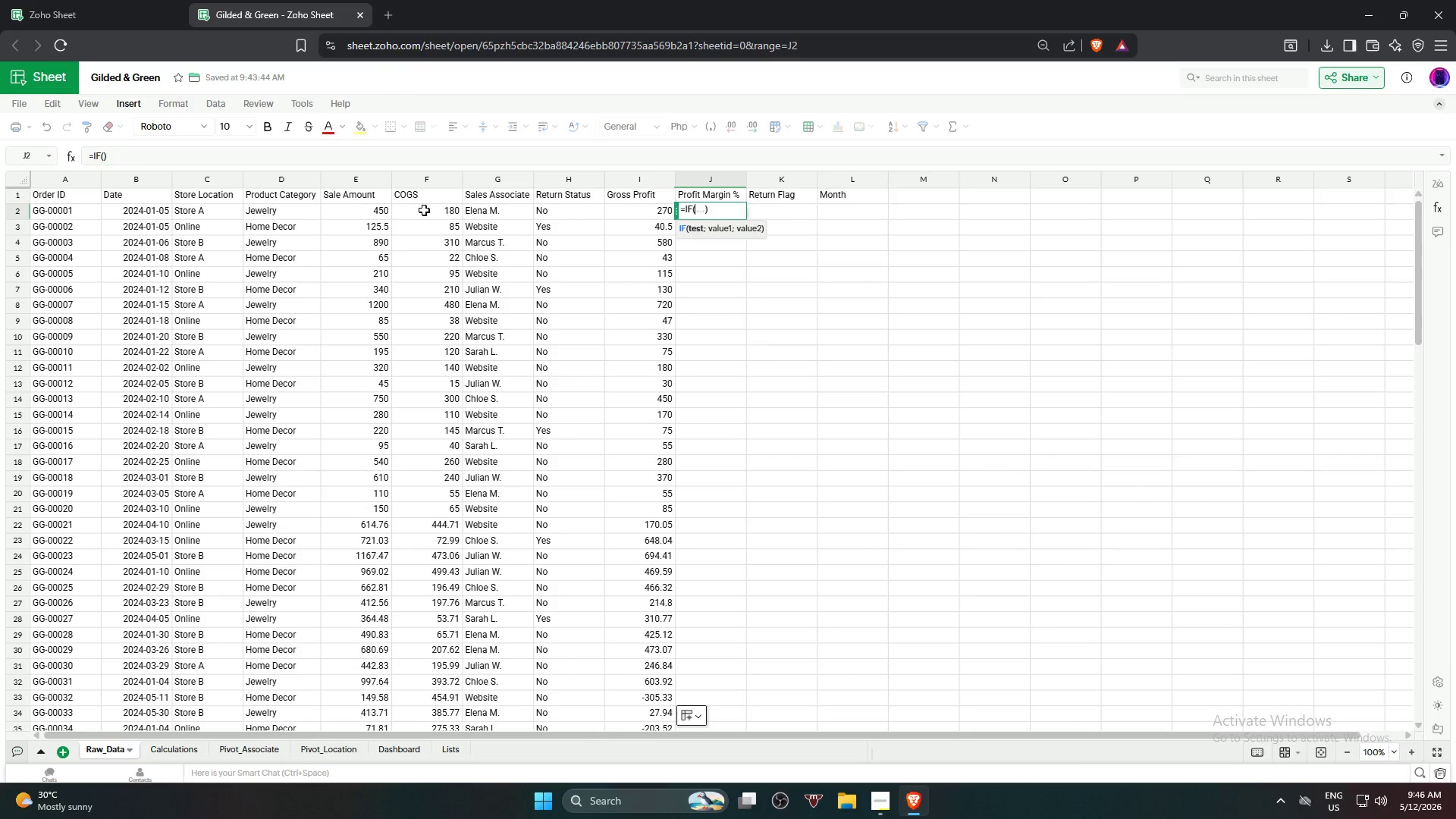 
left_click([375, 215])
 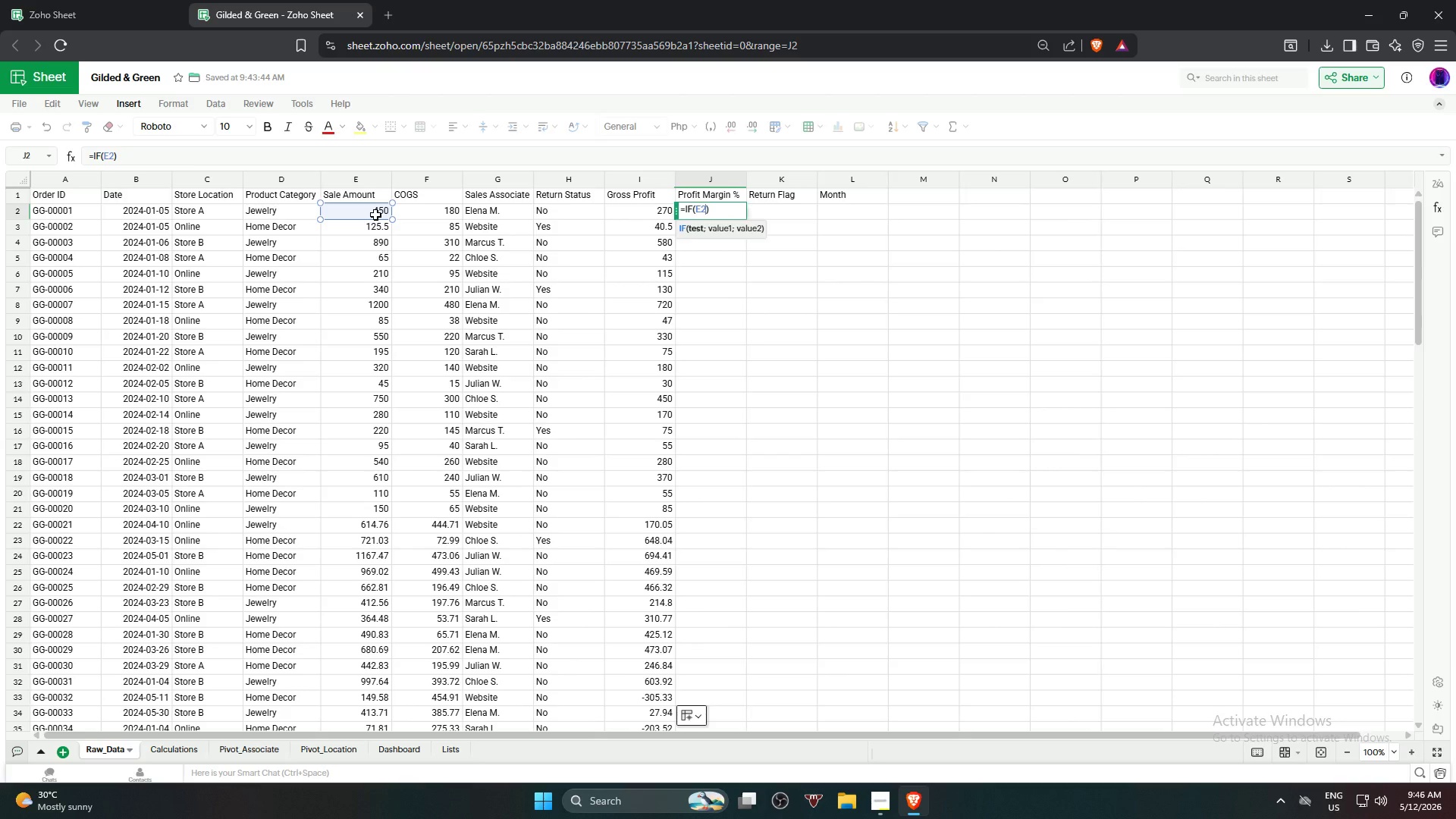 
key(Equal)
 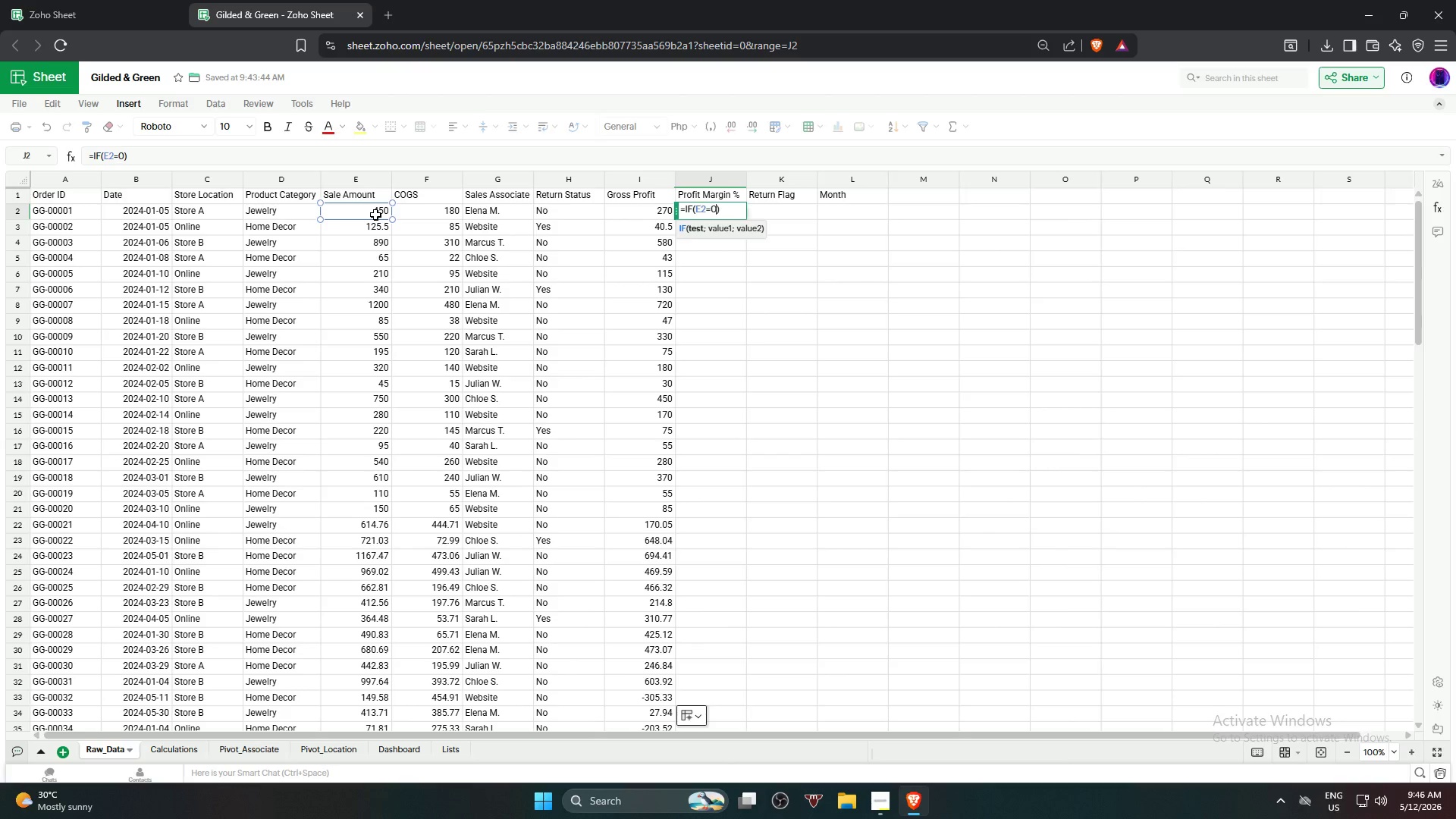 
key(0)
 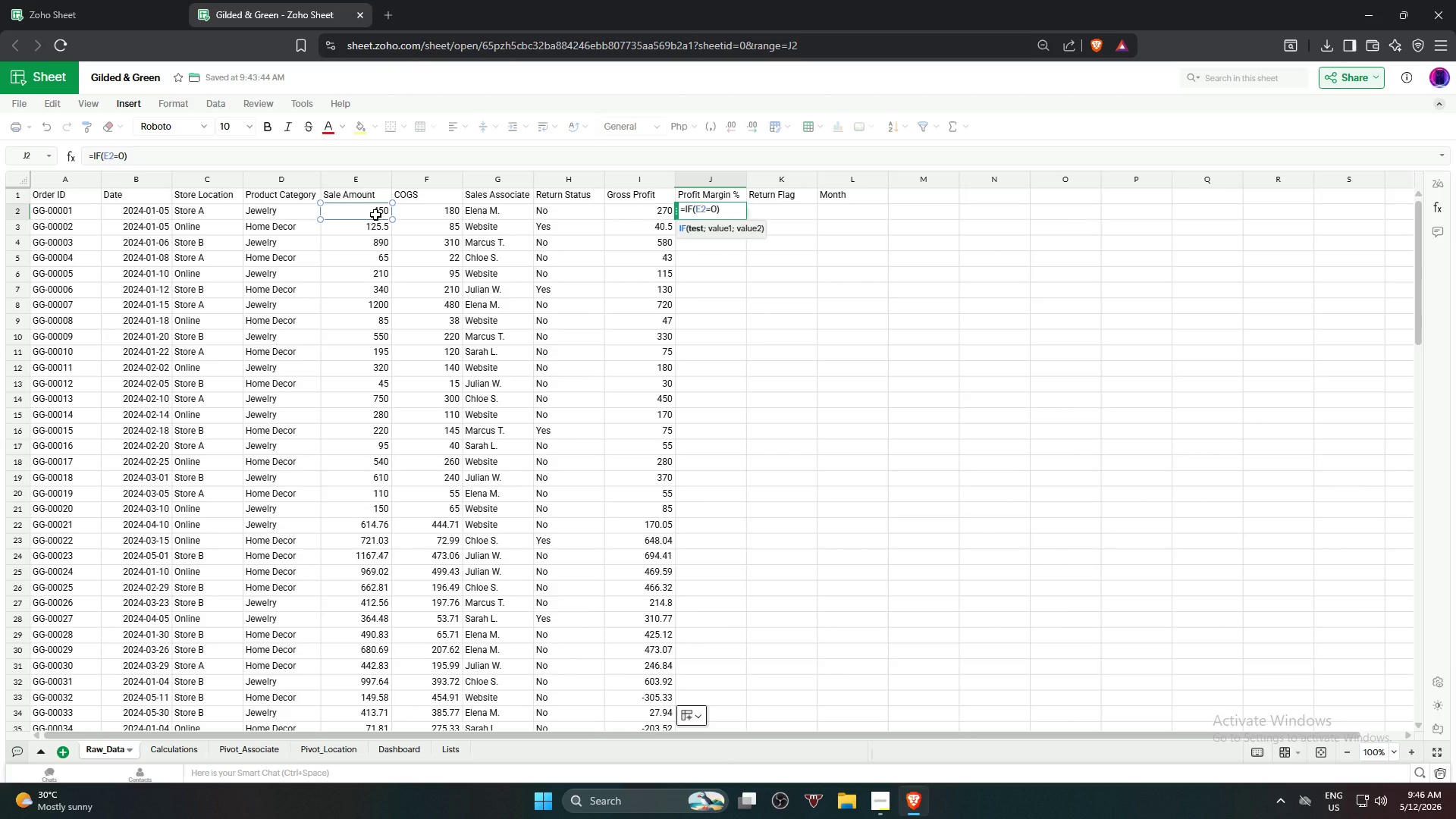 
key(Comma)
 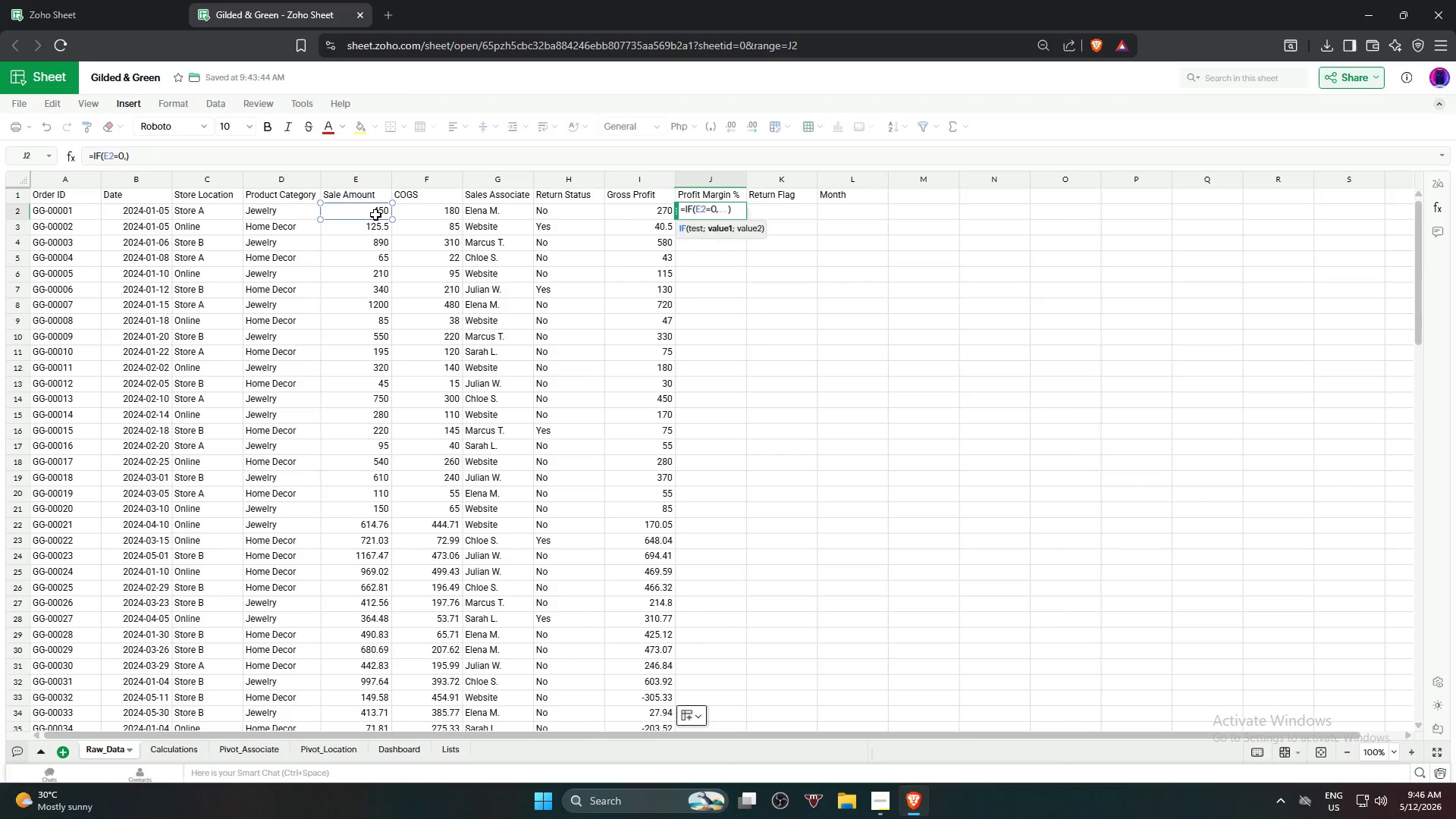 
key(0)
 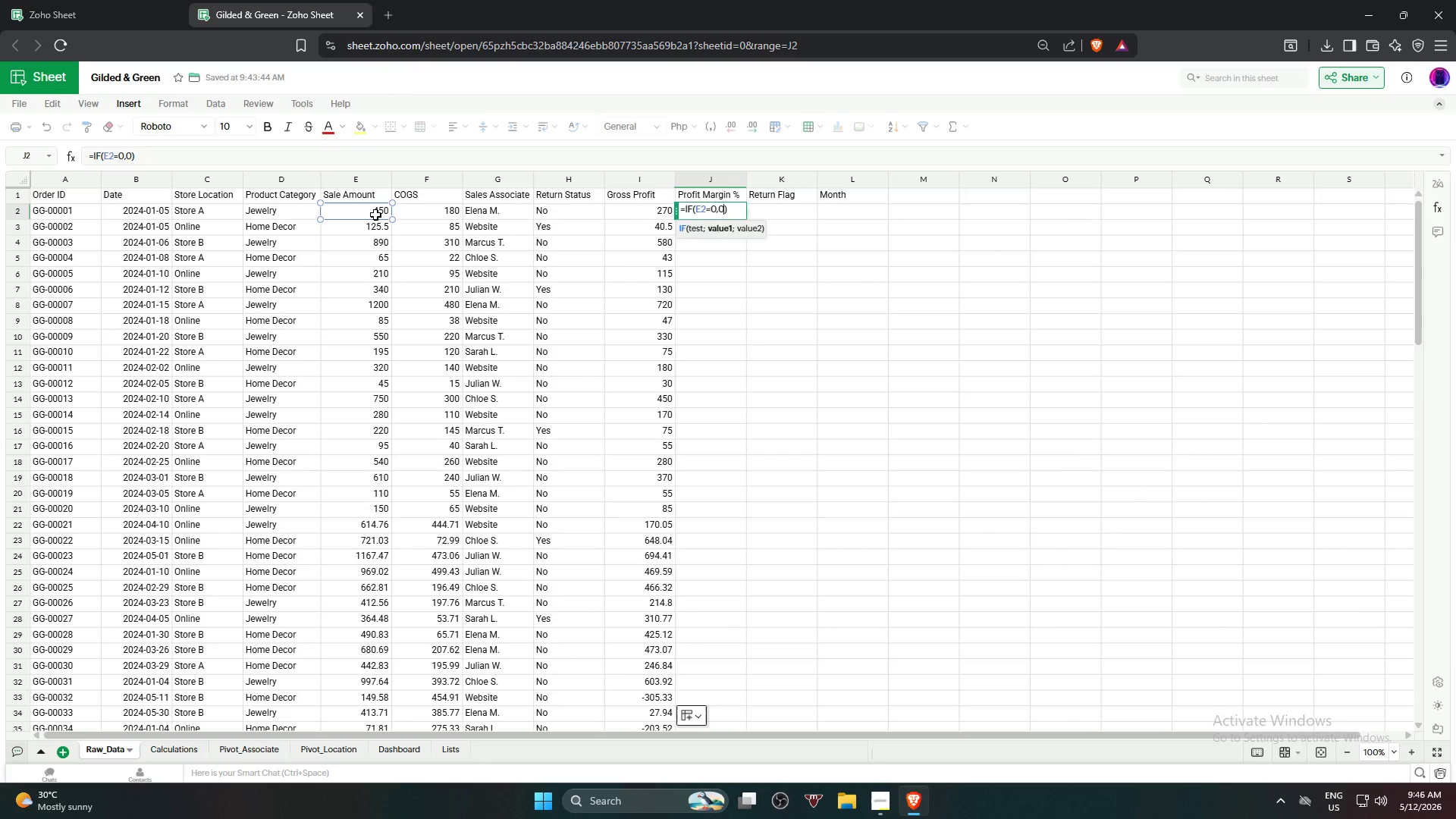 
key(Enter)
 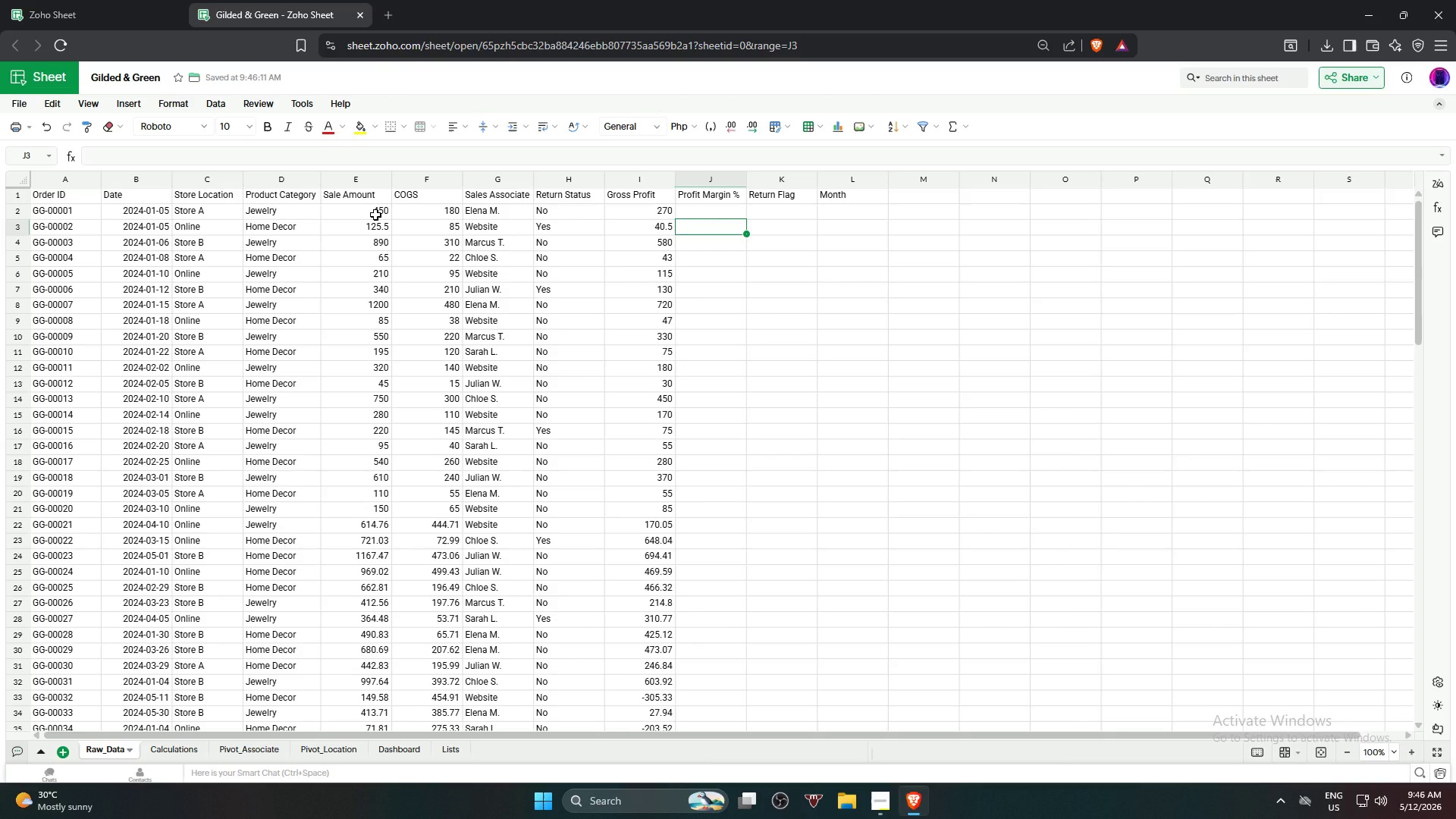 
left_click([713, 205])
 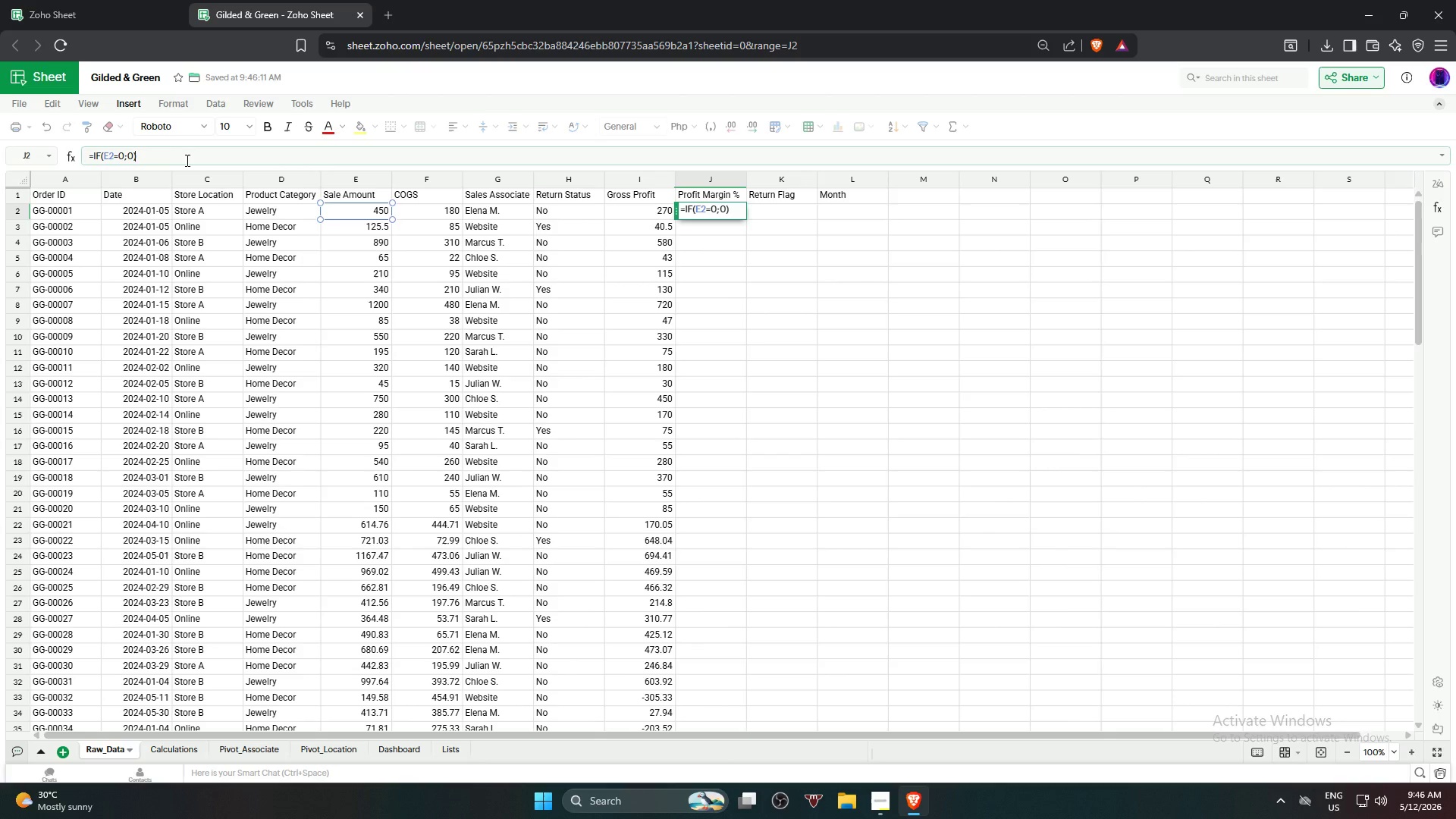 
key(Backspace)
 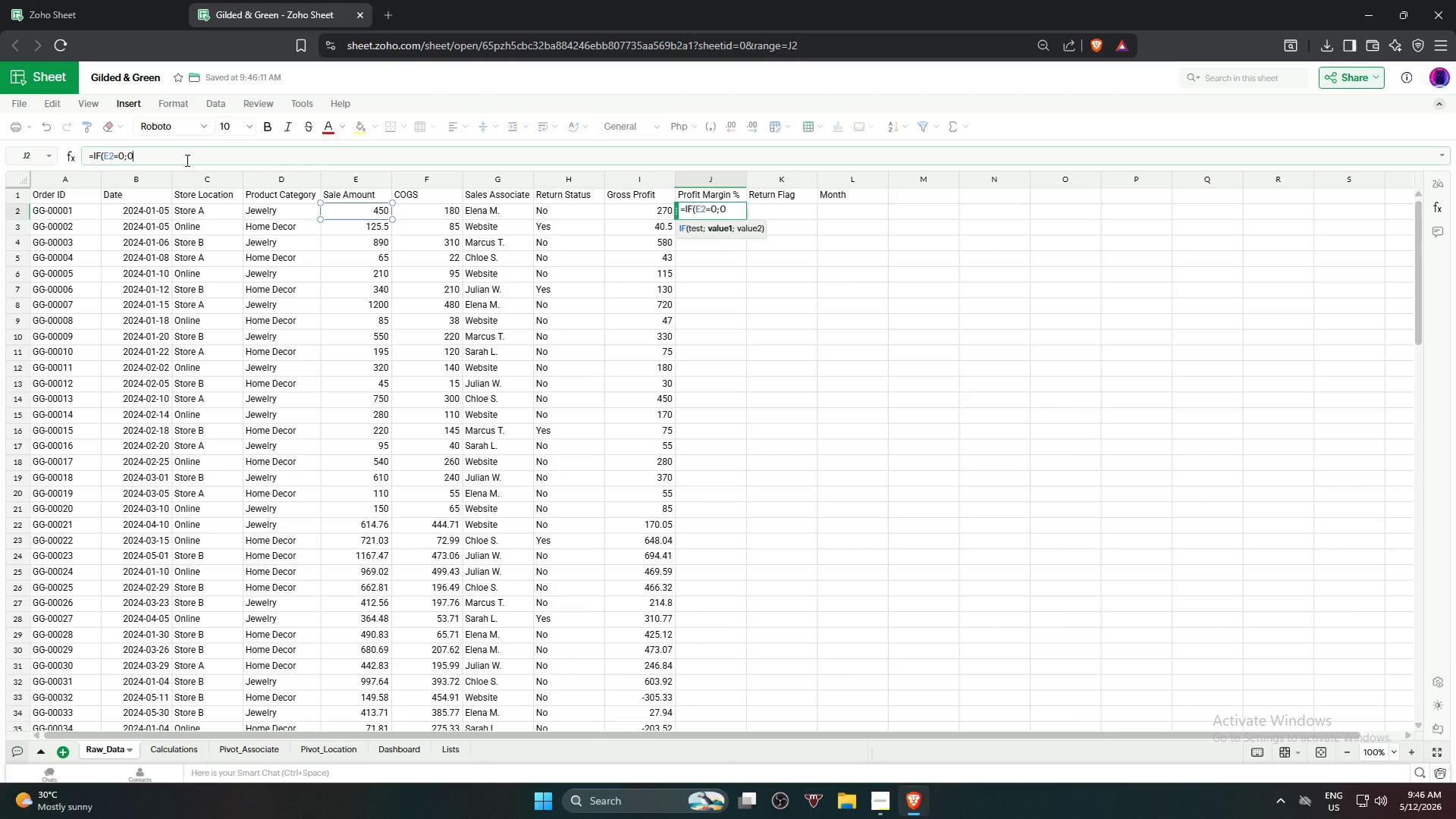 
key(Comma)
 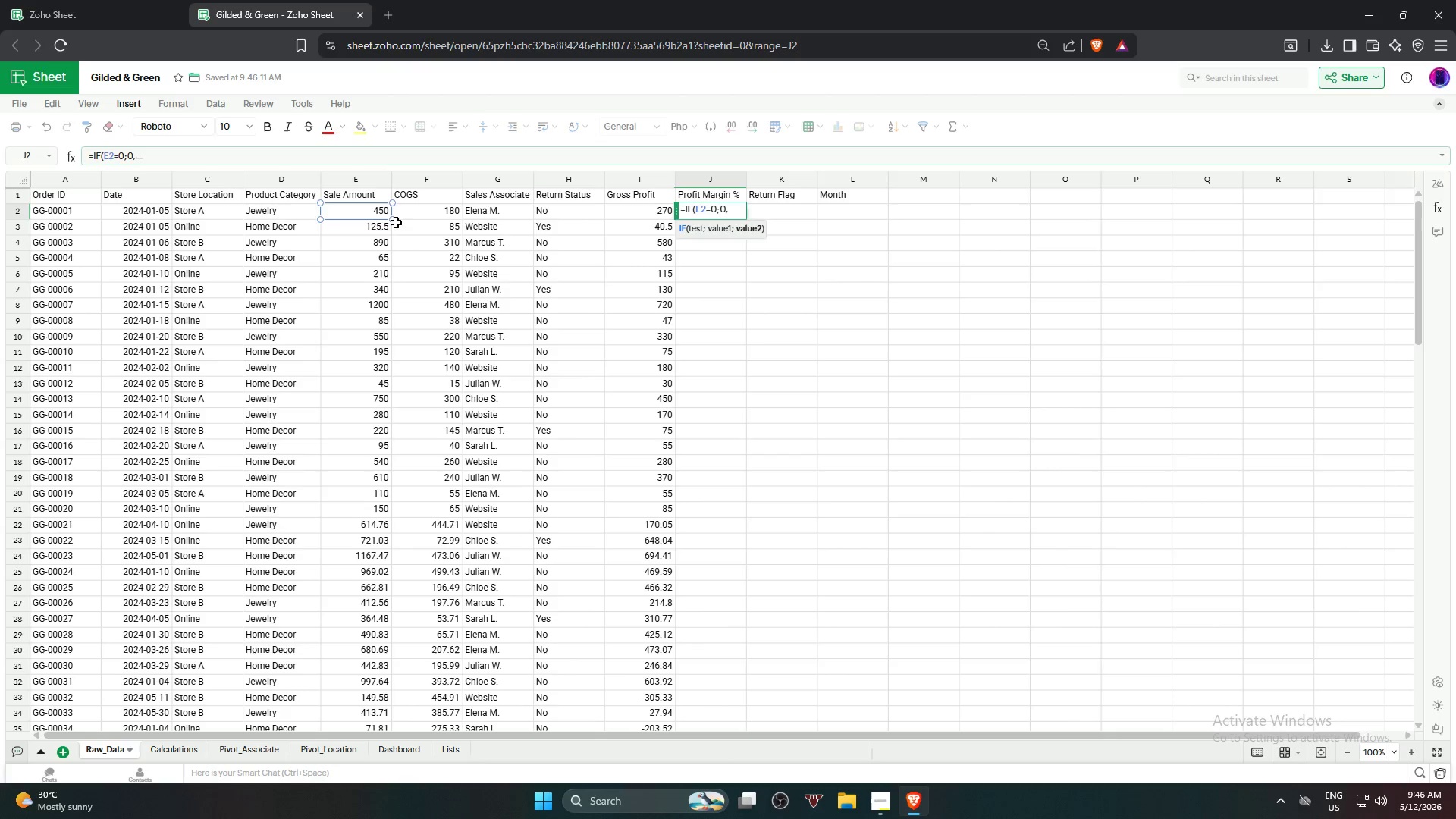 
left_click([635, 209])
 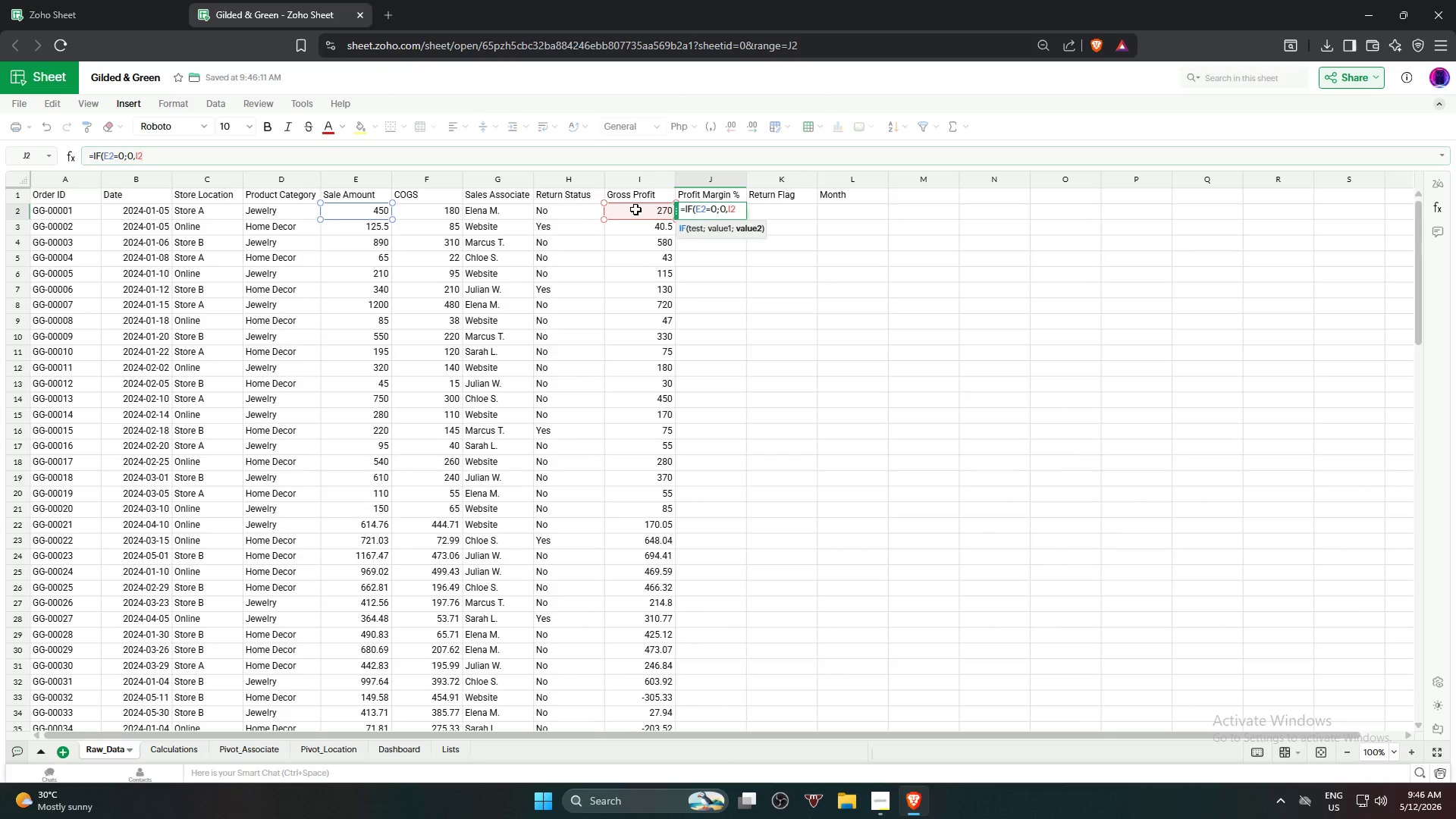 
key(Slash)
 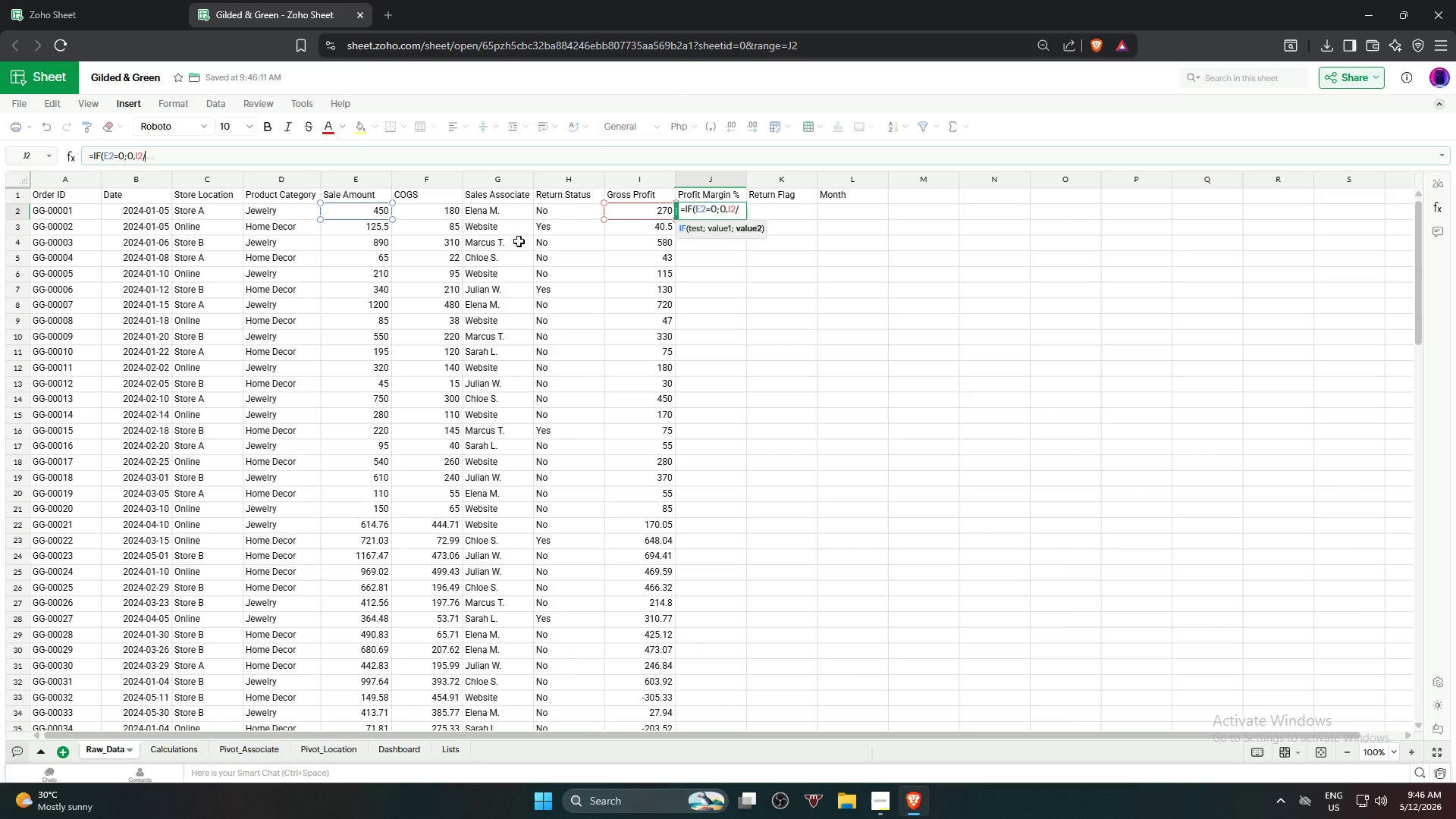 
left_click([368, 212])
 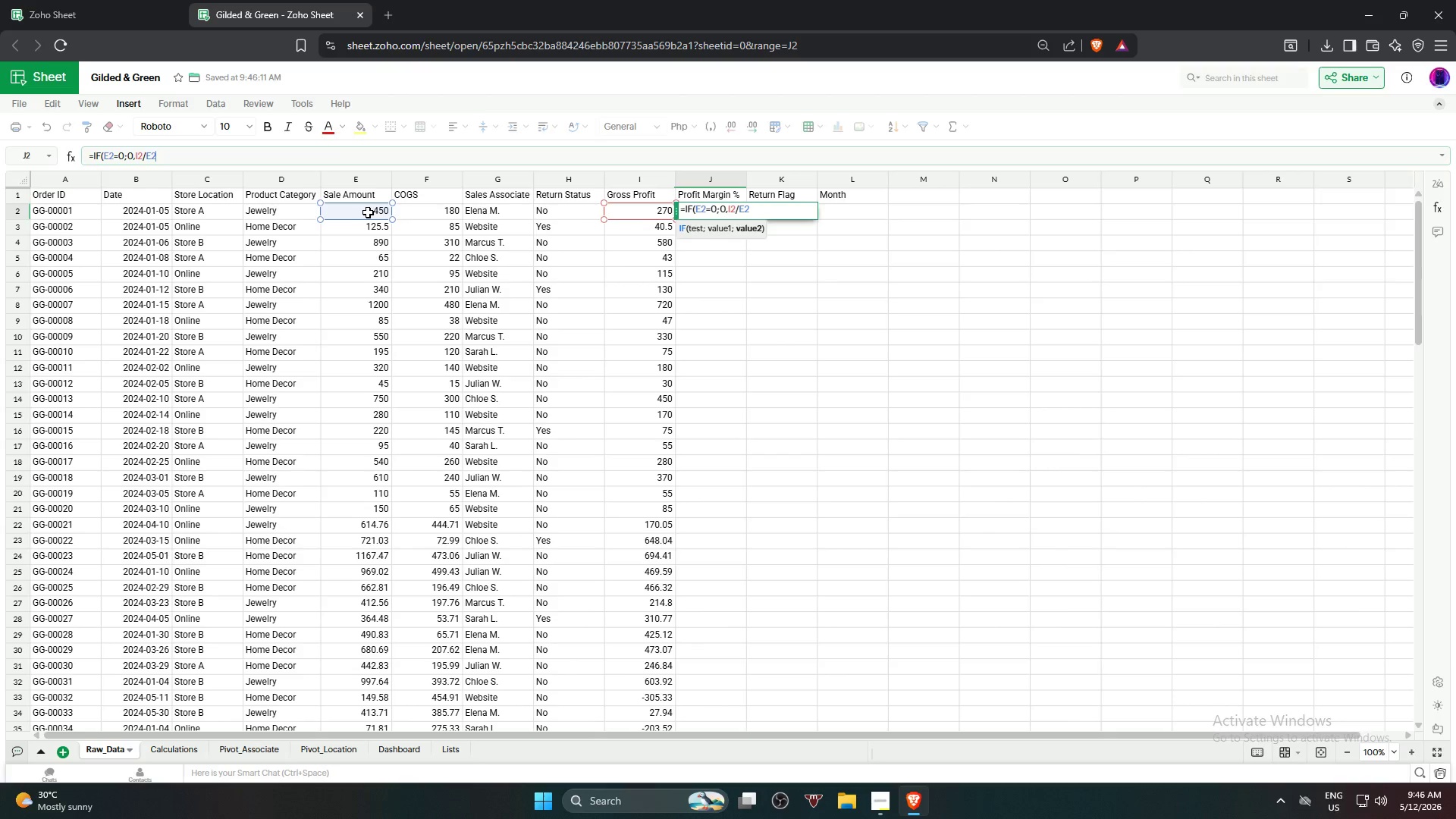 
key(NumpadEnter)
 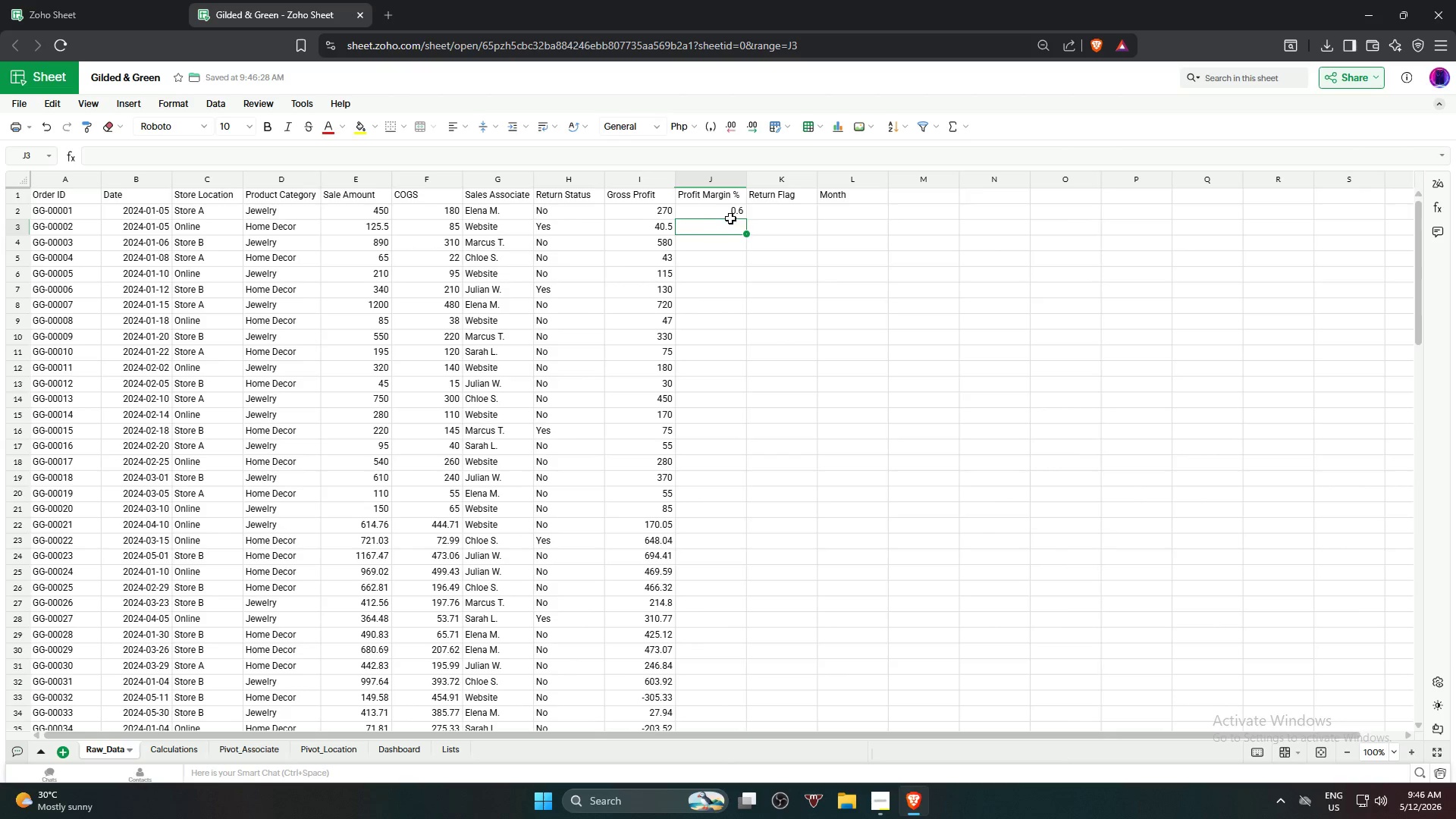 
left_click([732, 214])
 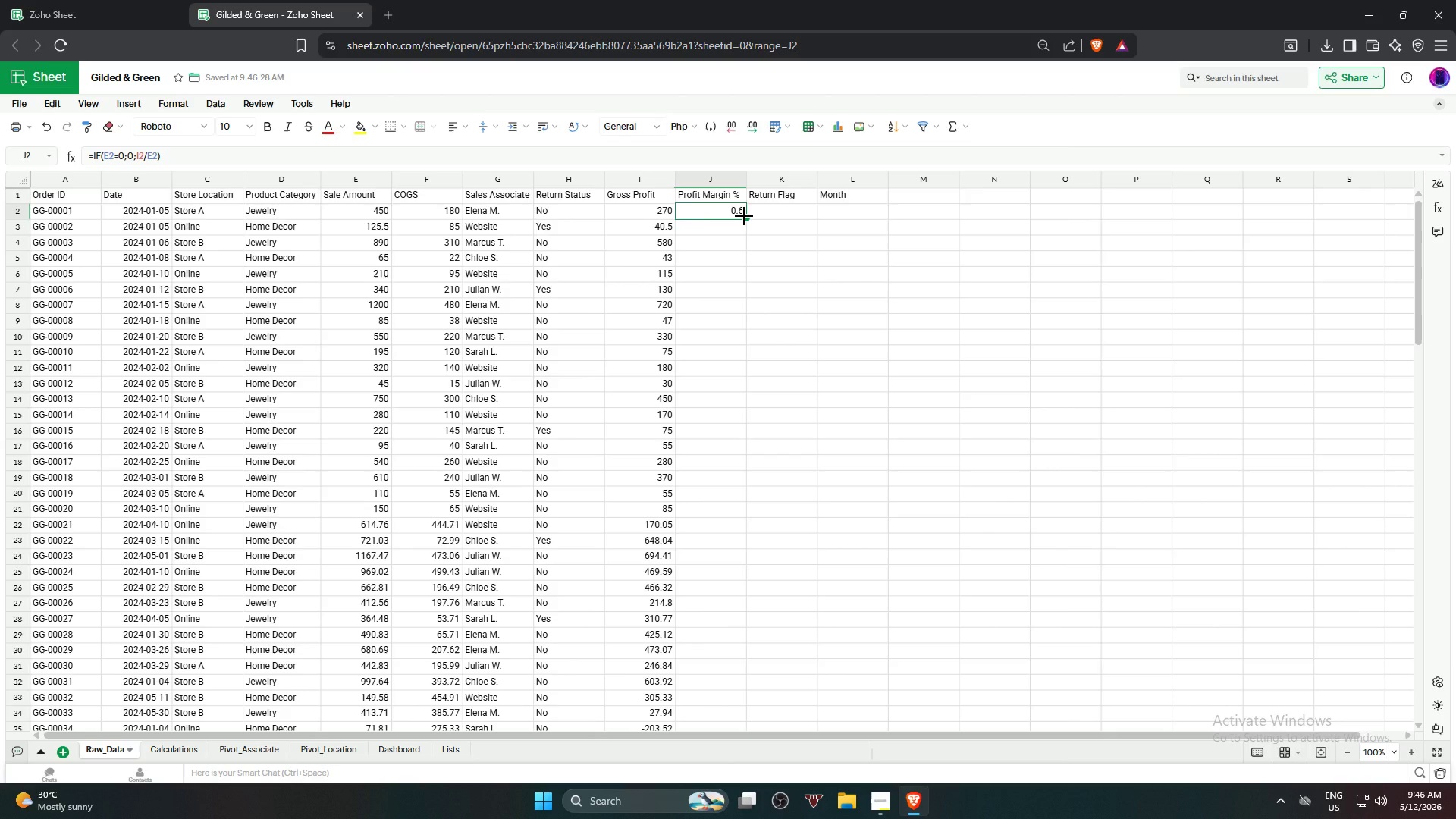 
left_click_drag(start_coordinate=[744, 216], to_coordinate=[742, 466])
 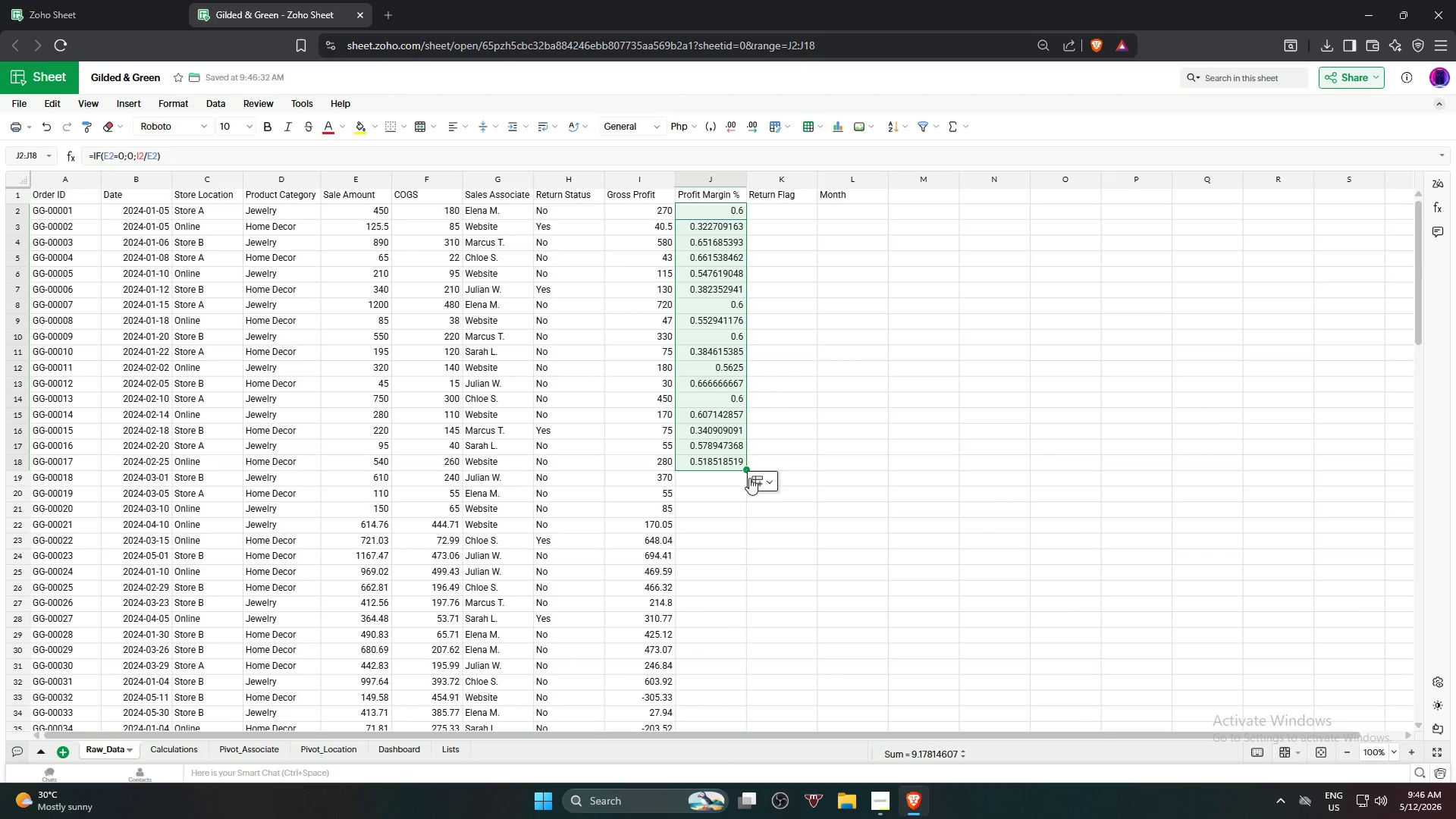 
wait(5.73)
 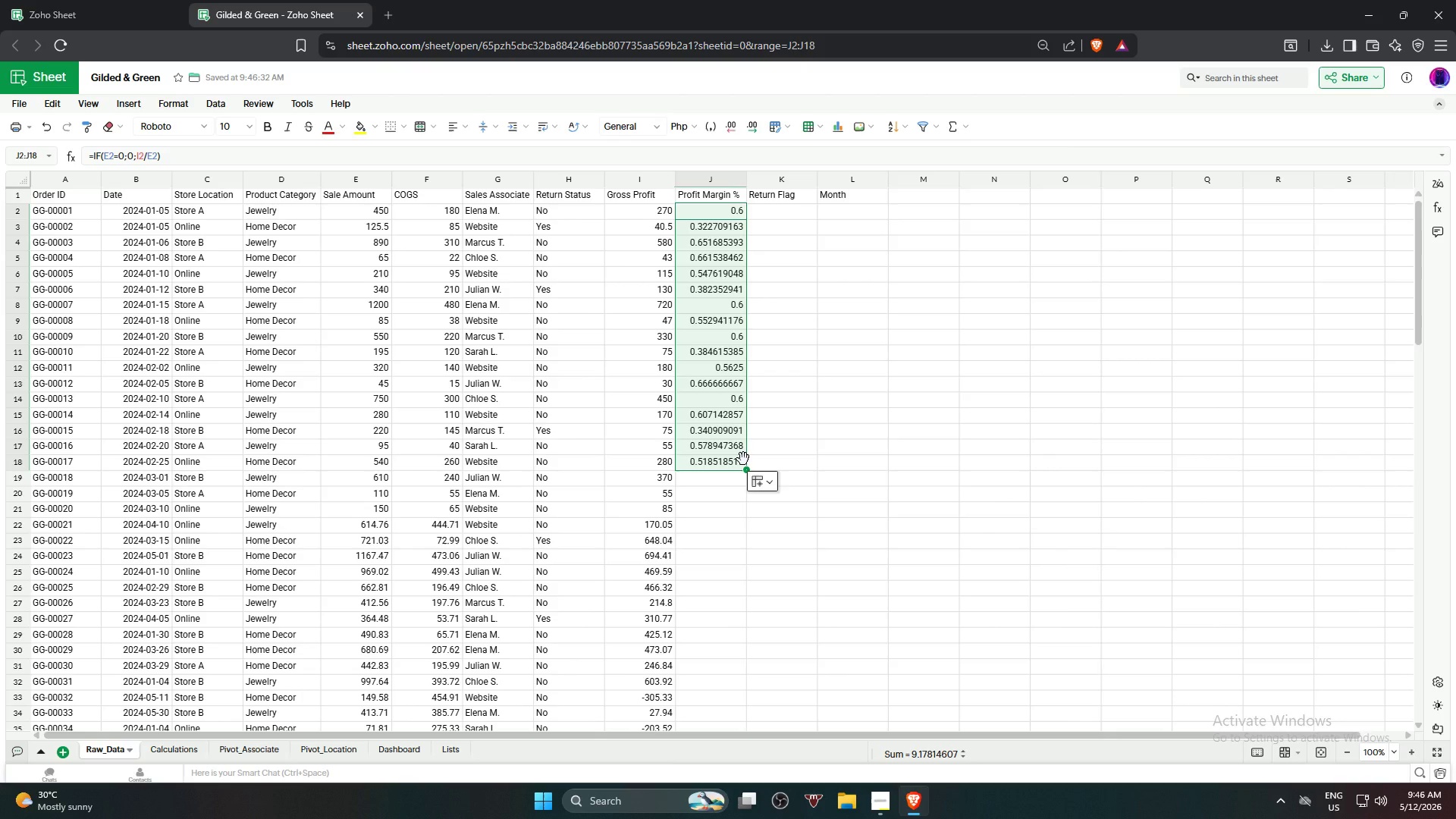 
left_click_drag(start_coordinate=[745, 472], to_coordinate=[725, 635])
 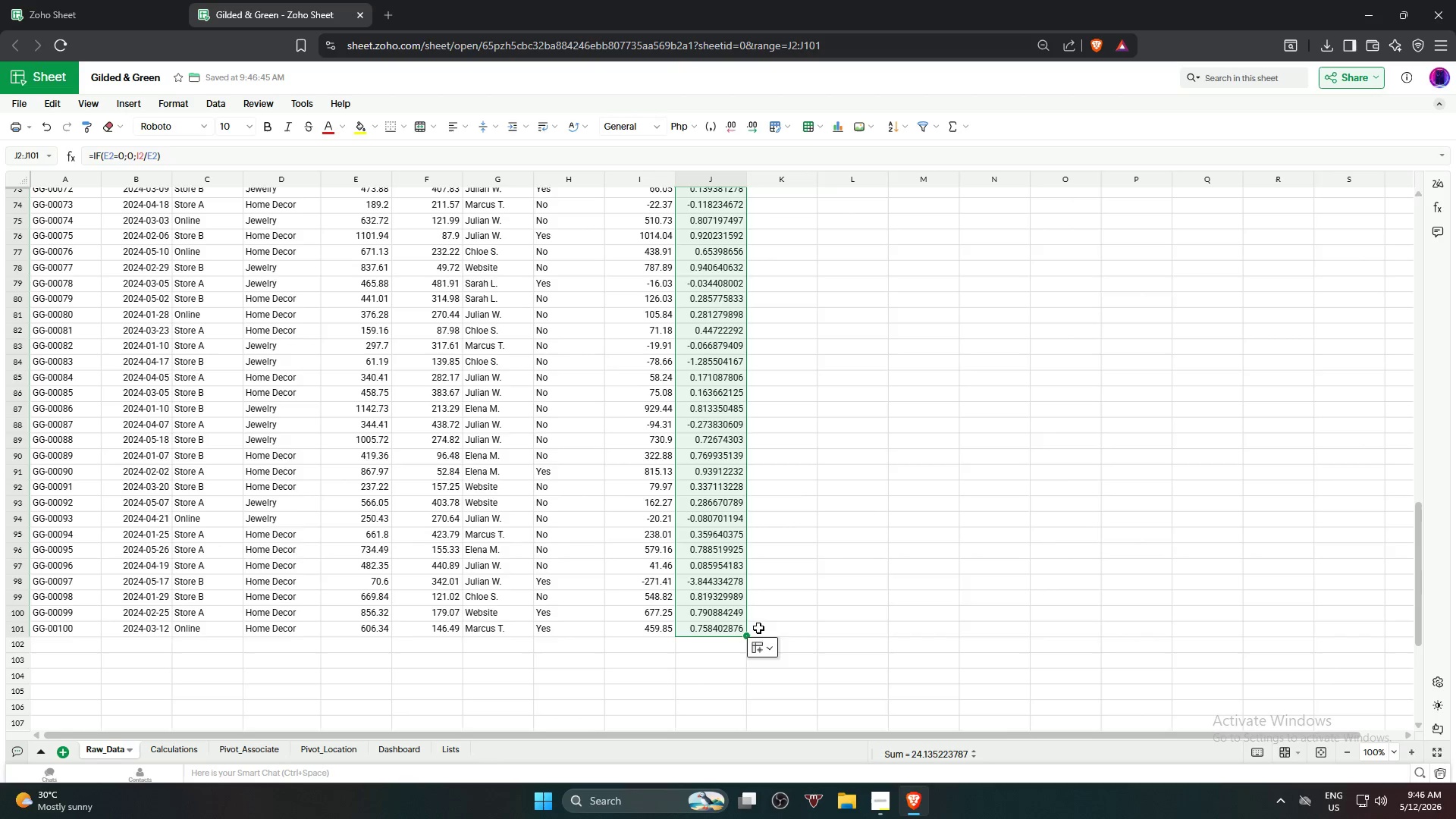 
scroll: coordinate [736, 698], scroll_direction: down, amount: 9.0
 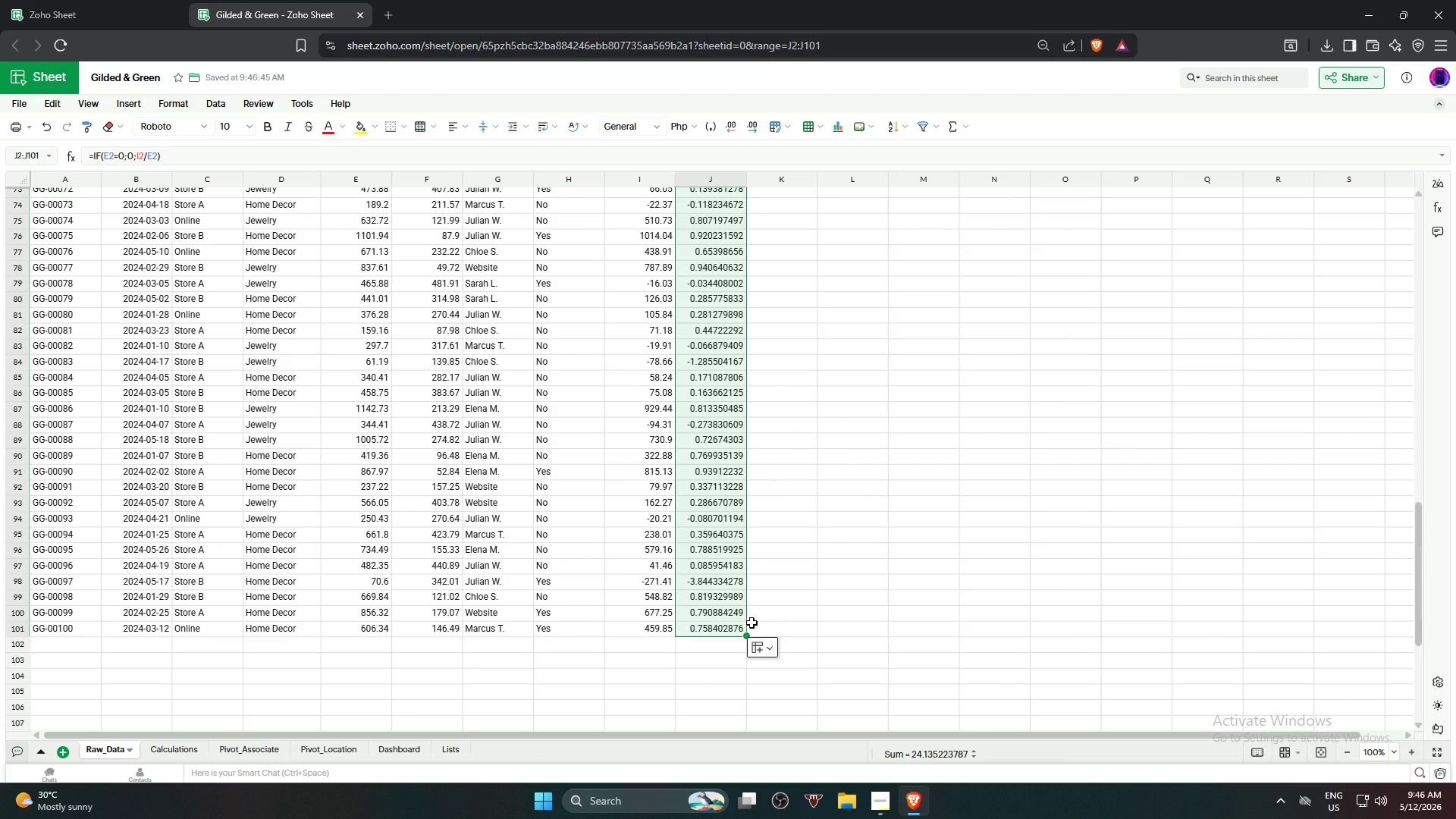 
left_click([724, 628])
 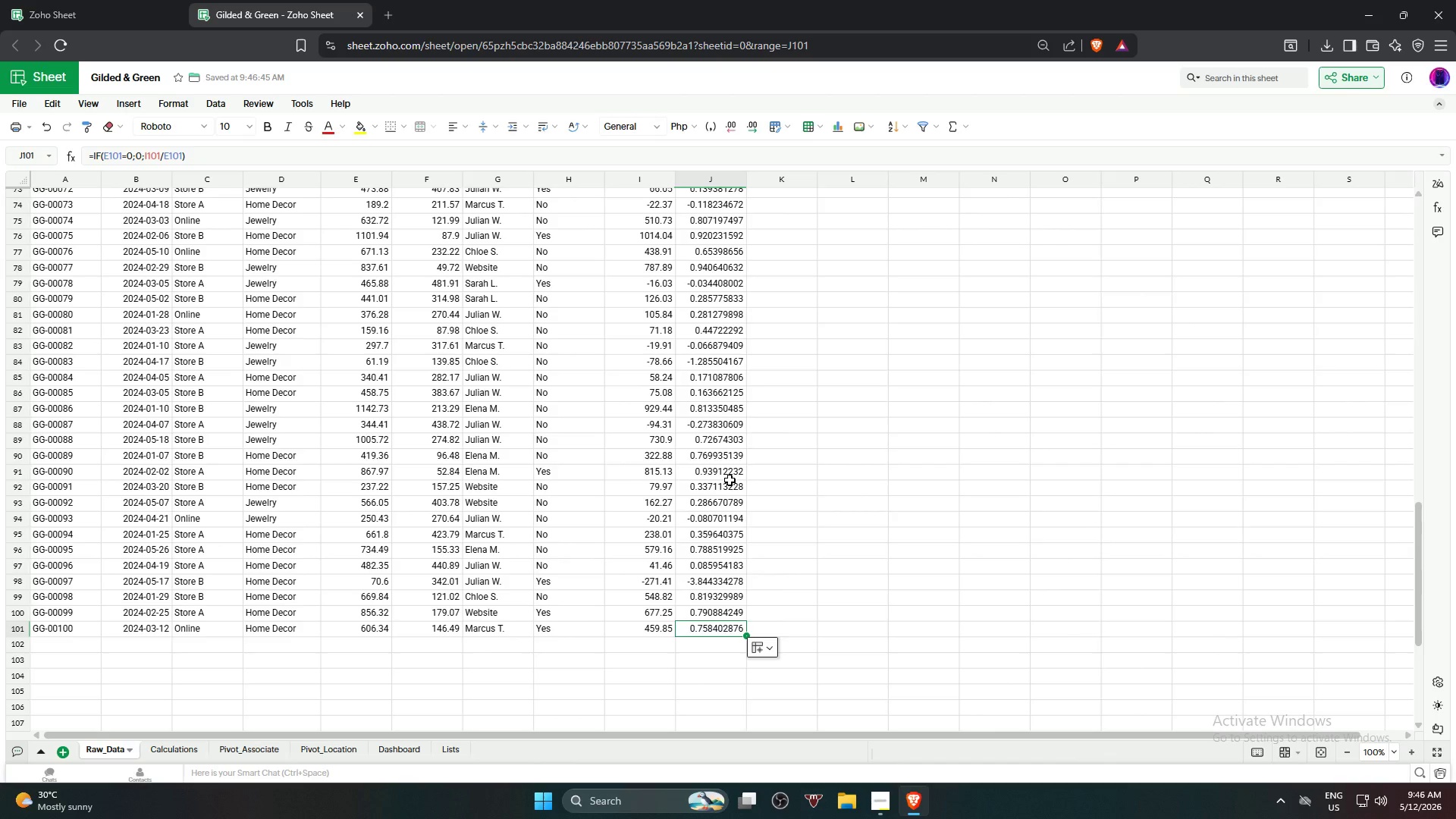 
left_click_drag(start_coordinate=[729, 482], to_coordinate=[734, 623])
 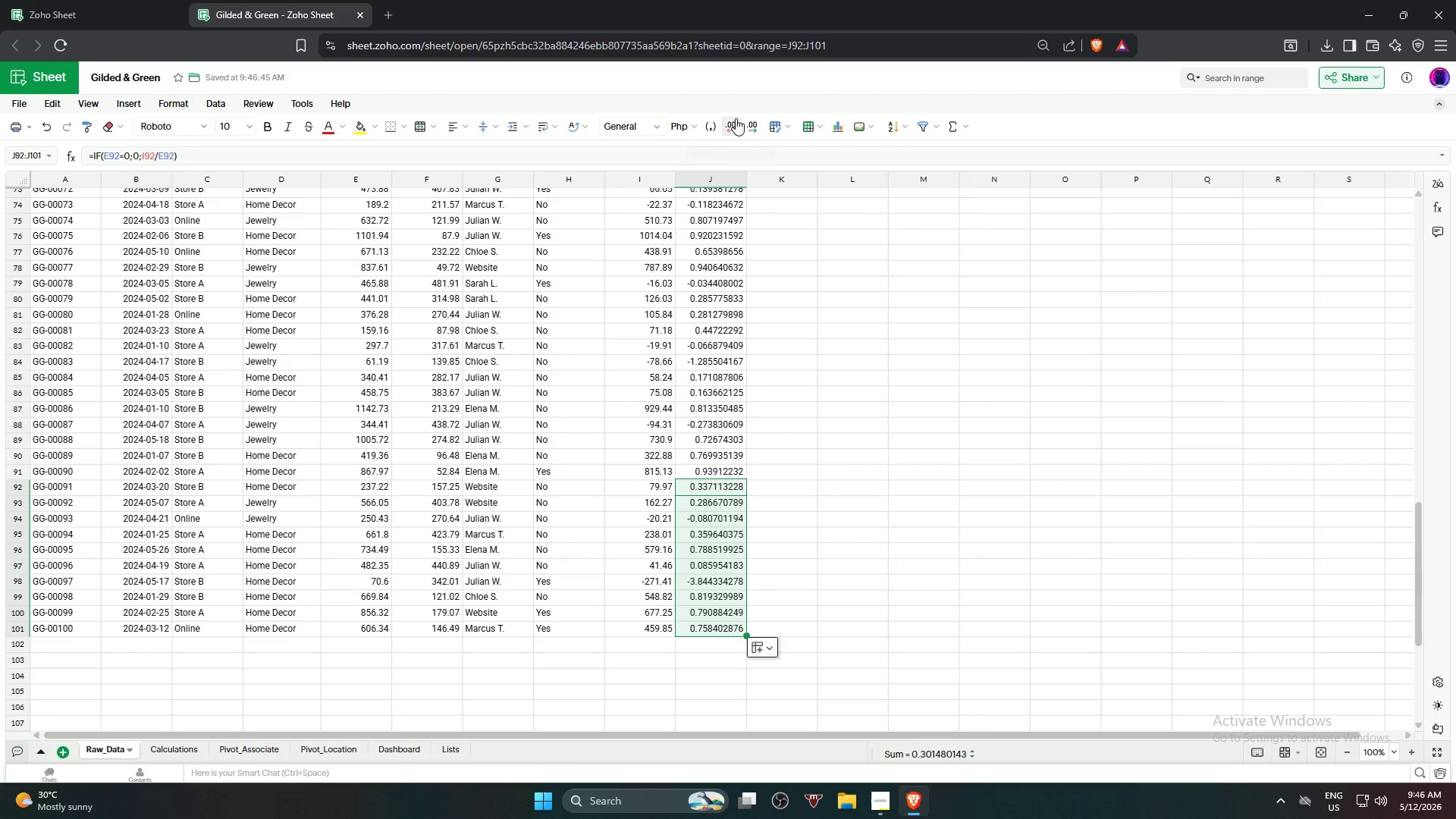 
double_click([736, 119])
 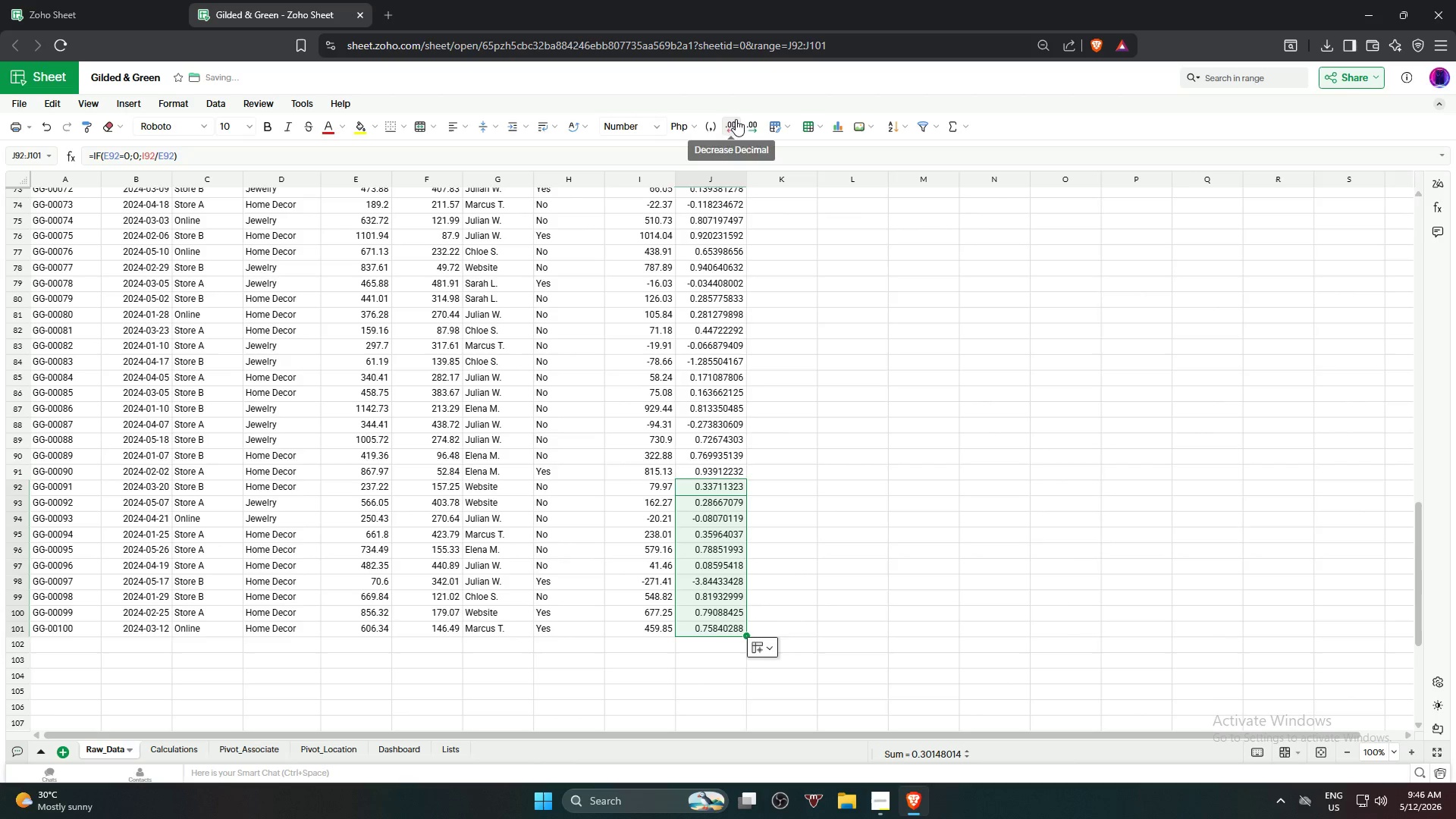 
triple_click([736, 119])
 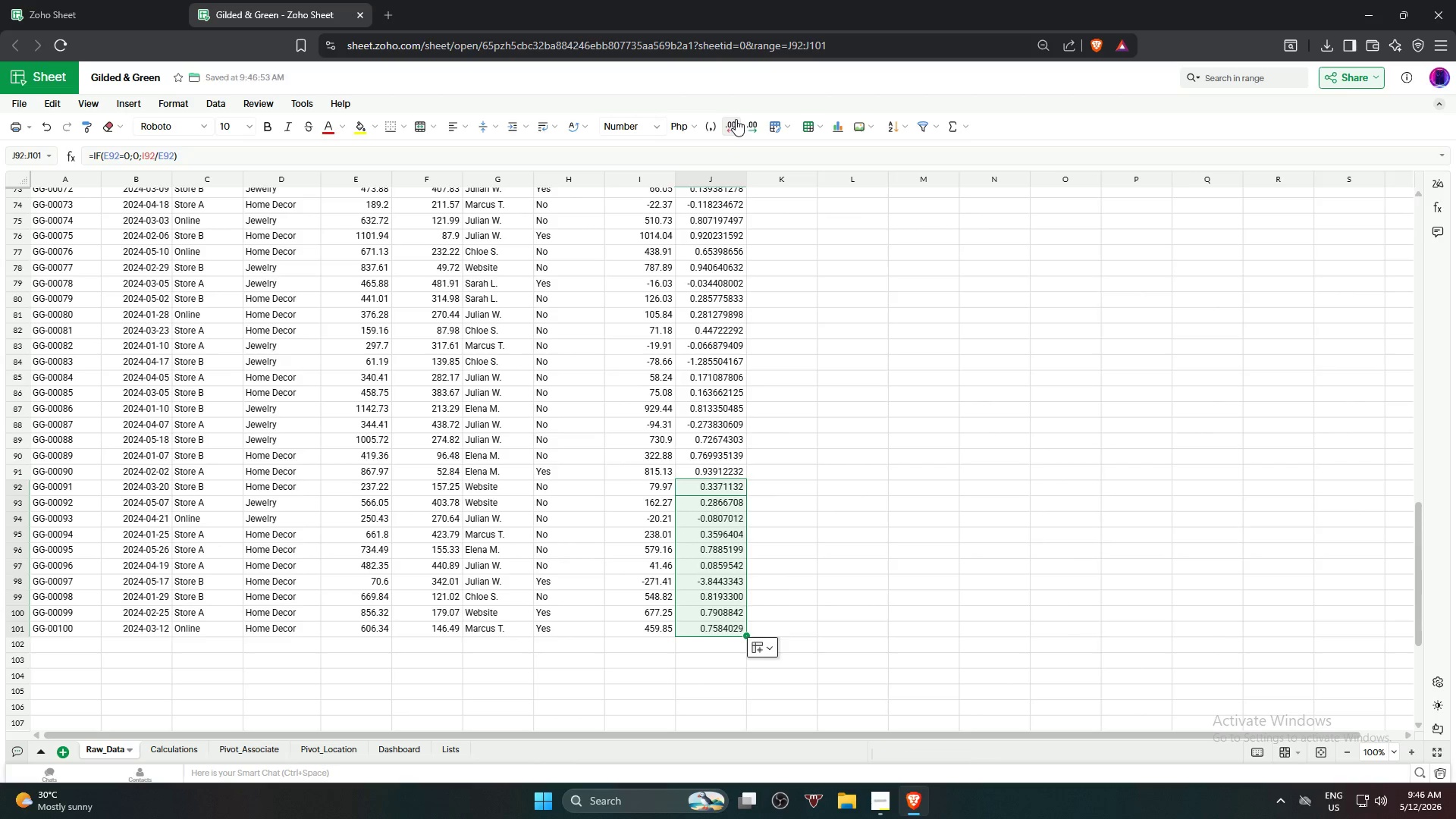 
triple_click([736, 119])
 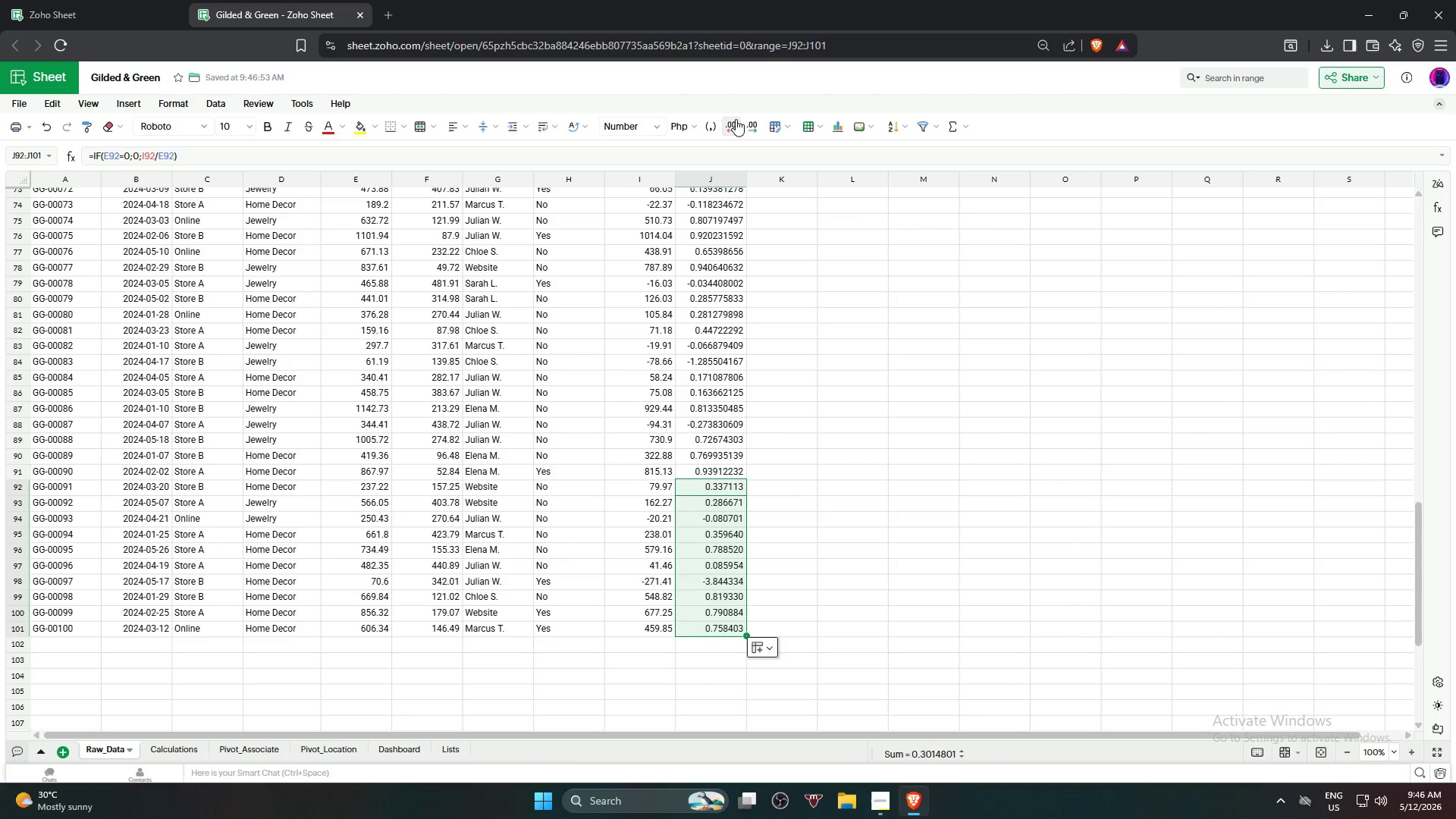 
triple_click([736, 119])
 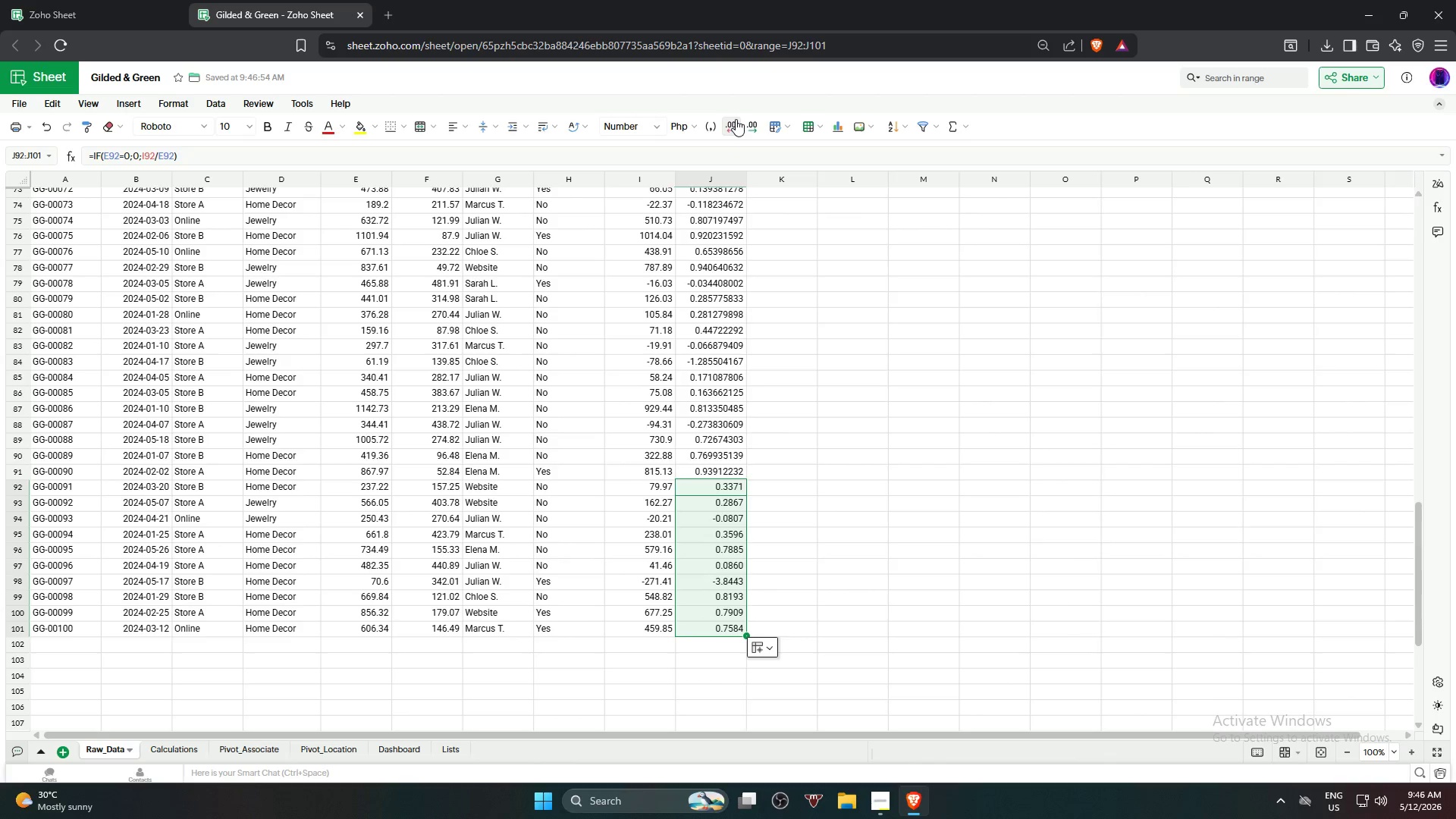 
left_click([736, 119])
 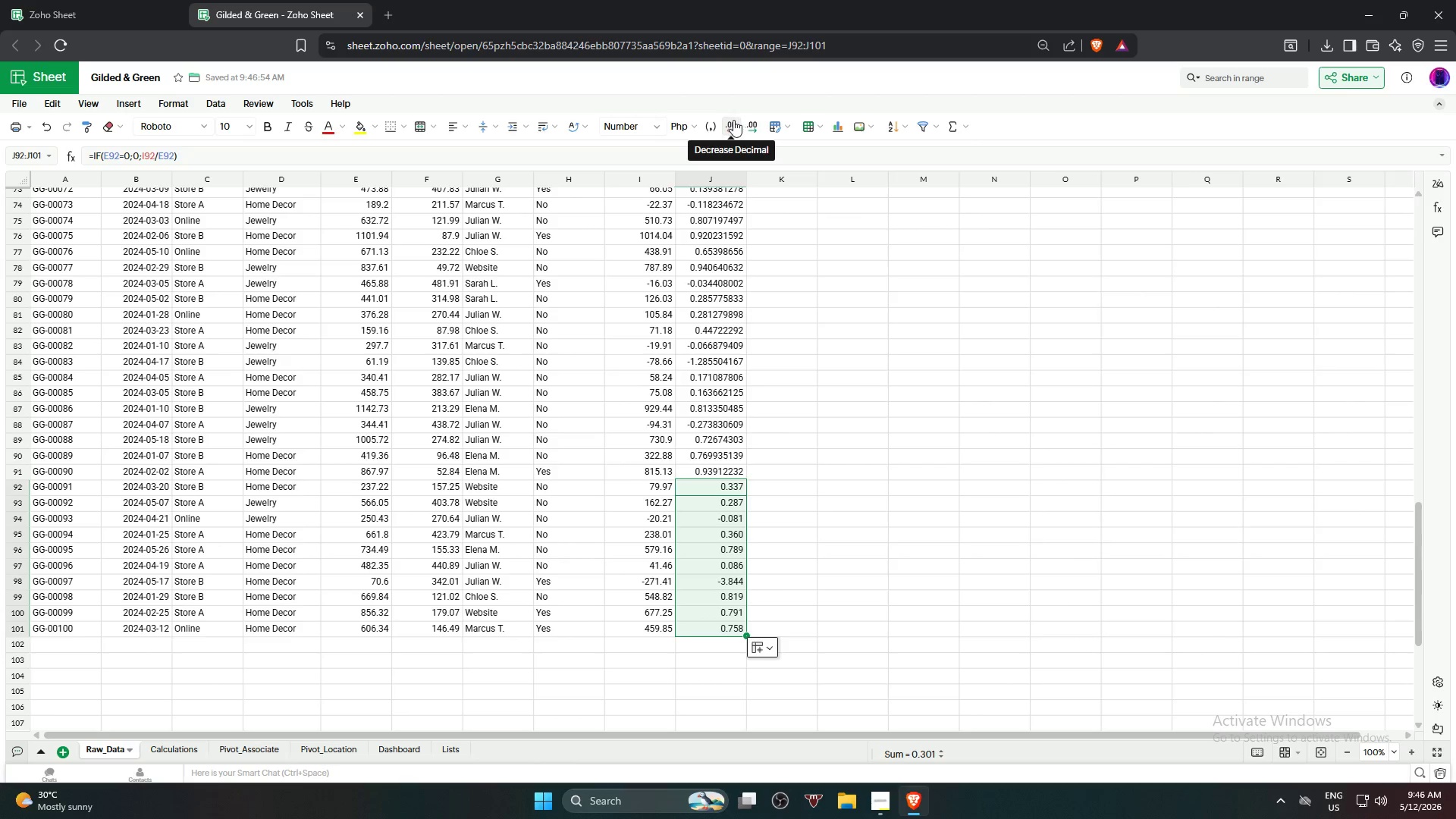 
left_click([726, 124])
 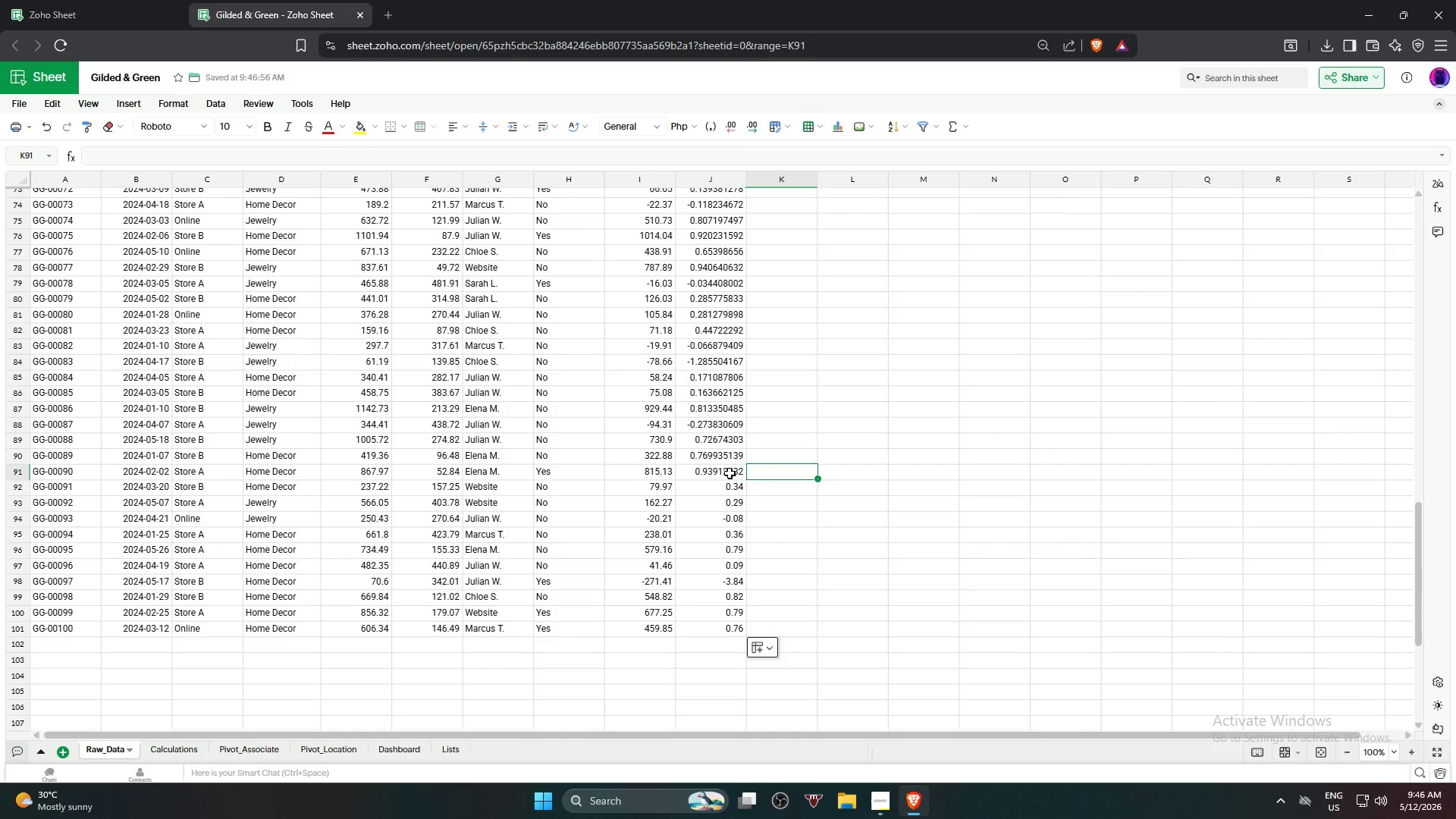 
left_click([730, 473])
 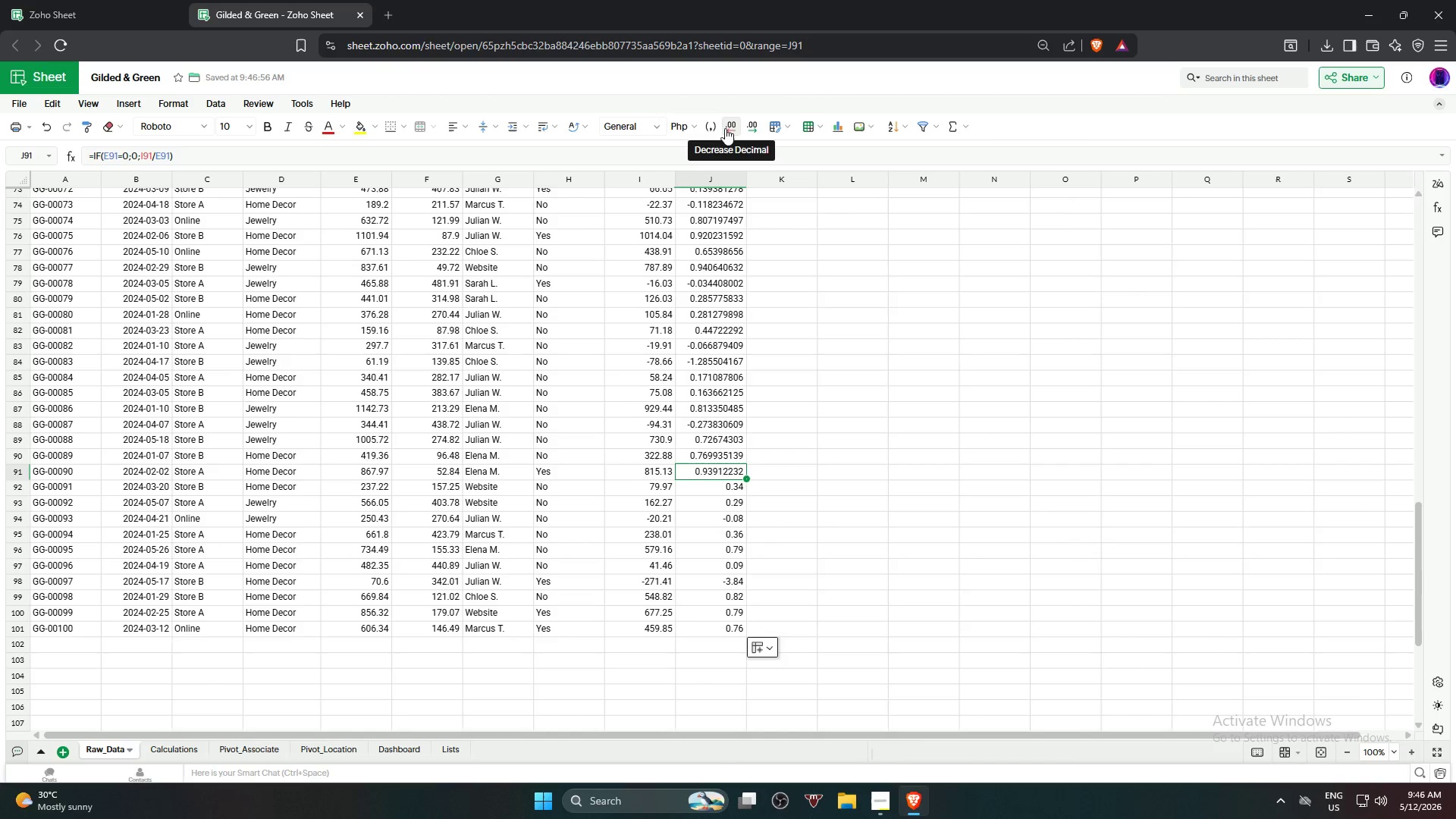 
triple_click([726, 129])
 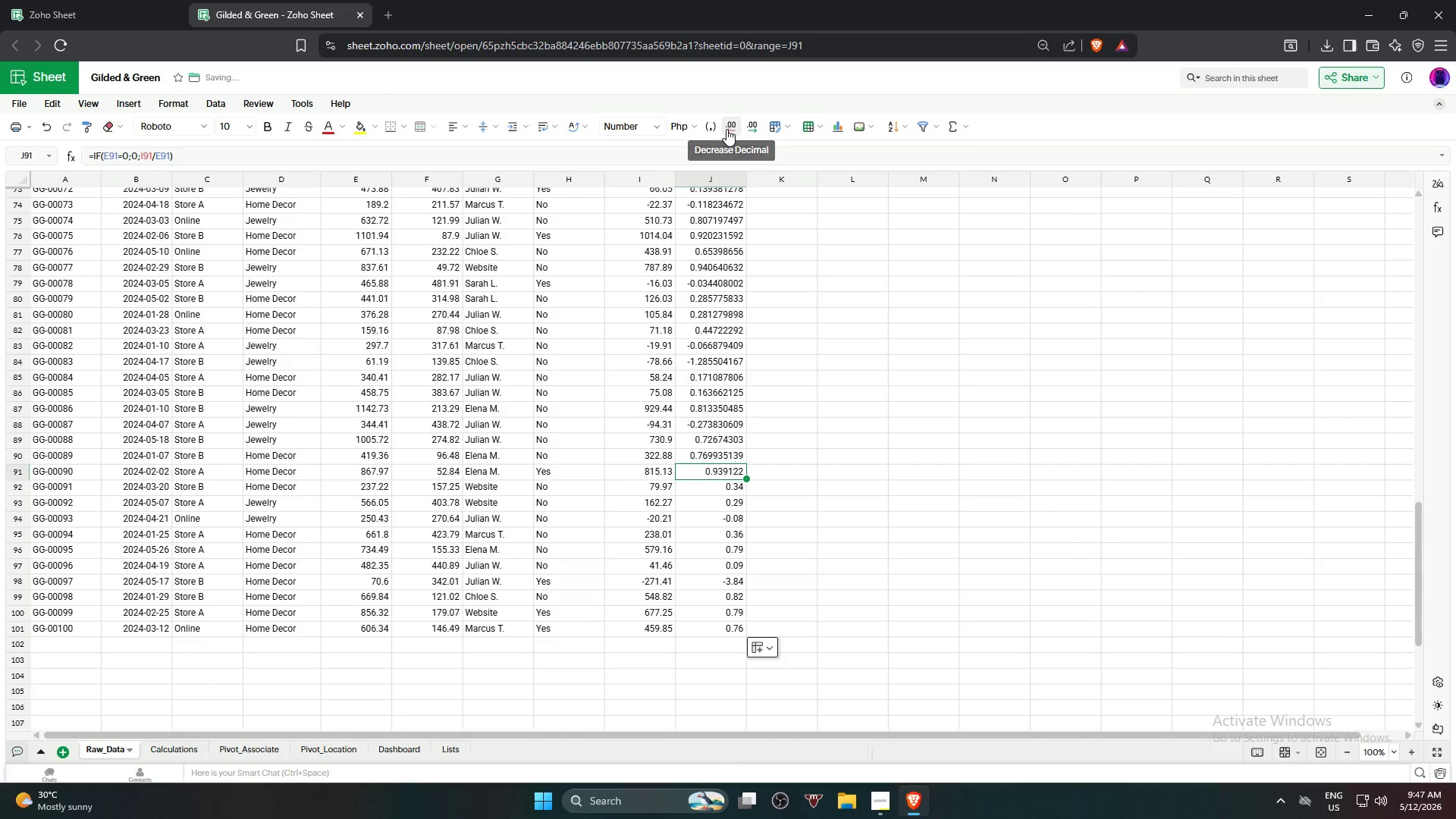 
triple_click([726, 129])
 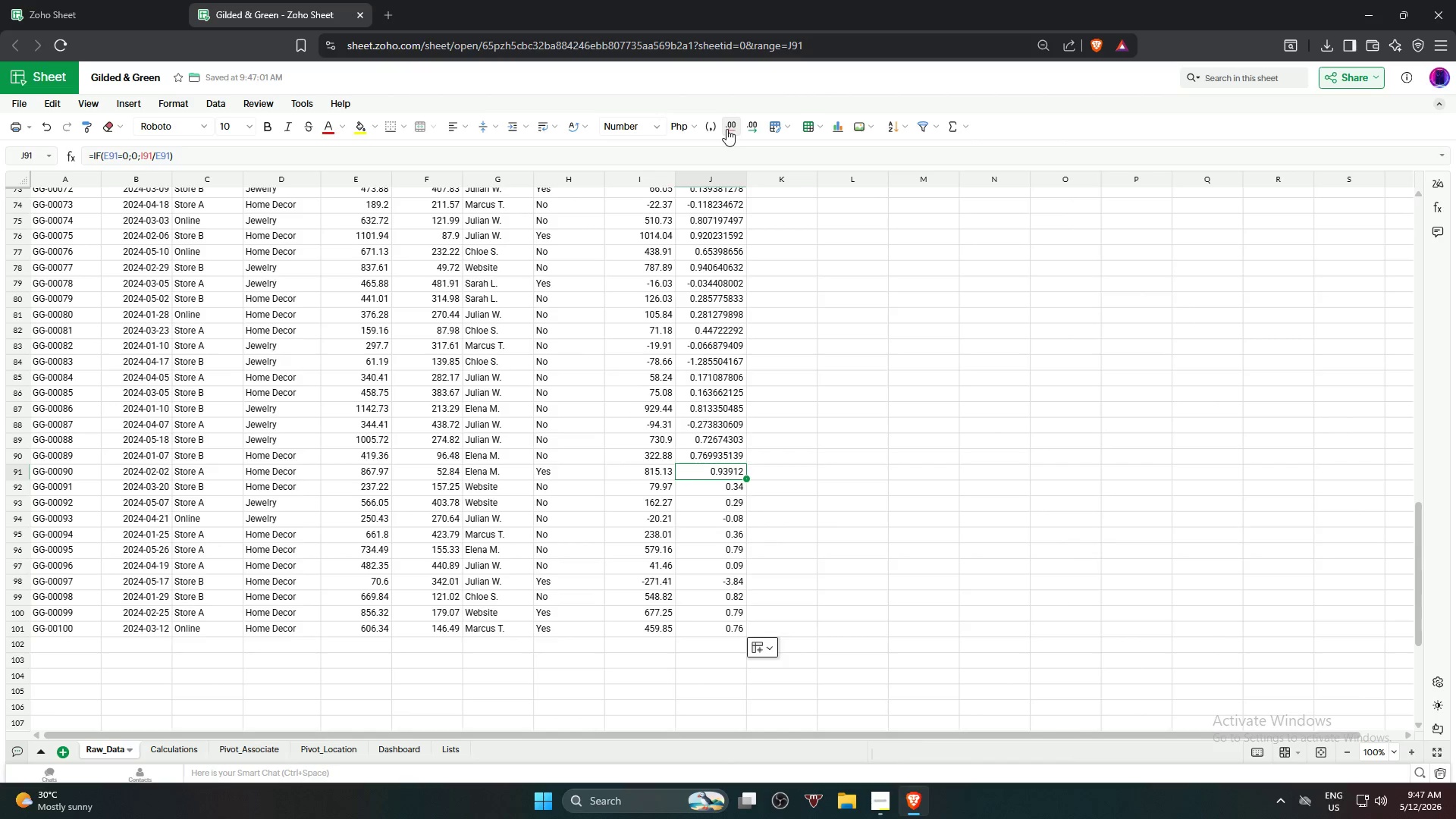 
left_click([726, 129])
 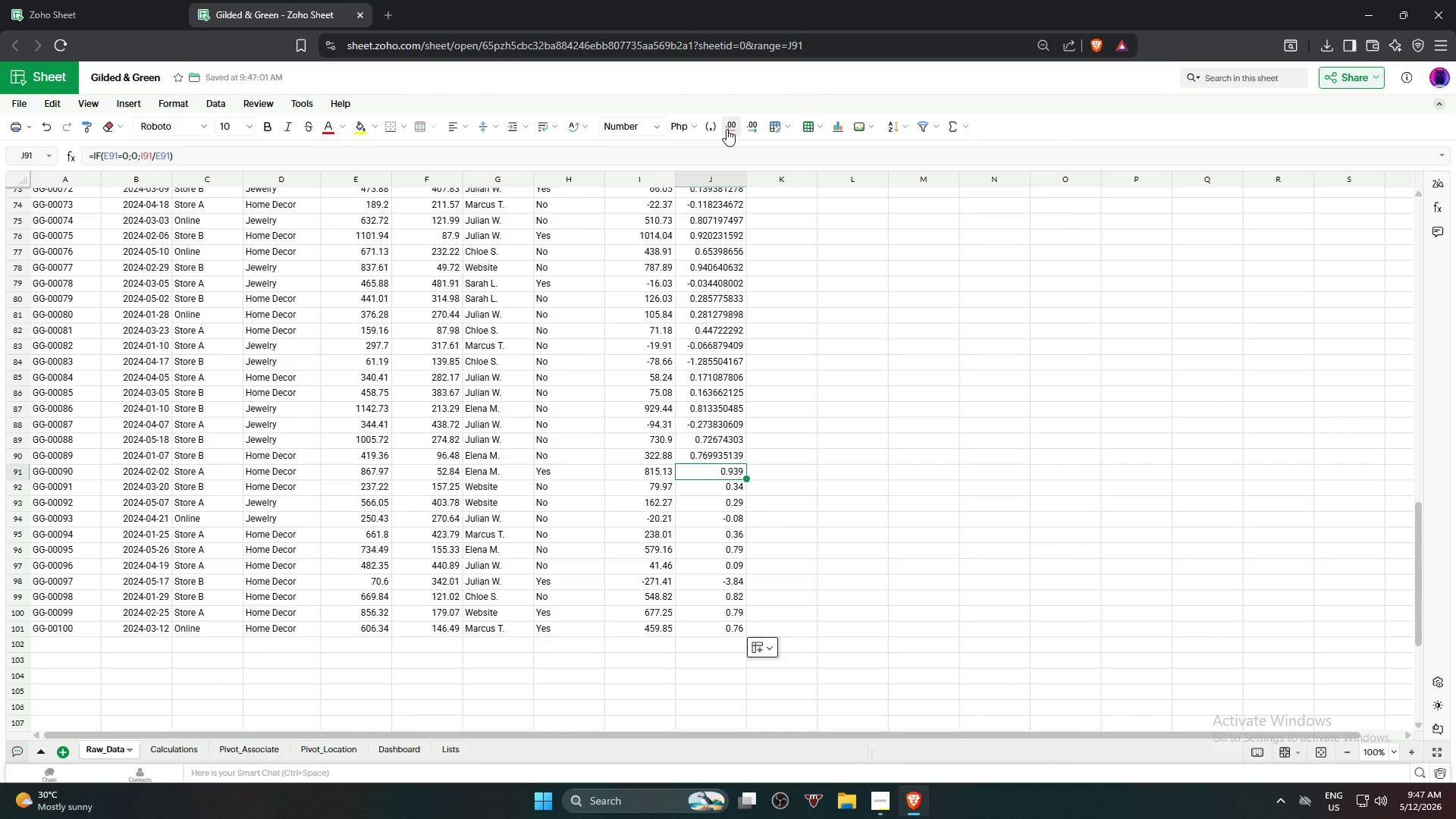 
left_click([726, 129])
 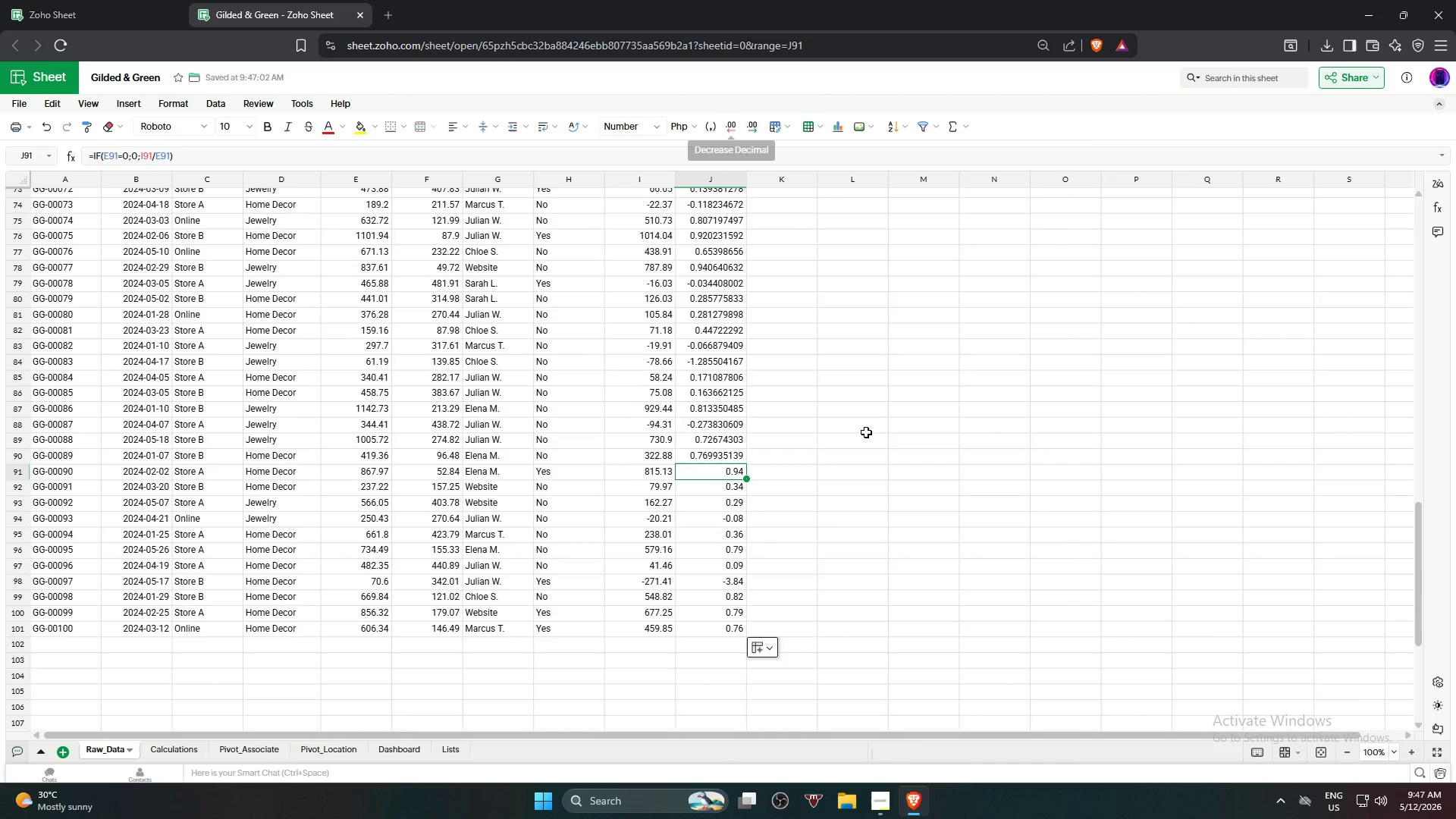 
left_click([872, 453])
 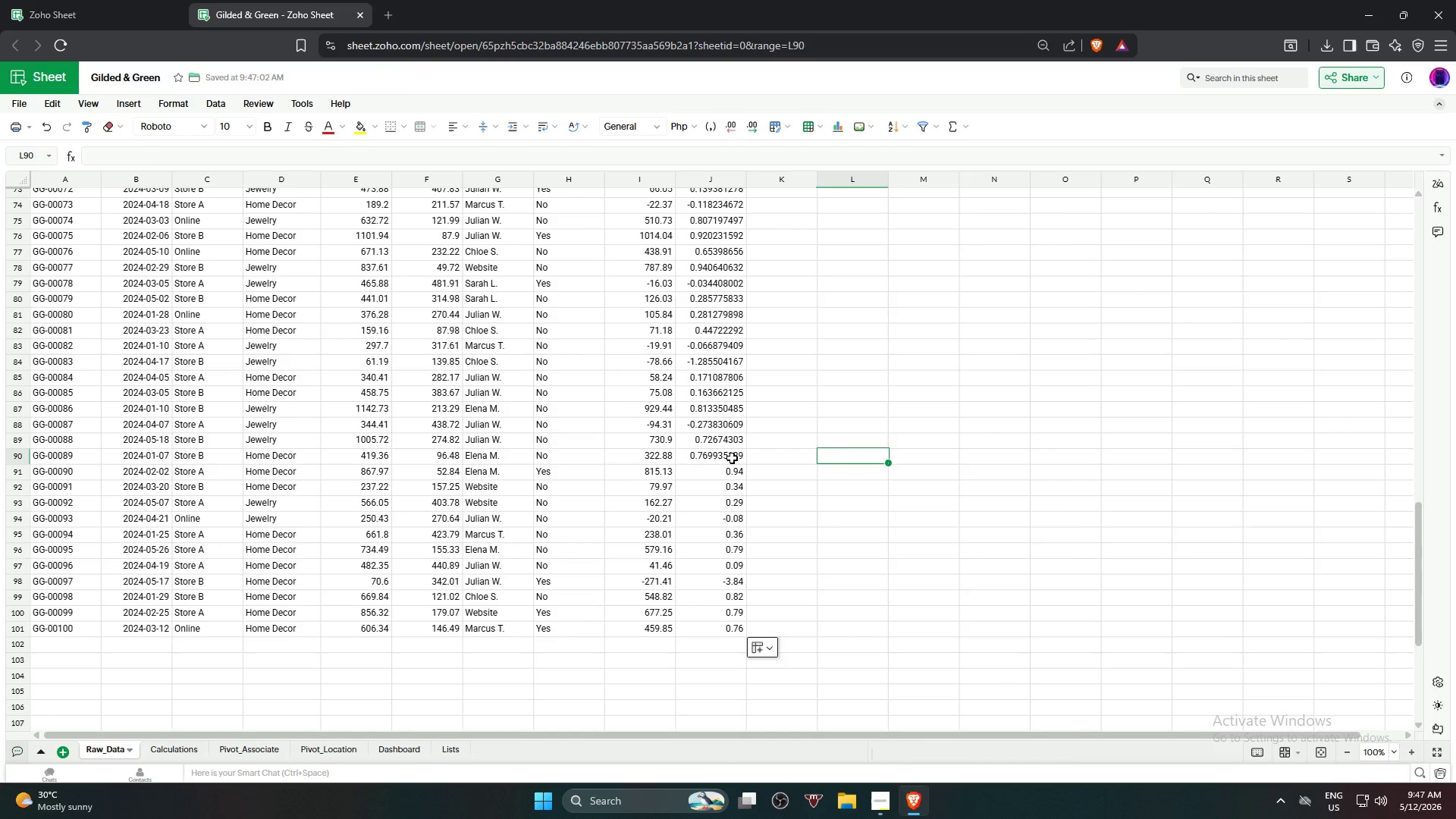 
left_click([732, 458])
 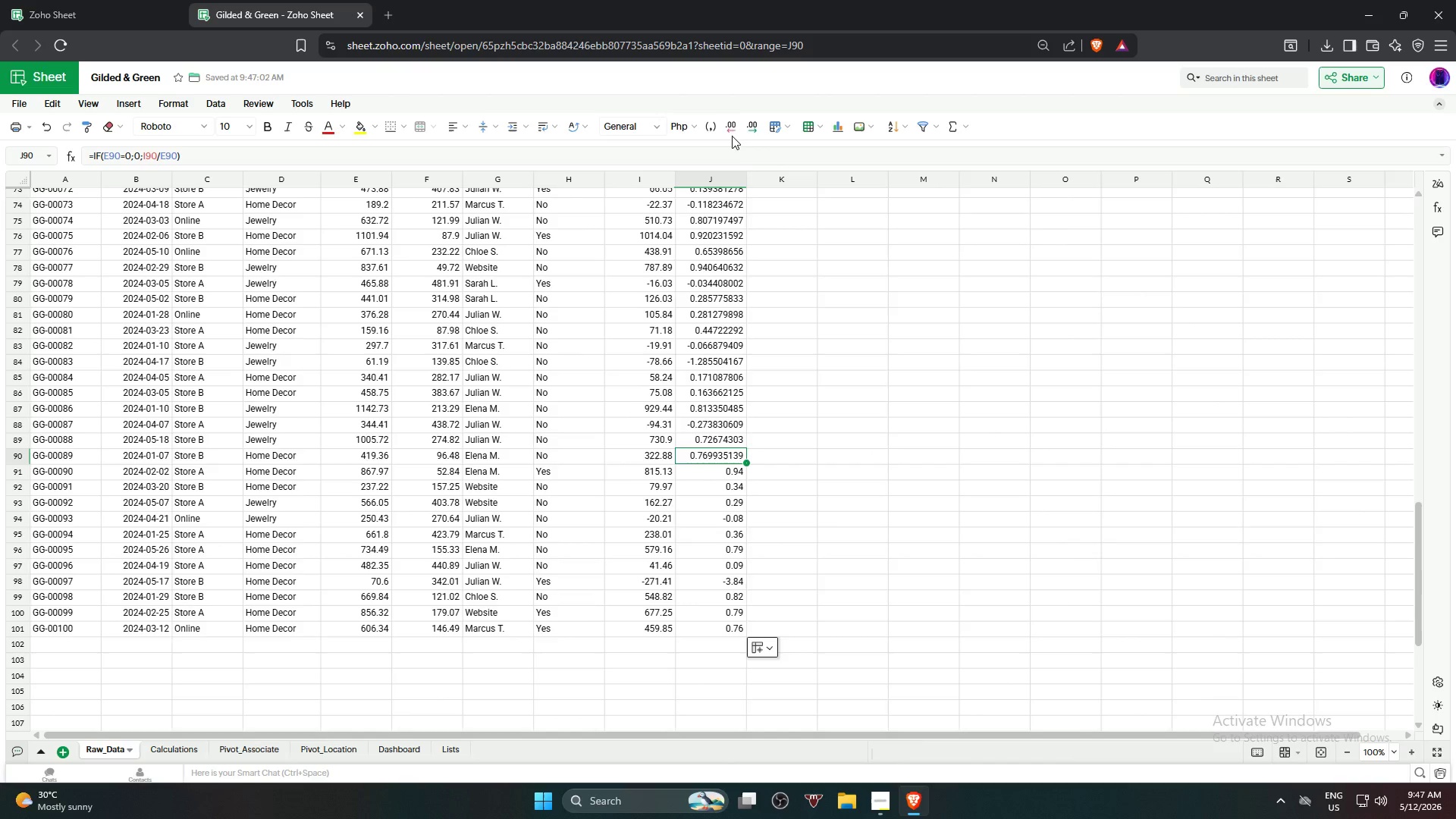 
double_click([731, 133])
 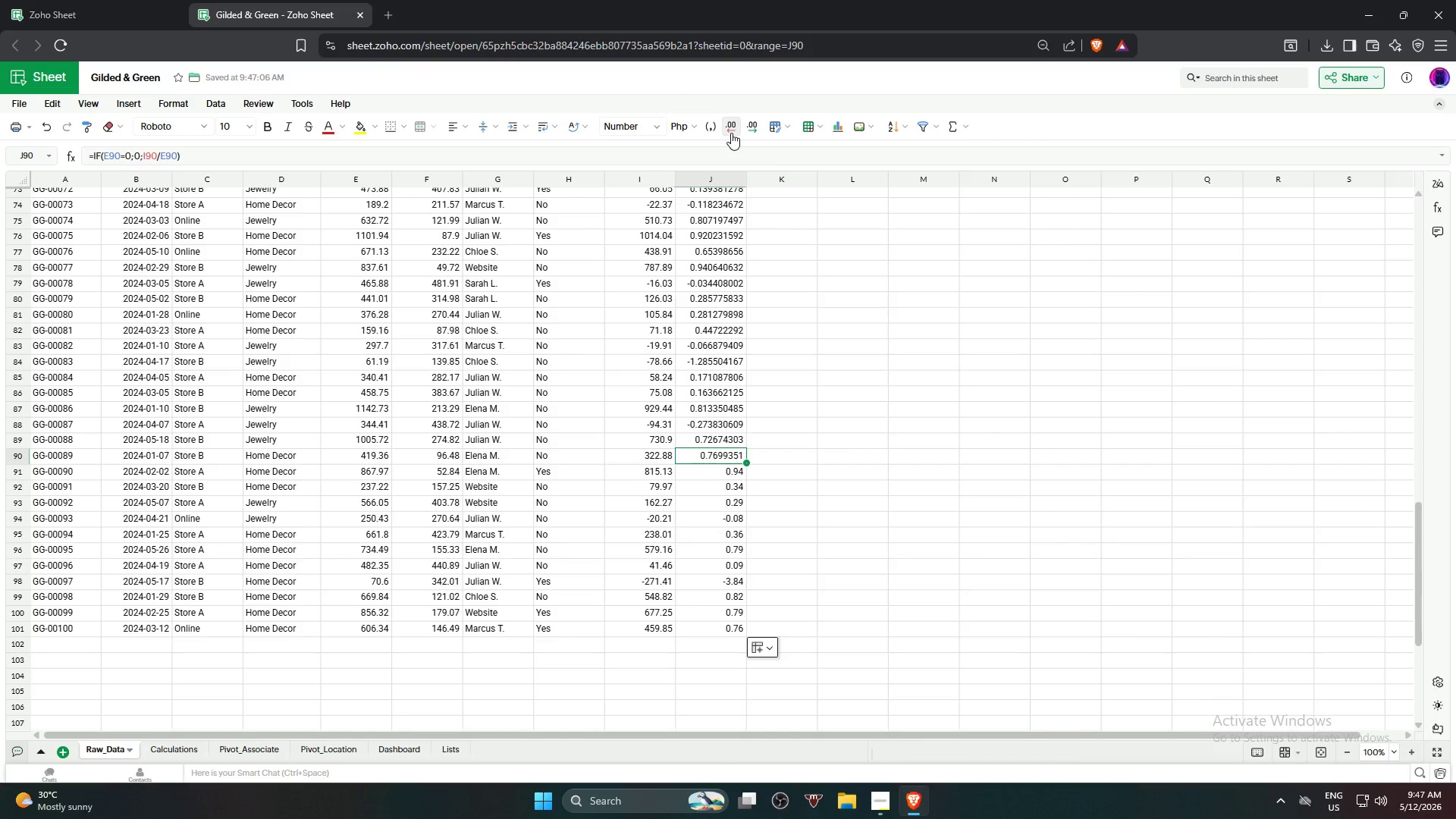 
triple_click([731, 133])
 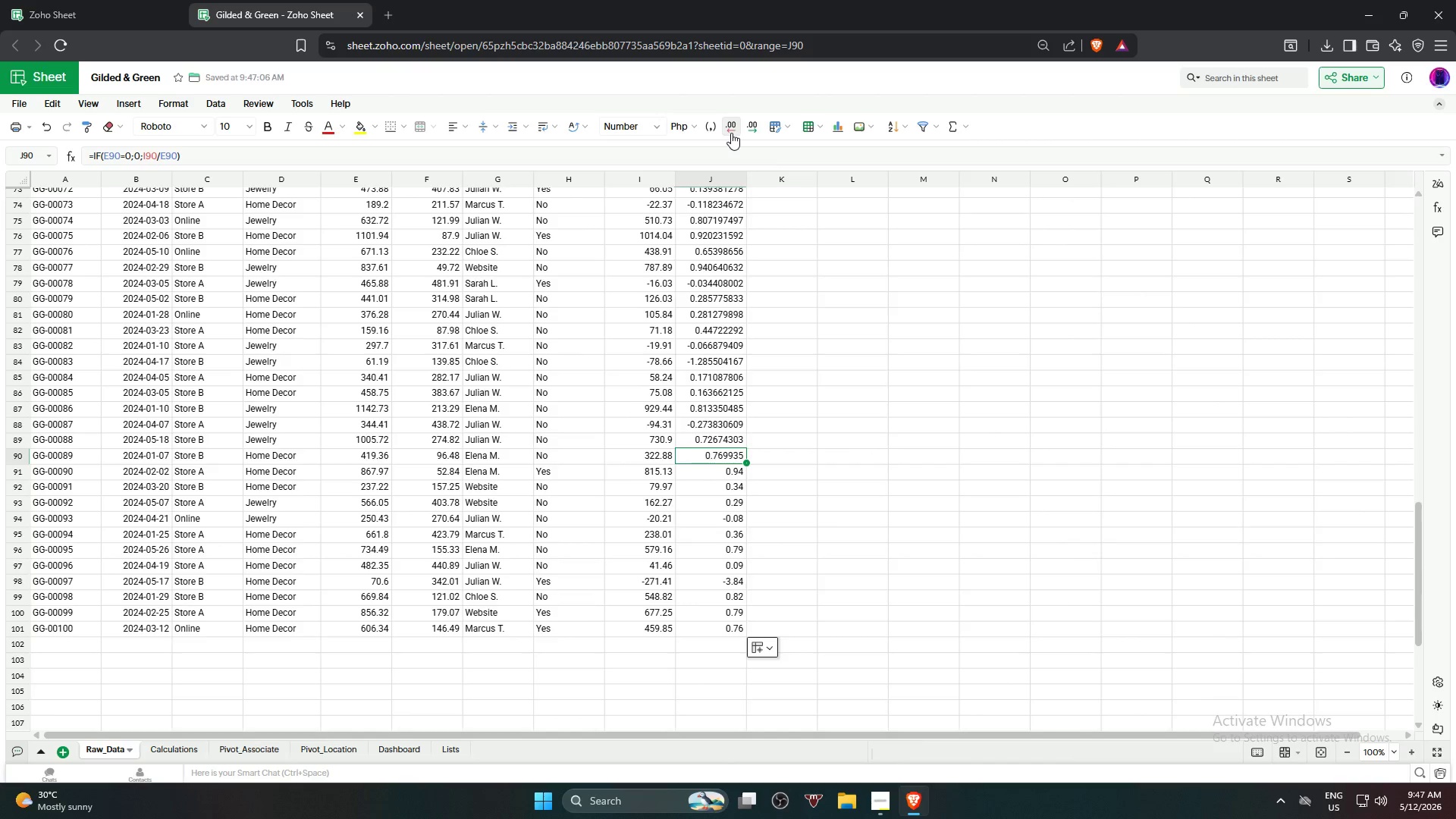 
double_click([731, 133])
 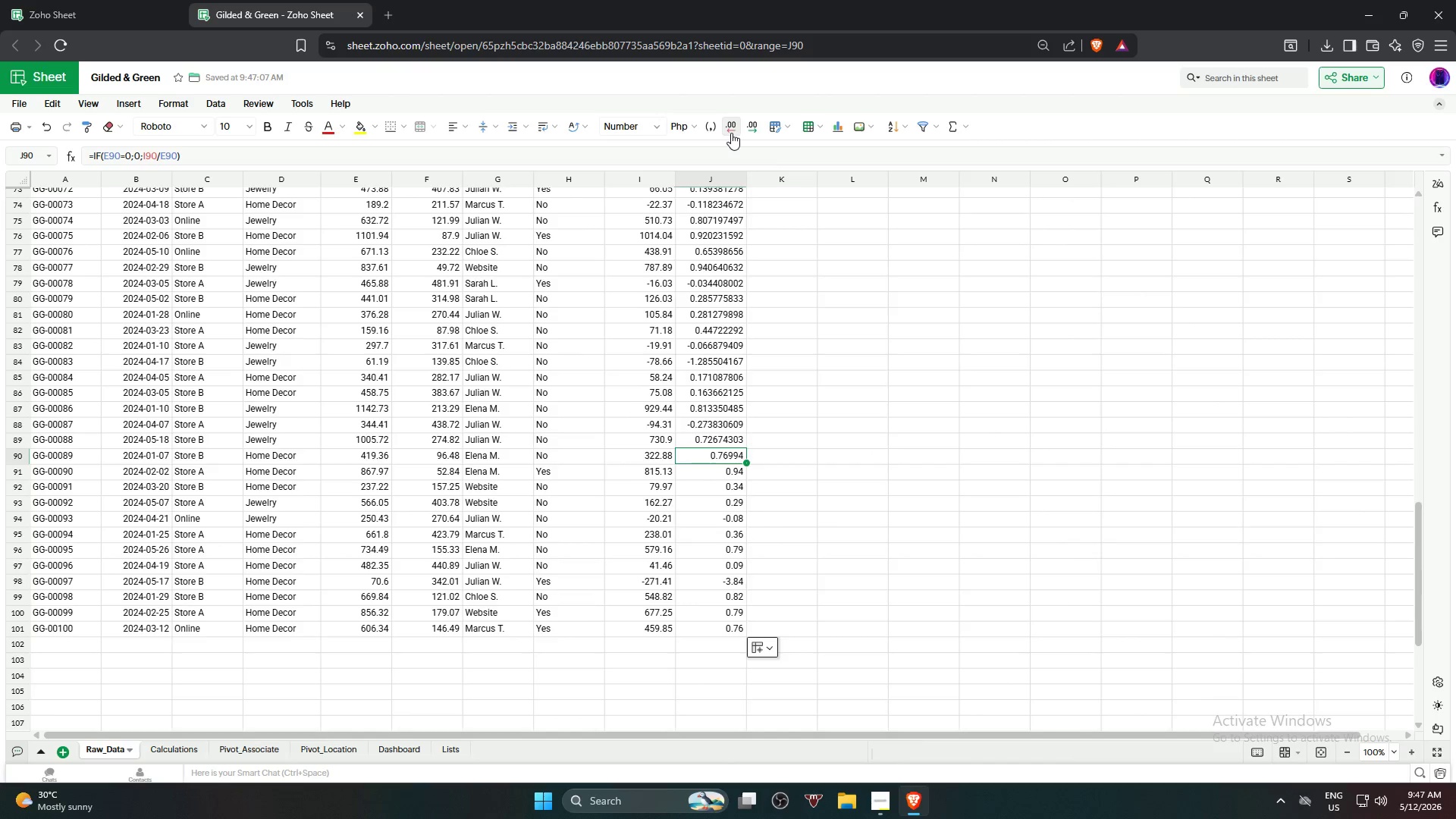 
triple_click([731, 133])
 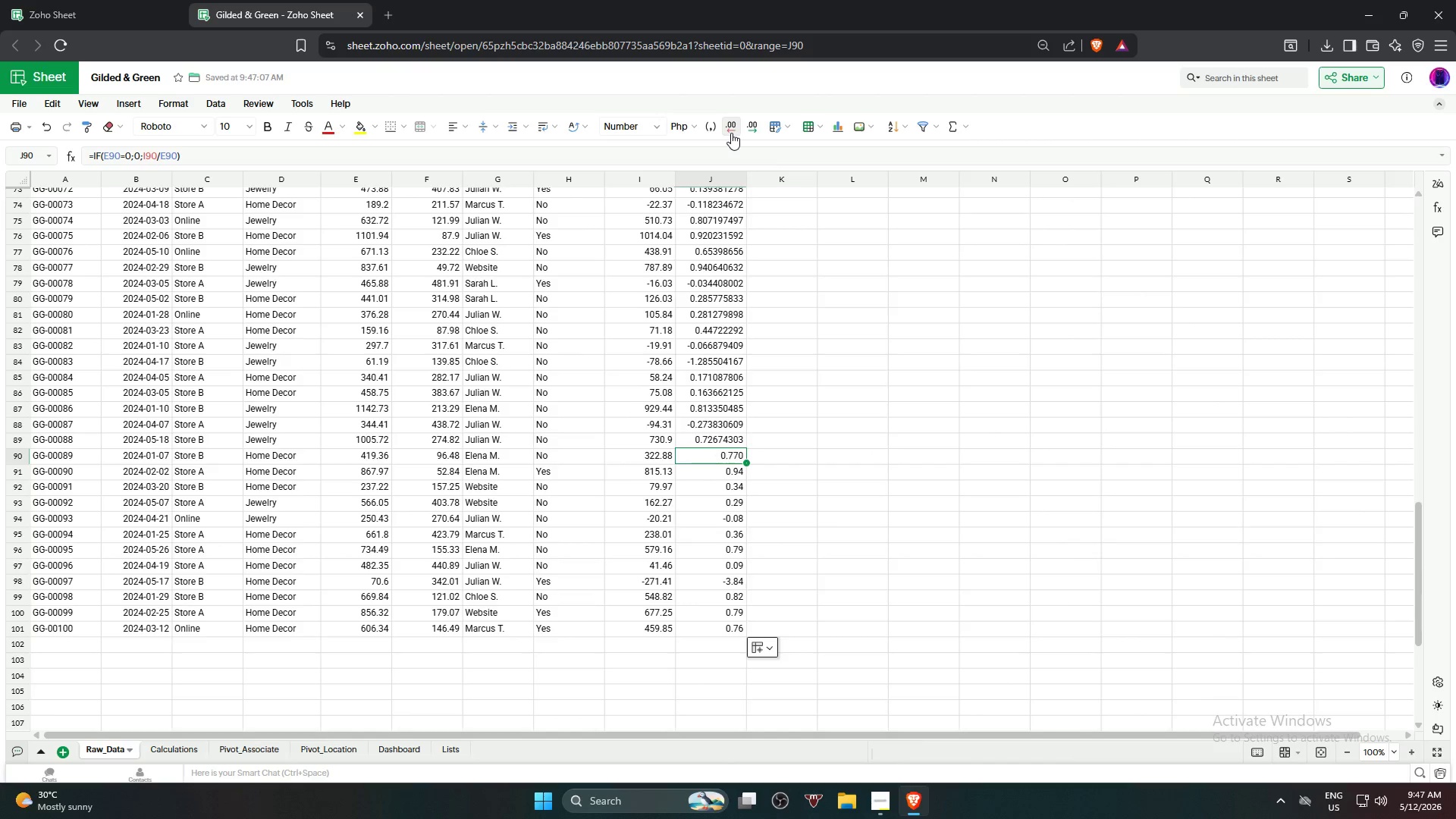 
triple_click([731, 133])
 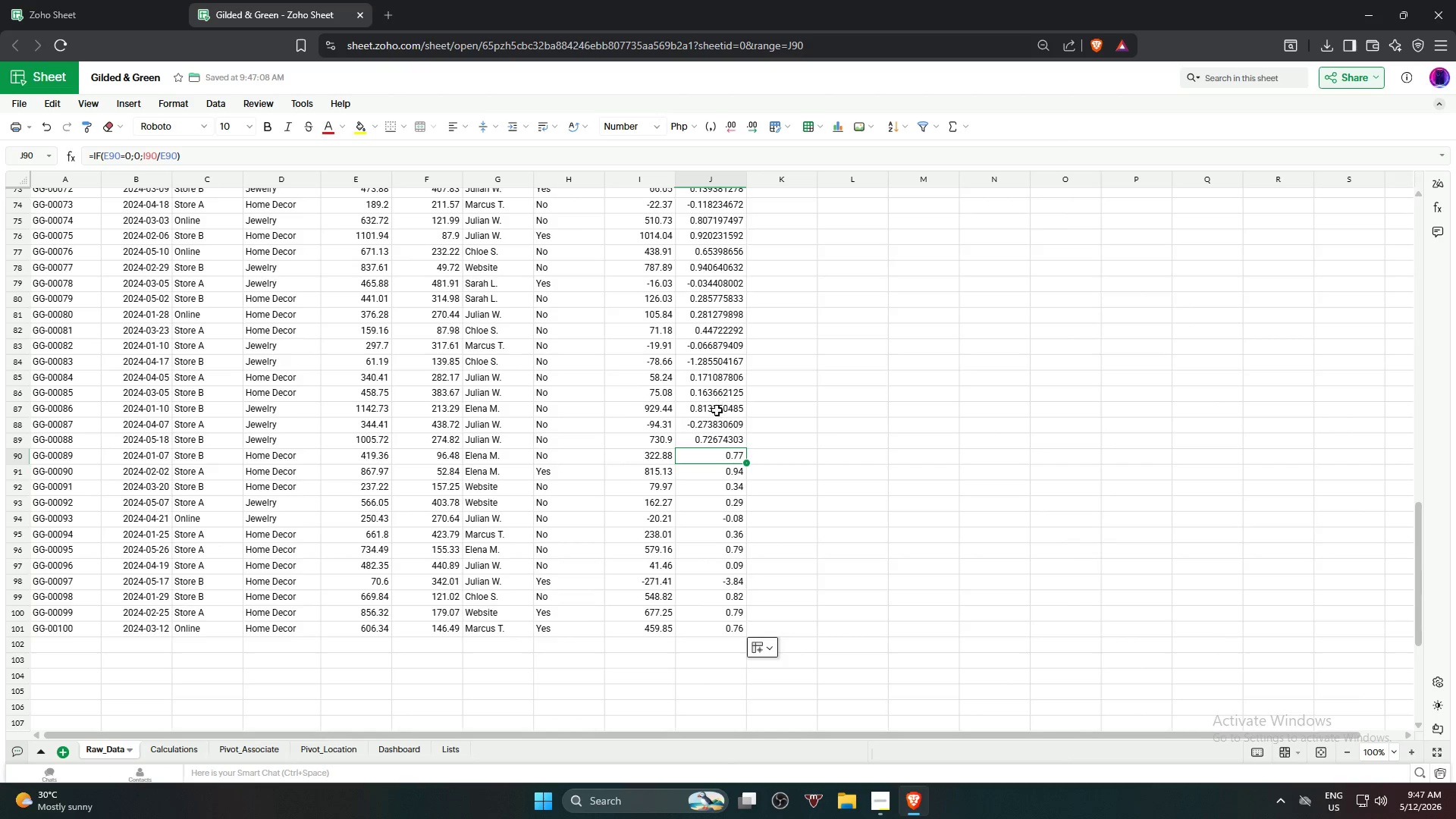 
left_click([720, 436])
 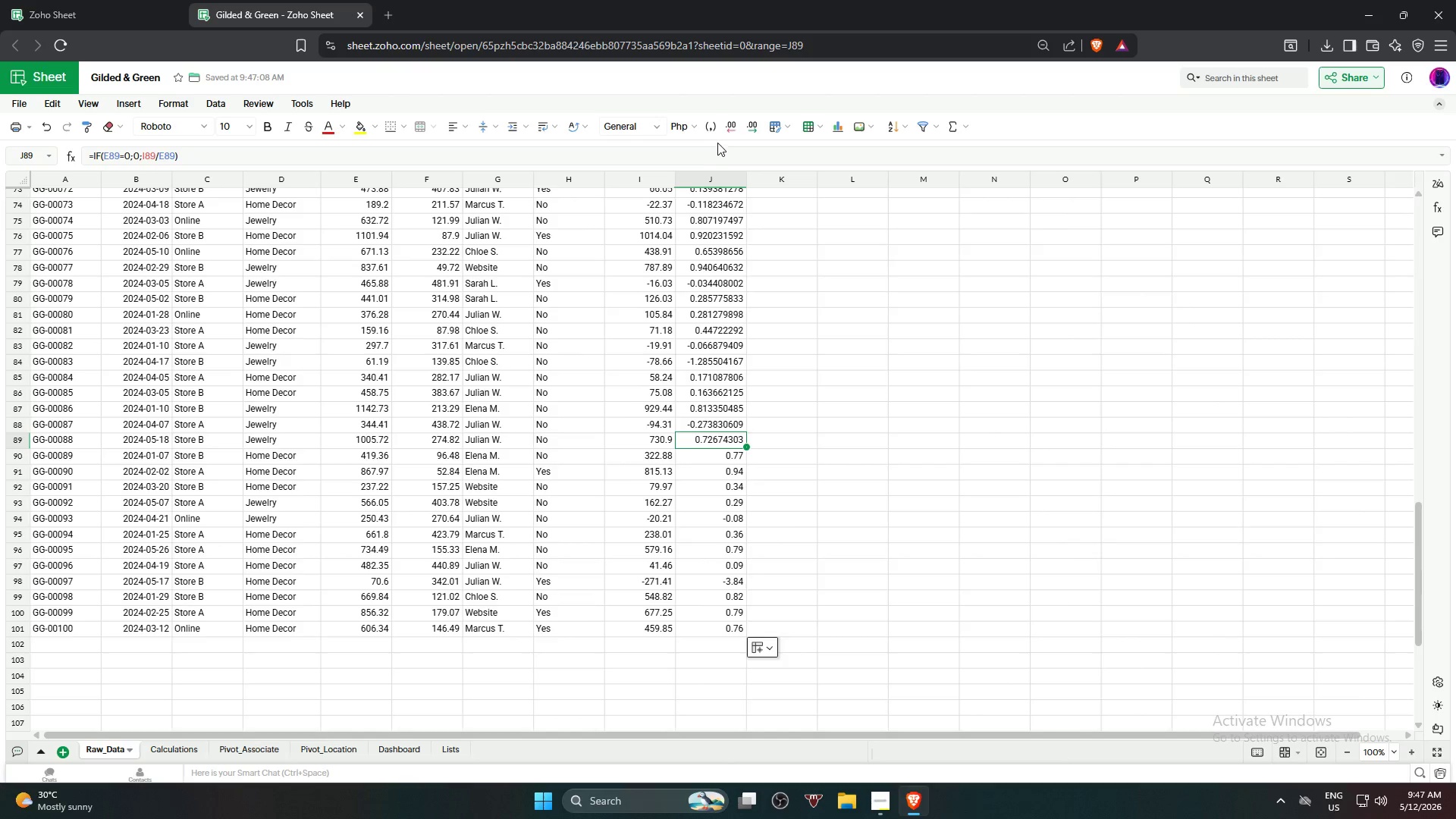 
left_click([726, 136])
 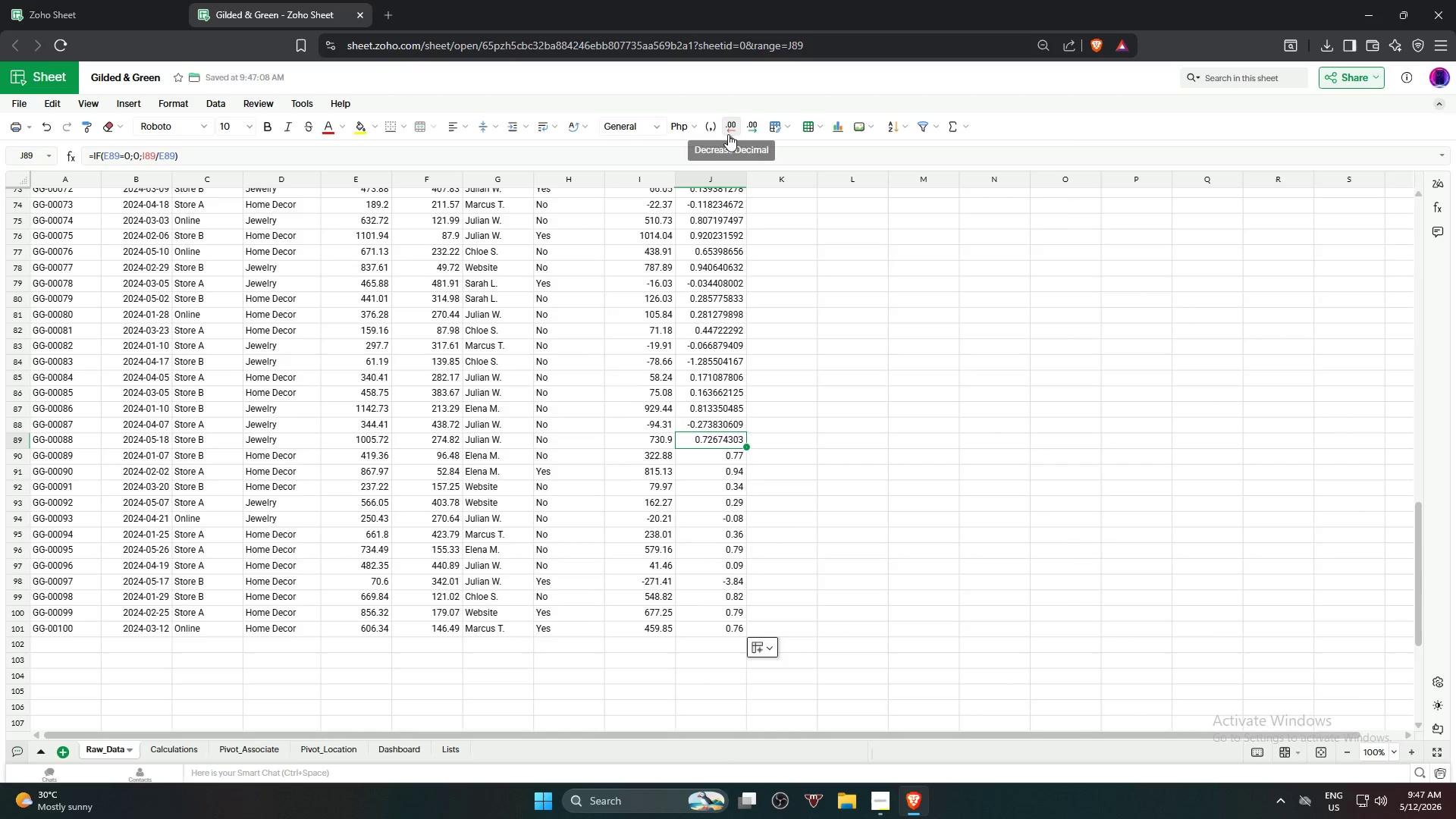 
double_click([728, 134])
 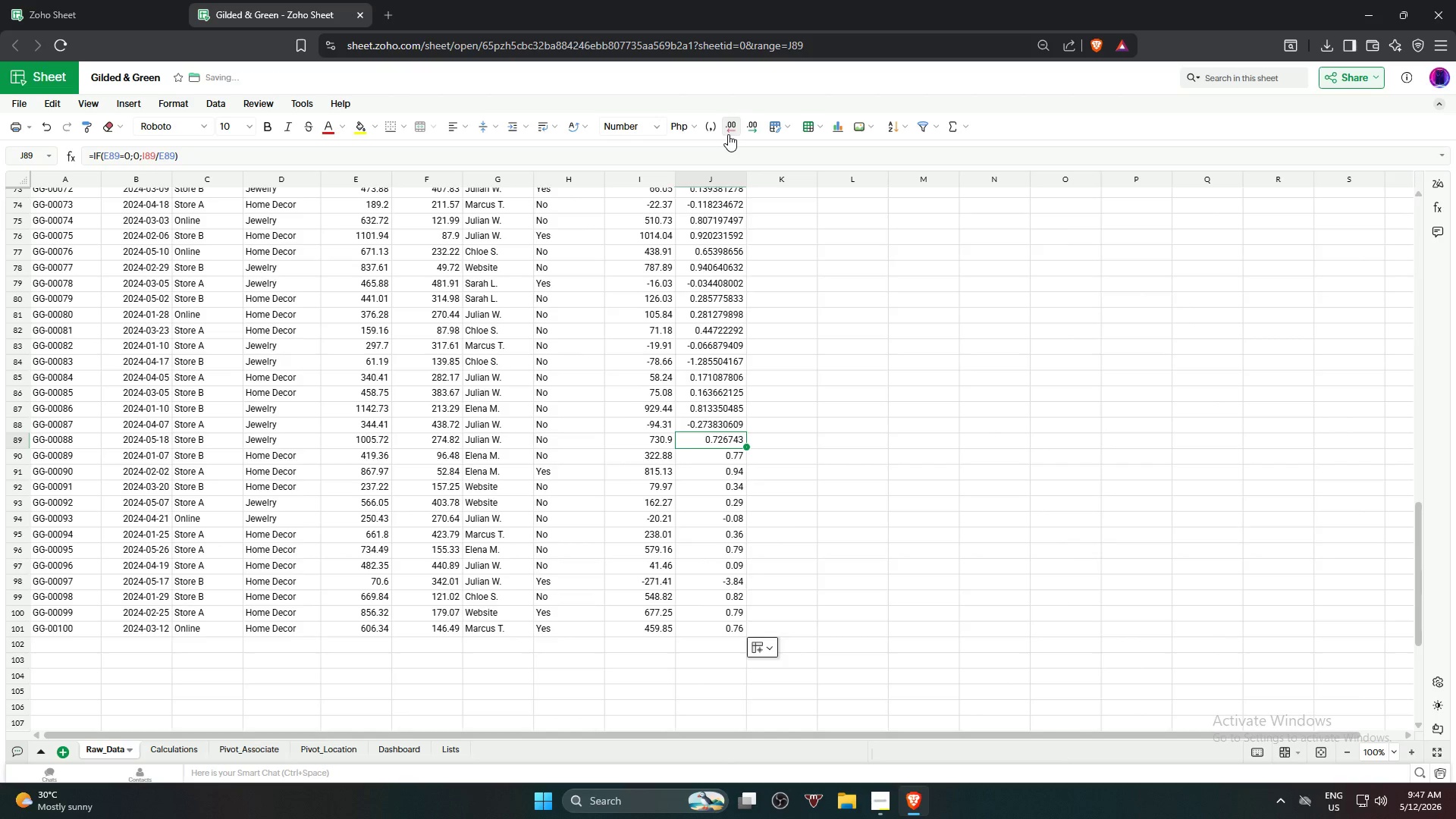 
double_click([728, 134])
 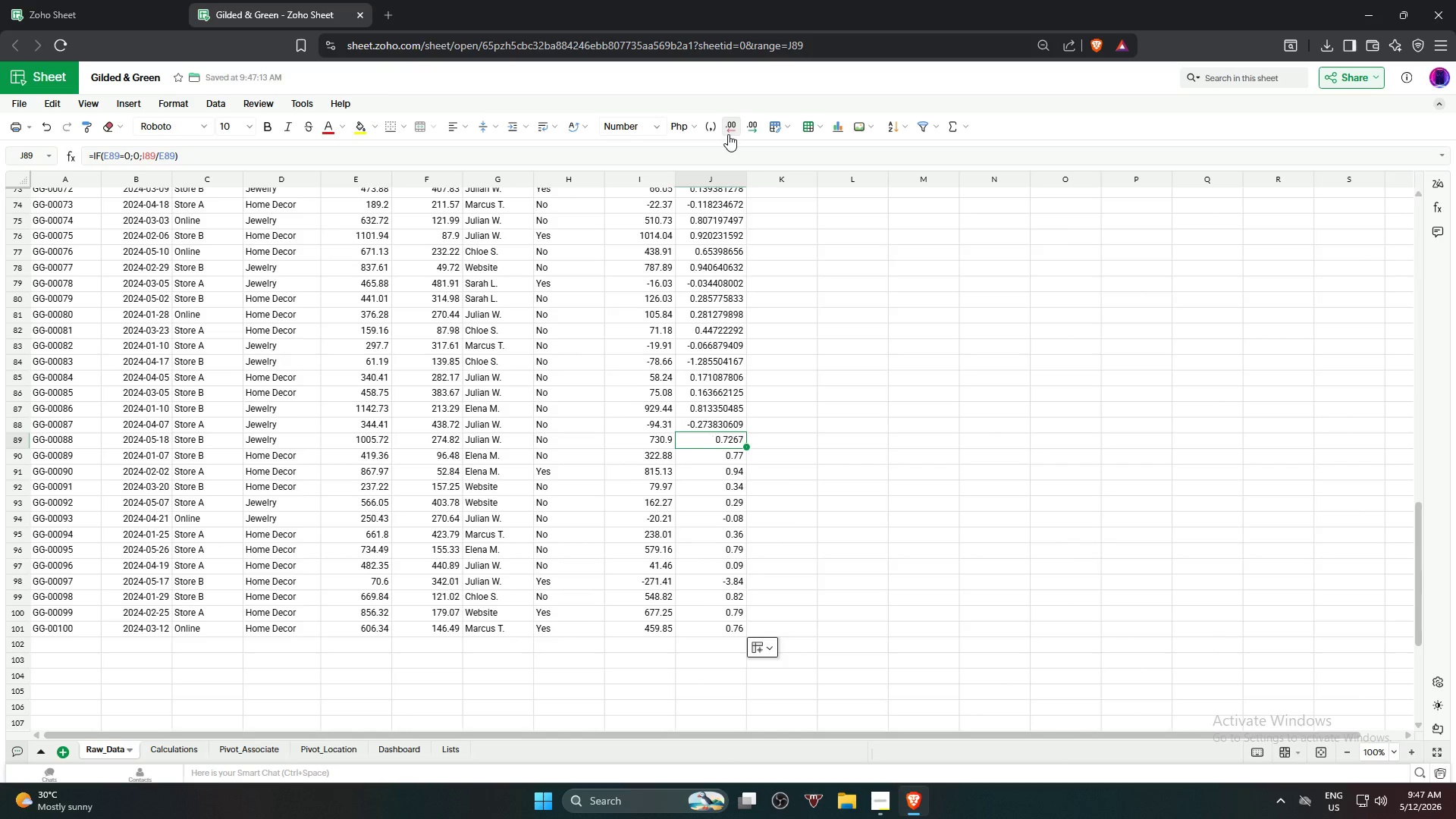 
left_click([728, 134])
 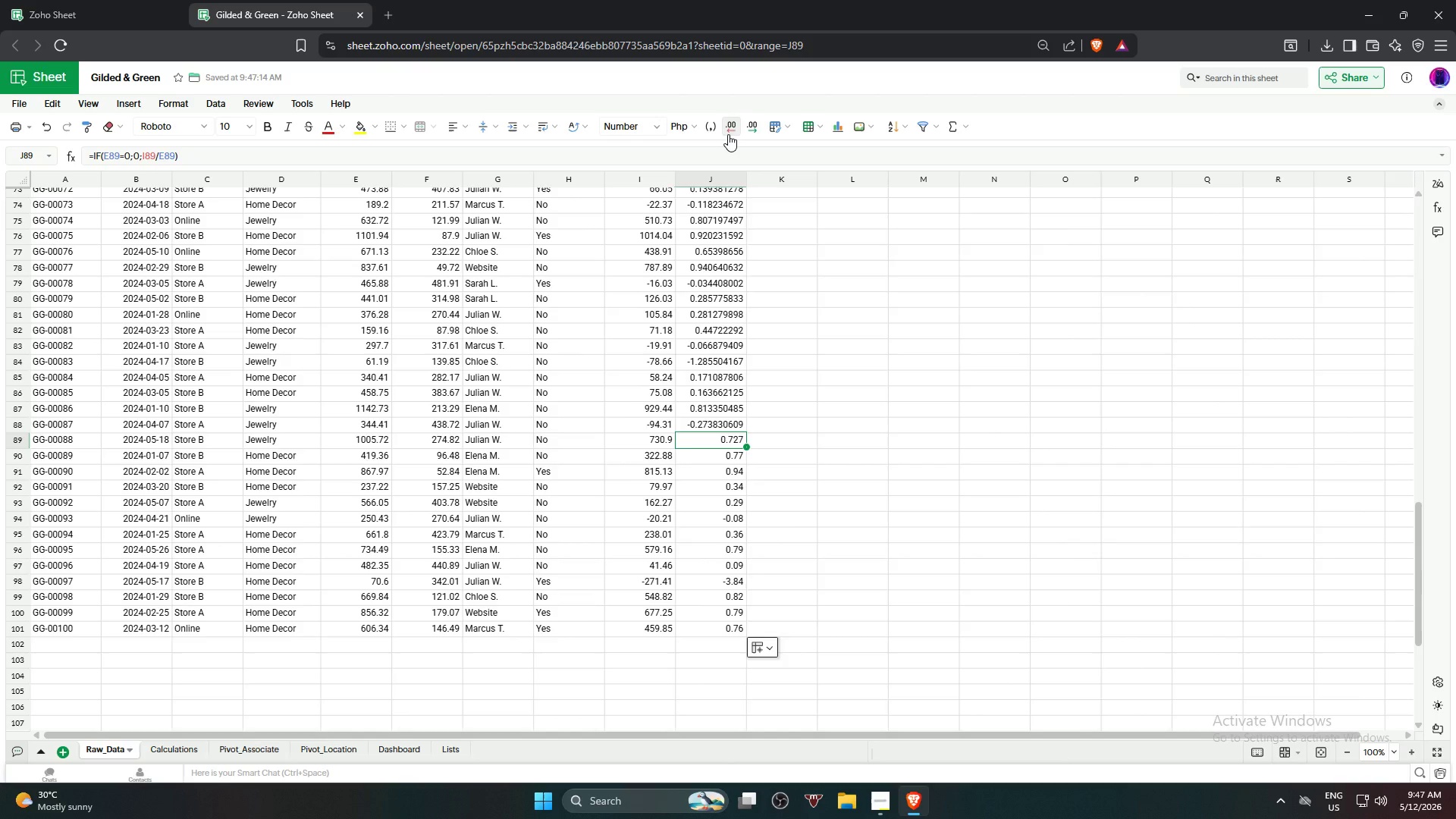 
left_click([728, 134])
 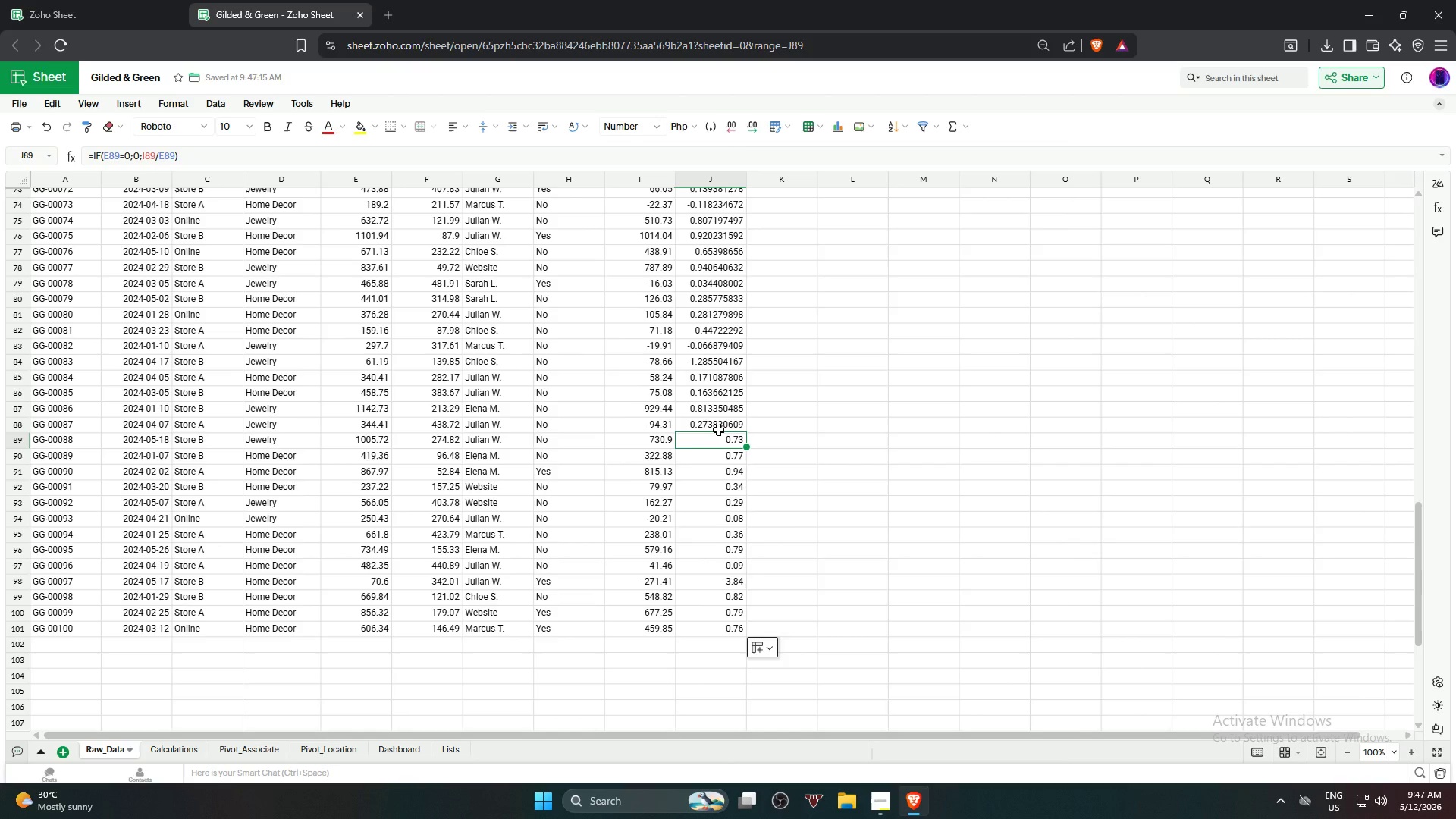 
left_click([718, 428])
 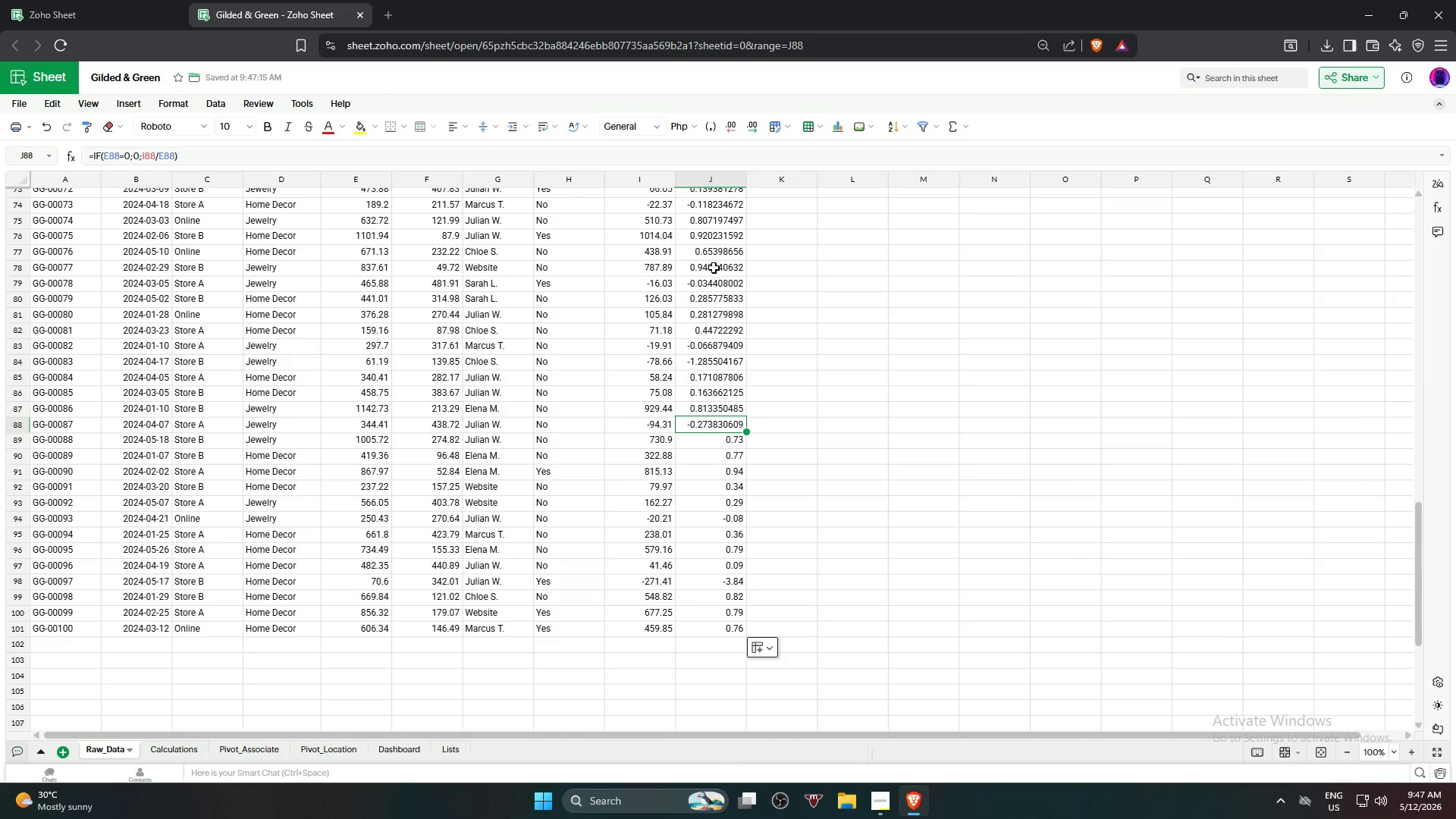 
left_click_drag(start_coordinate=[712, 345], to_coordinate=[717, 428])
 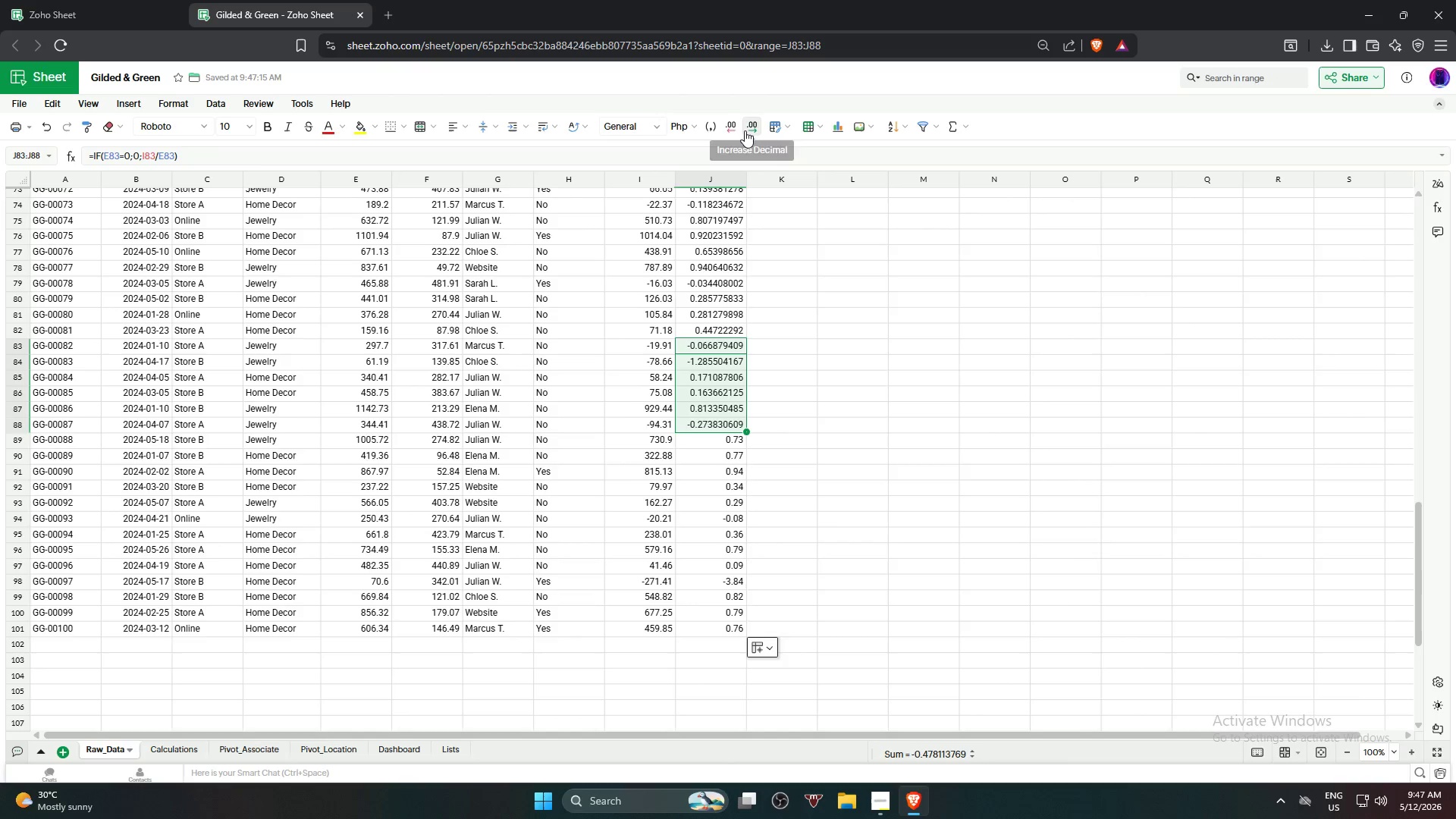 
double_click([737, 128])
 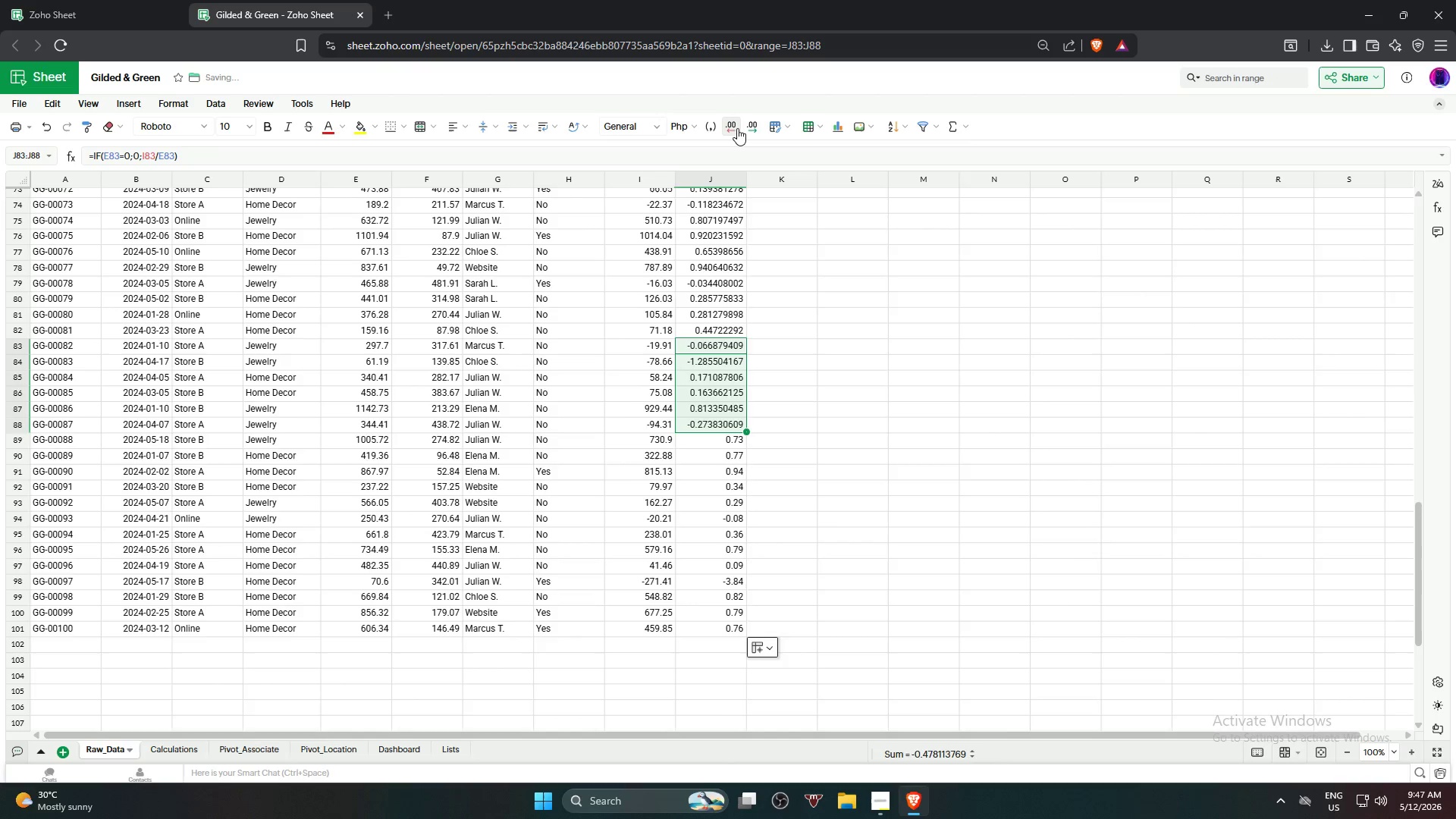 
triple_click([737, 128])
 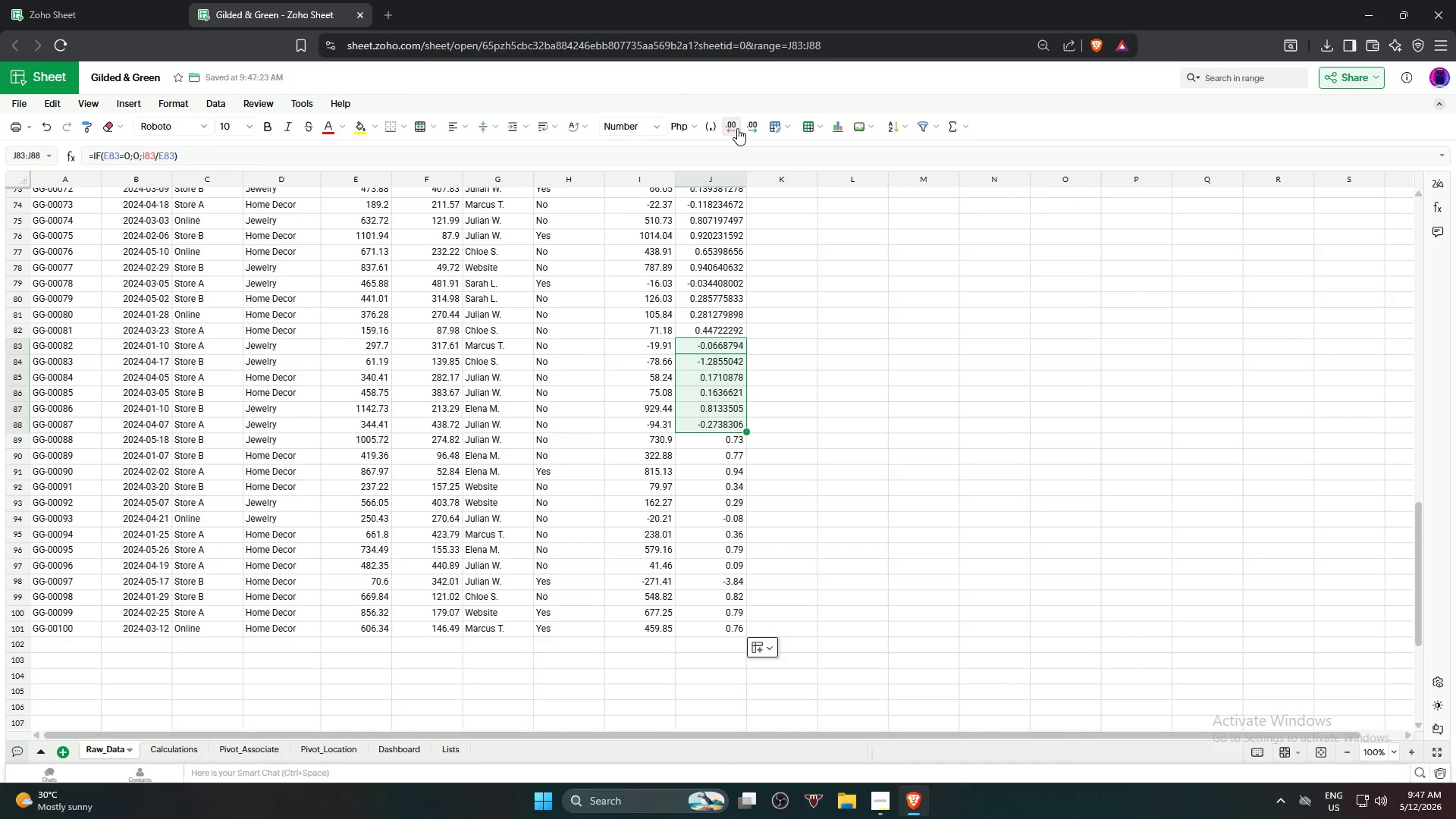 
triple_click([737, 128])
 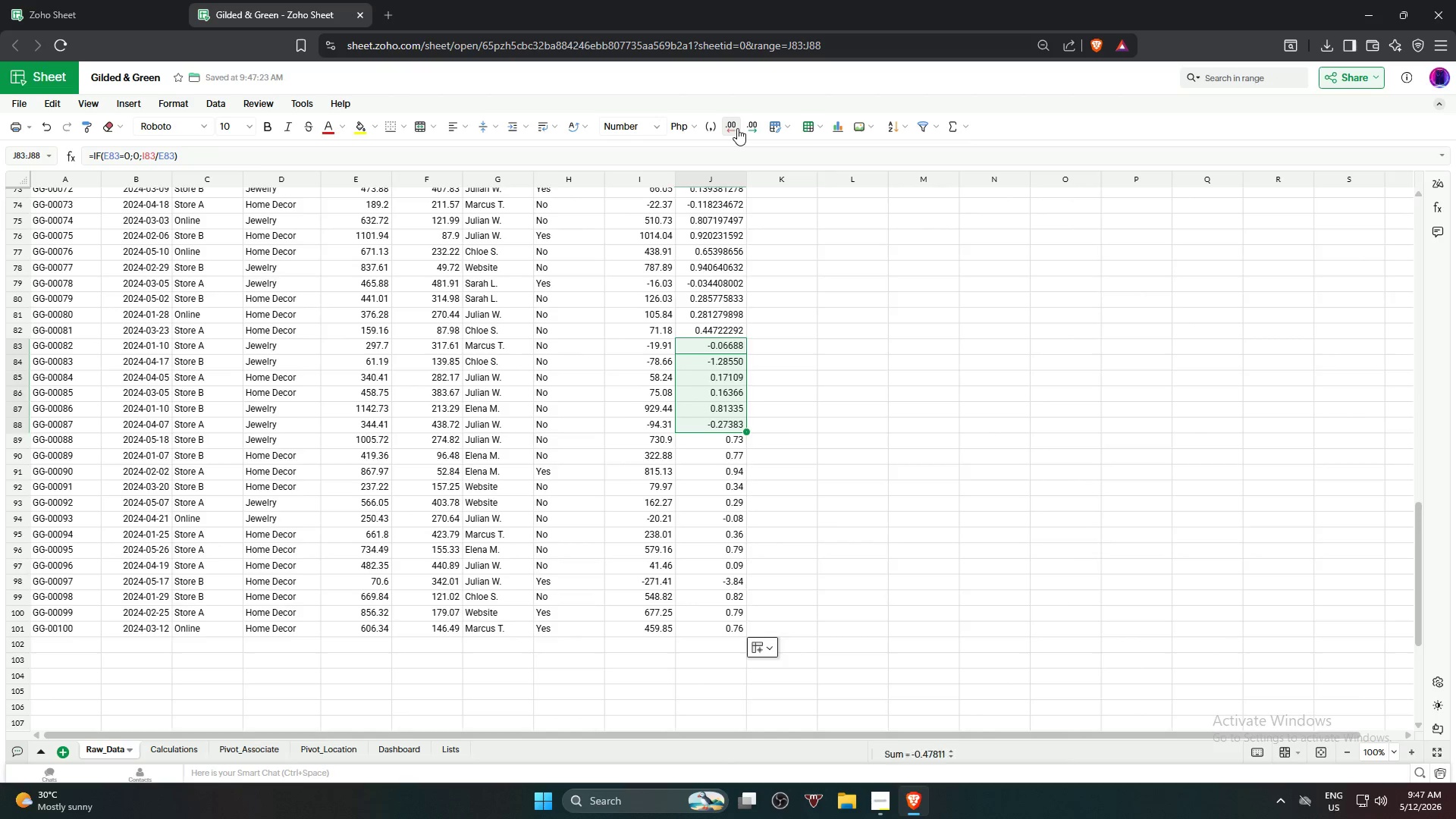 
triple_click([737, 128])
 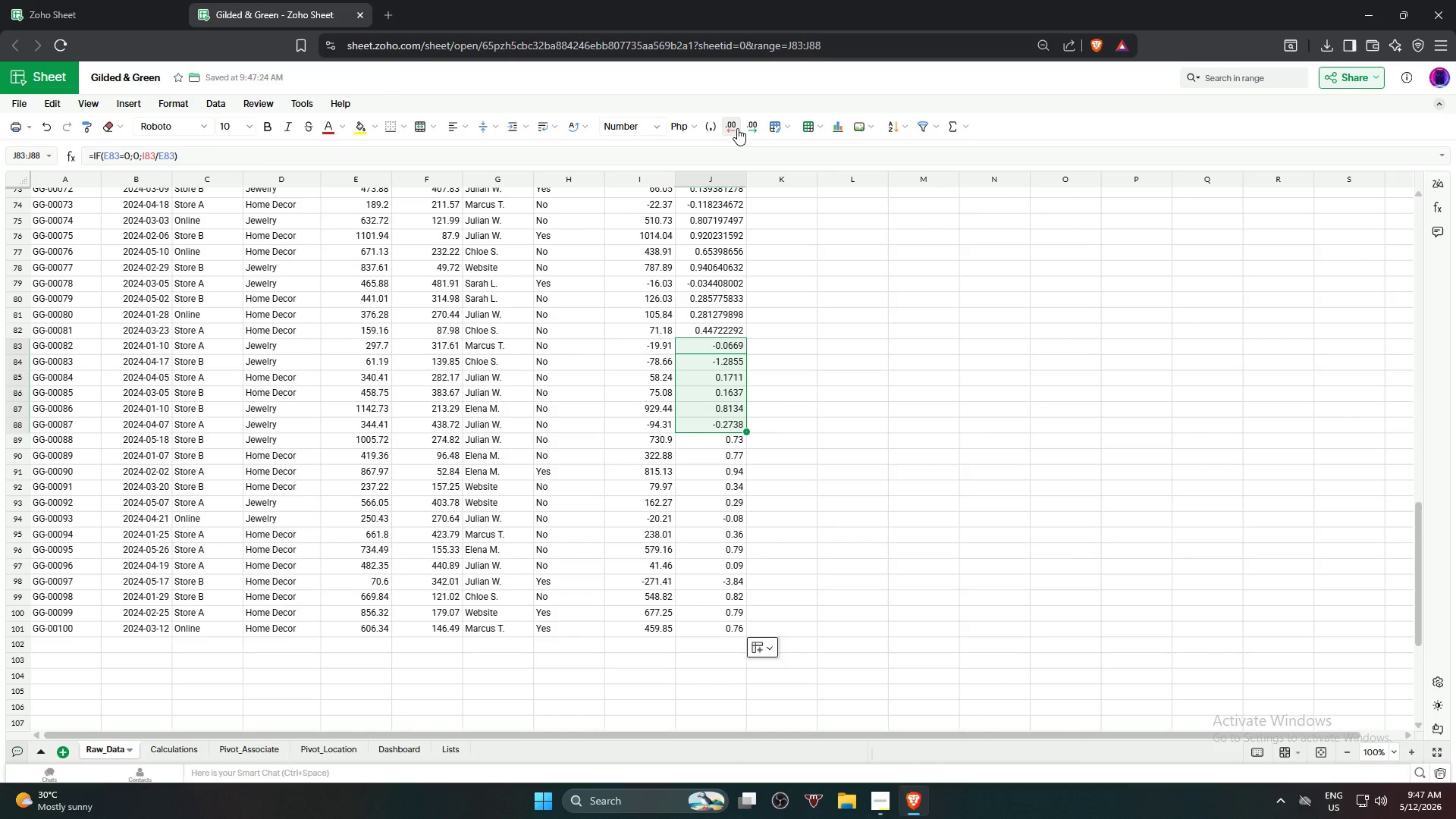 
left_click([737, 128])
 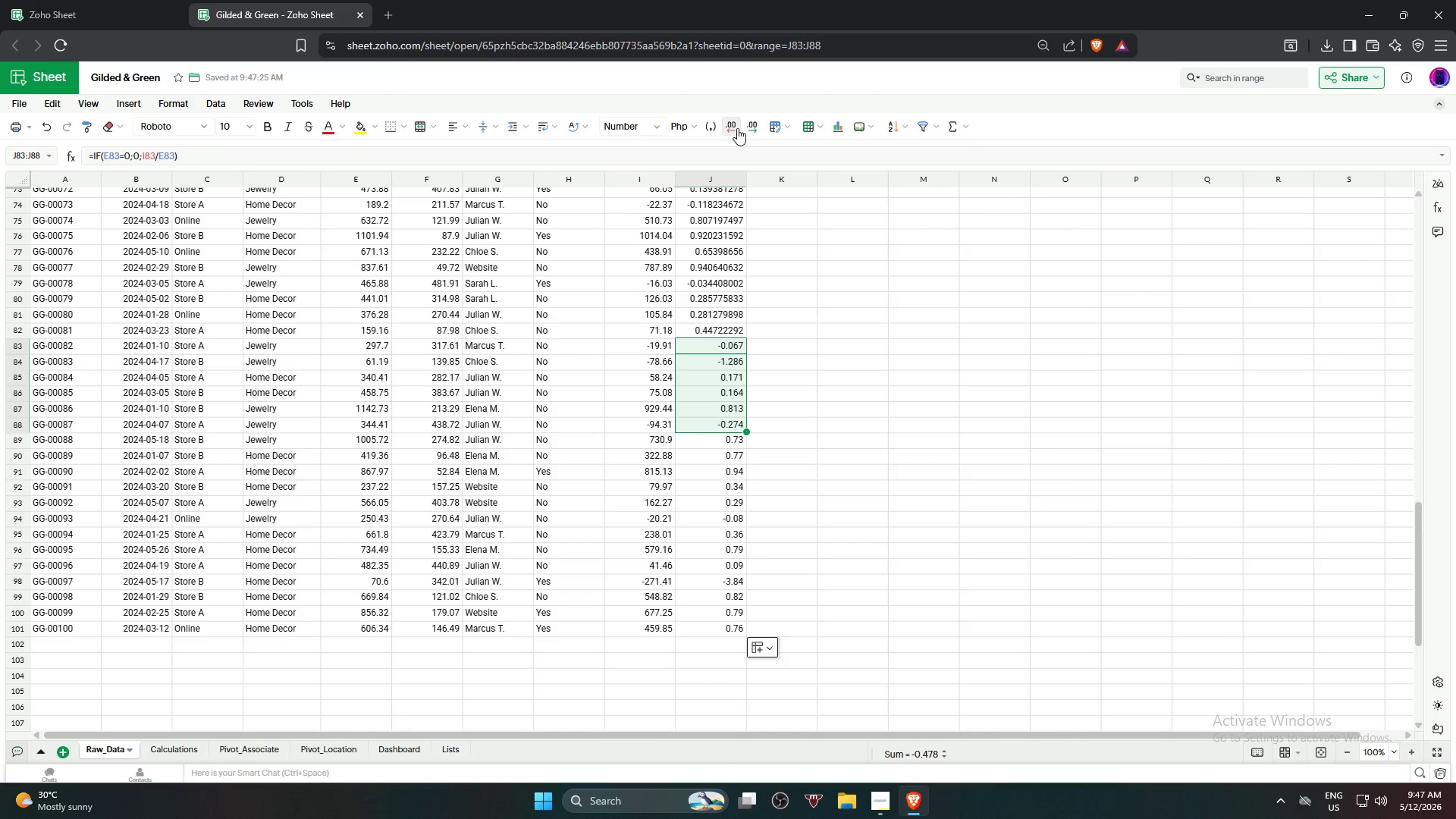 
left_click([737, 128])
 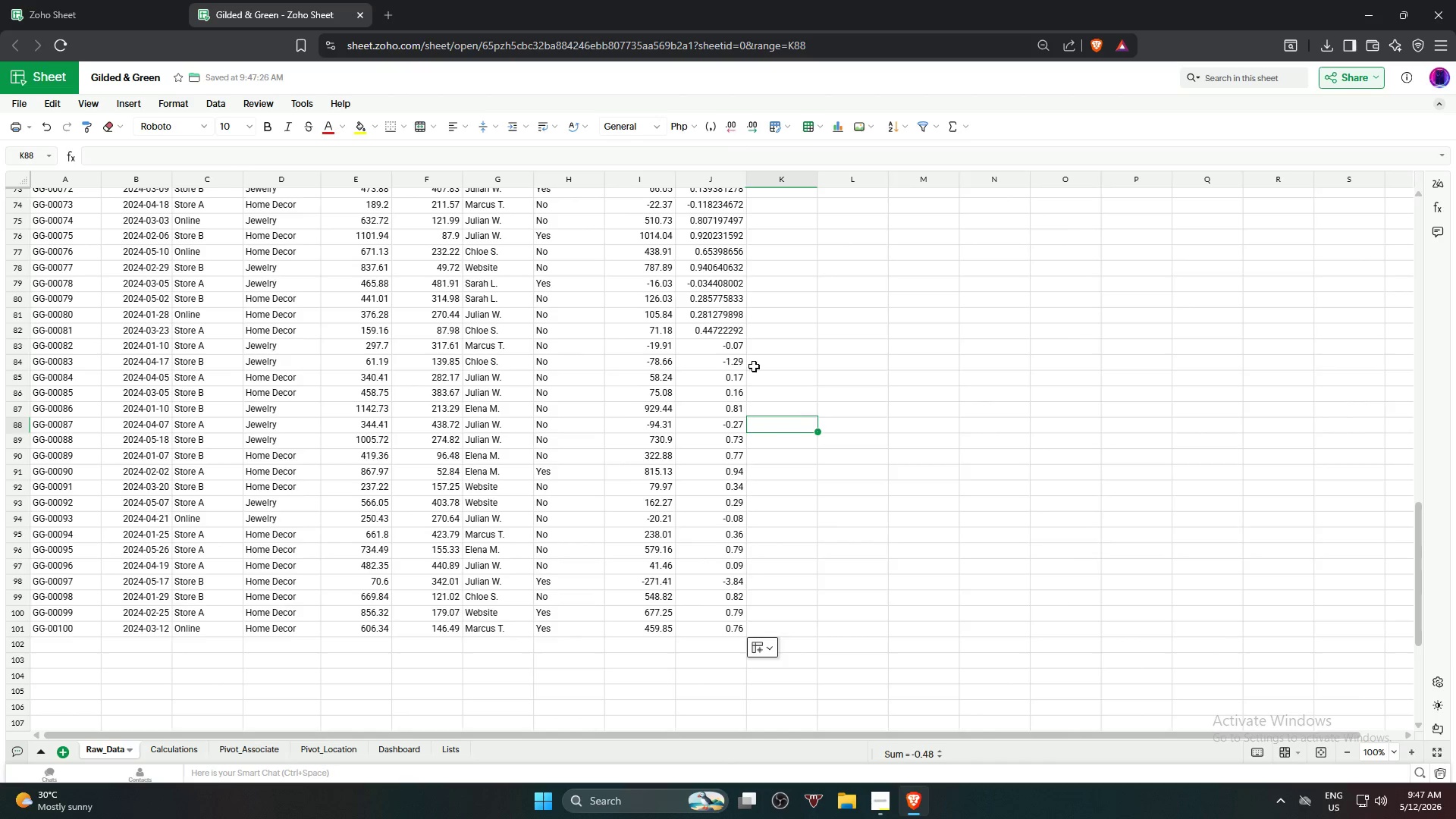 
left_click([726, 336])
 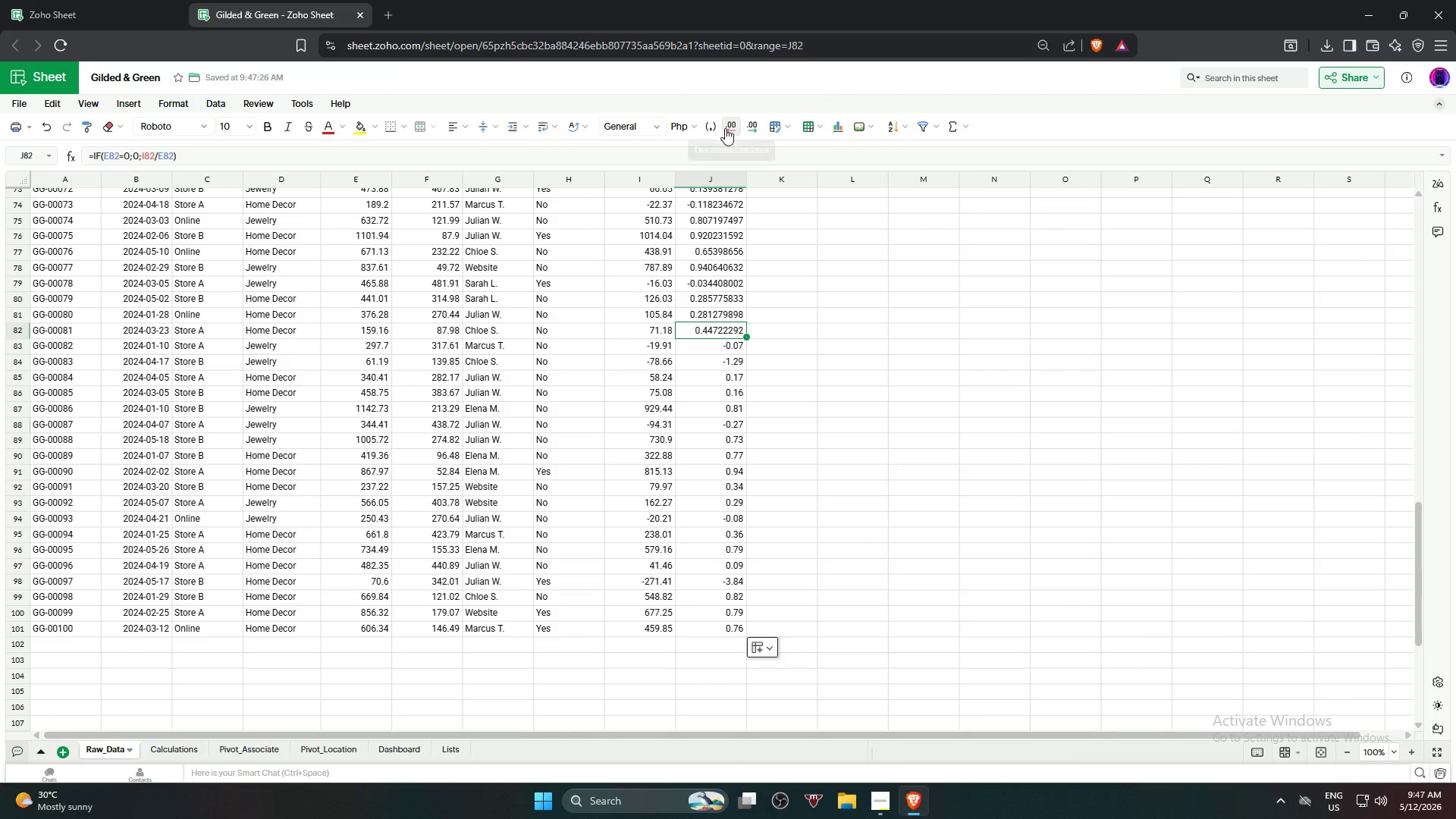 
triple_click([726, 128])
 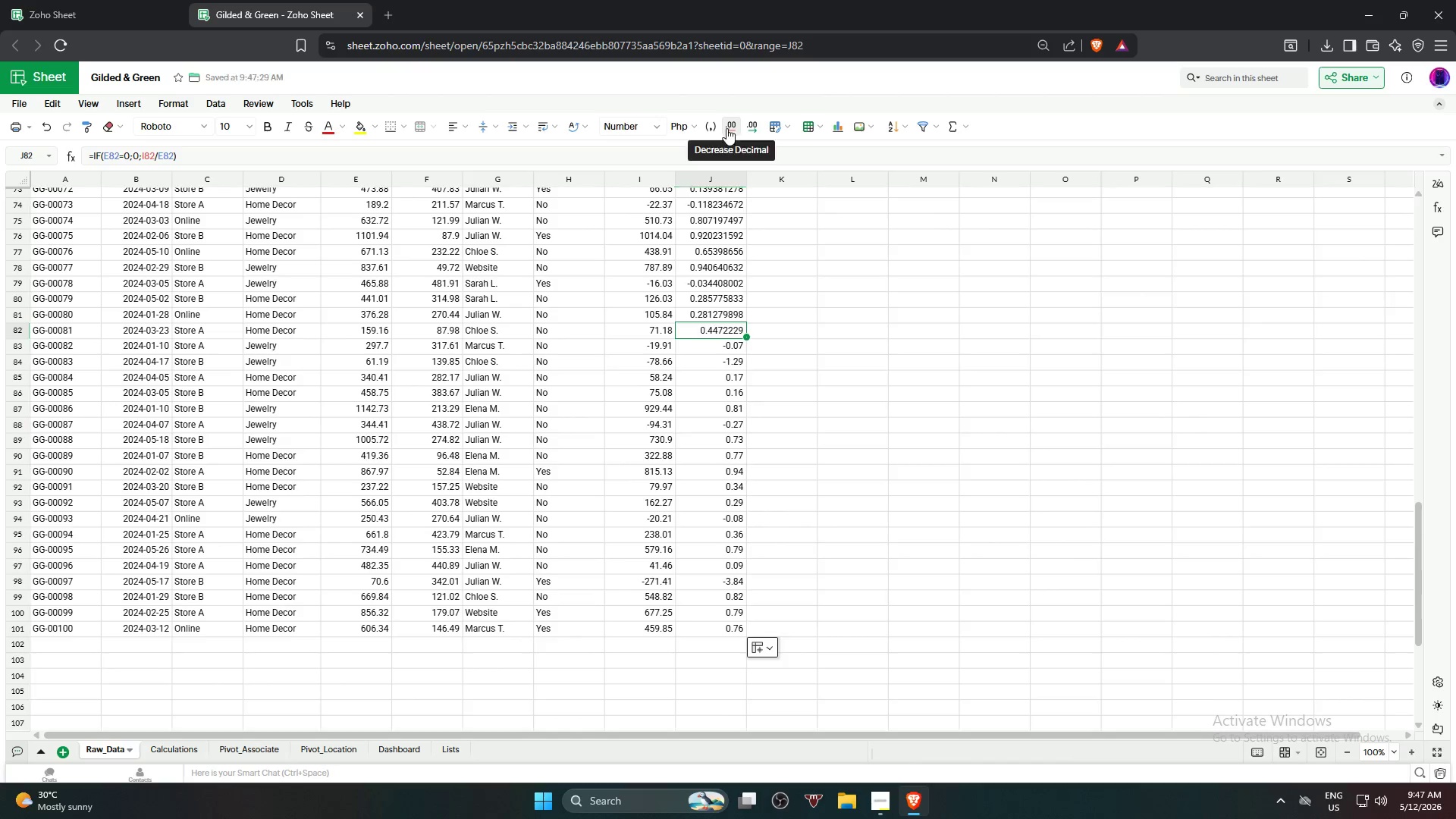 
triple_click([726, 128])
 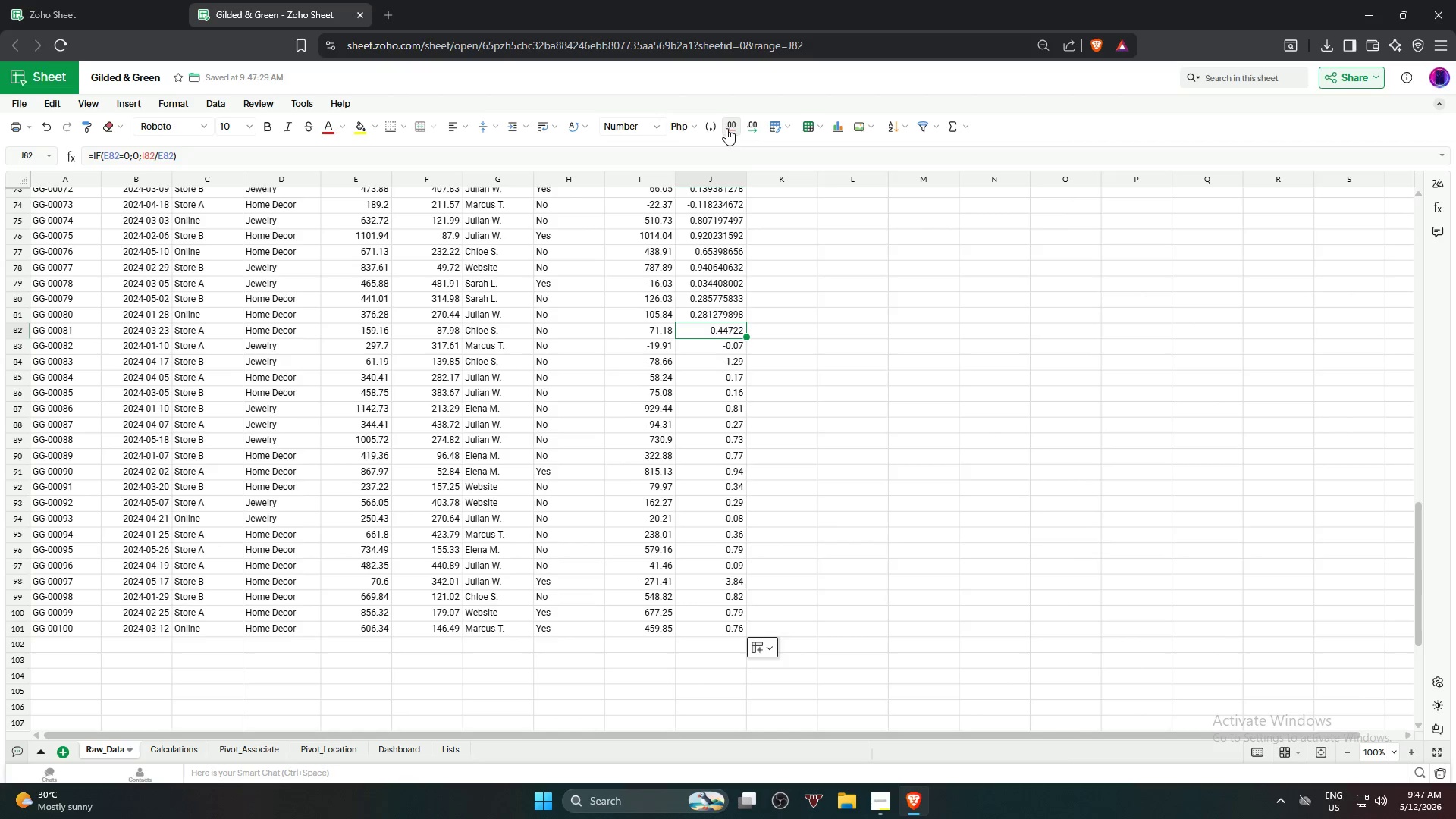 
left_click([726, 128])
 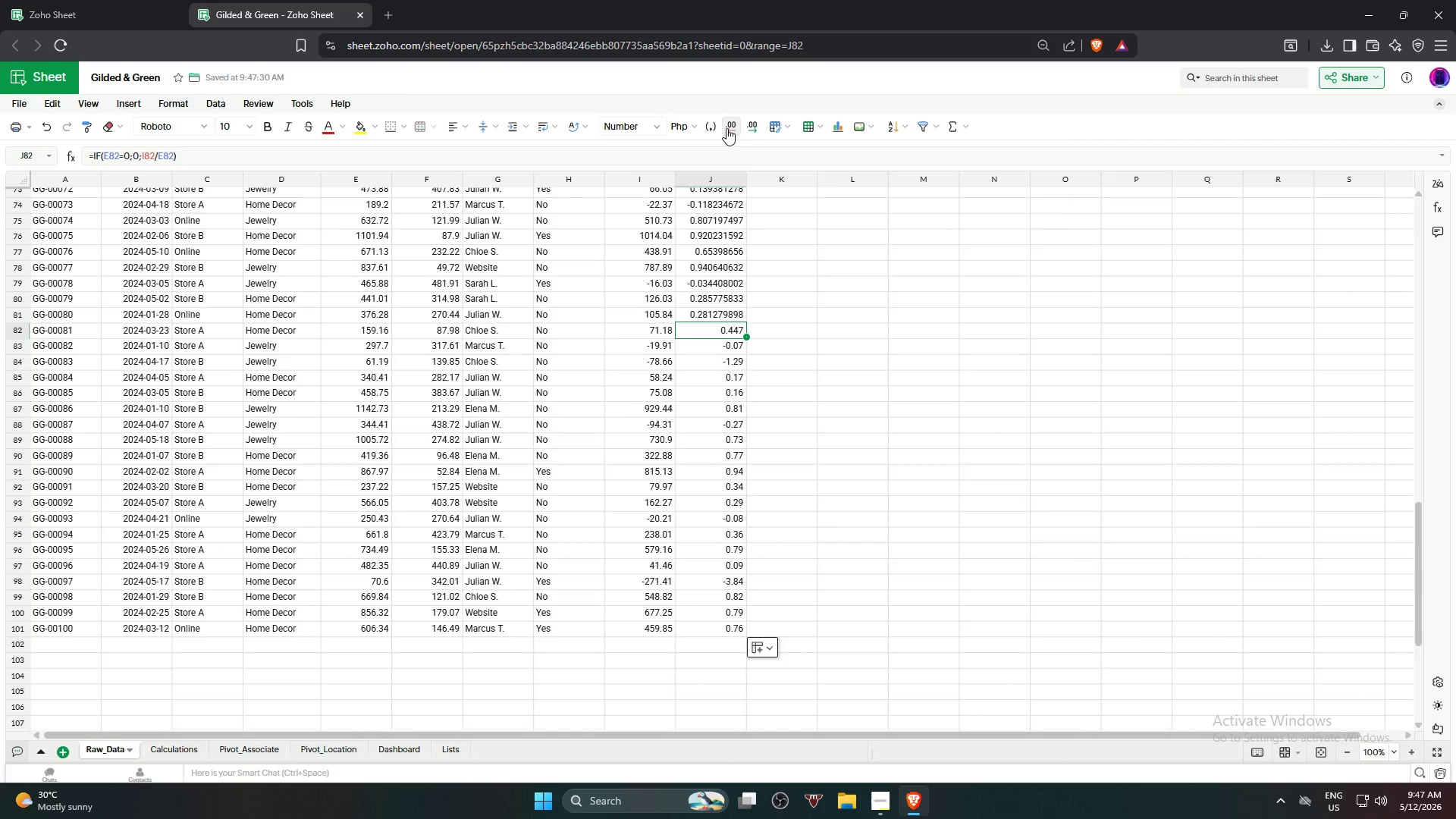 
left_click([726, 128])
 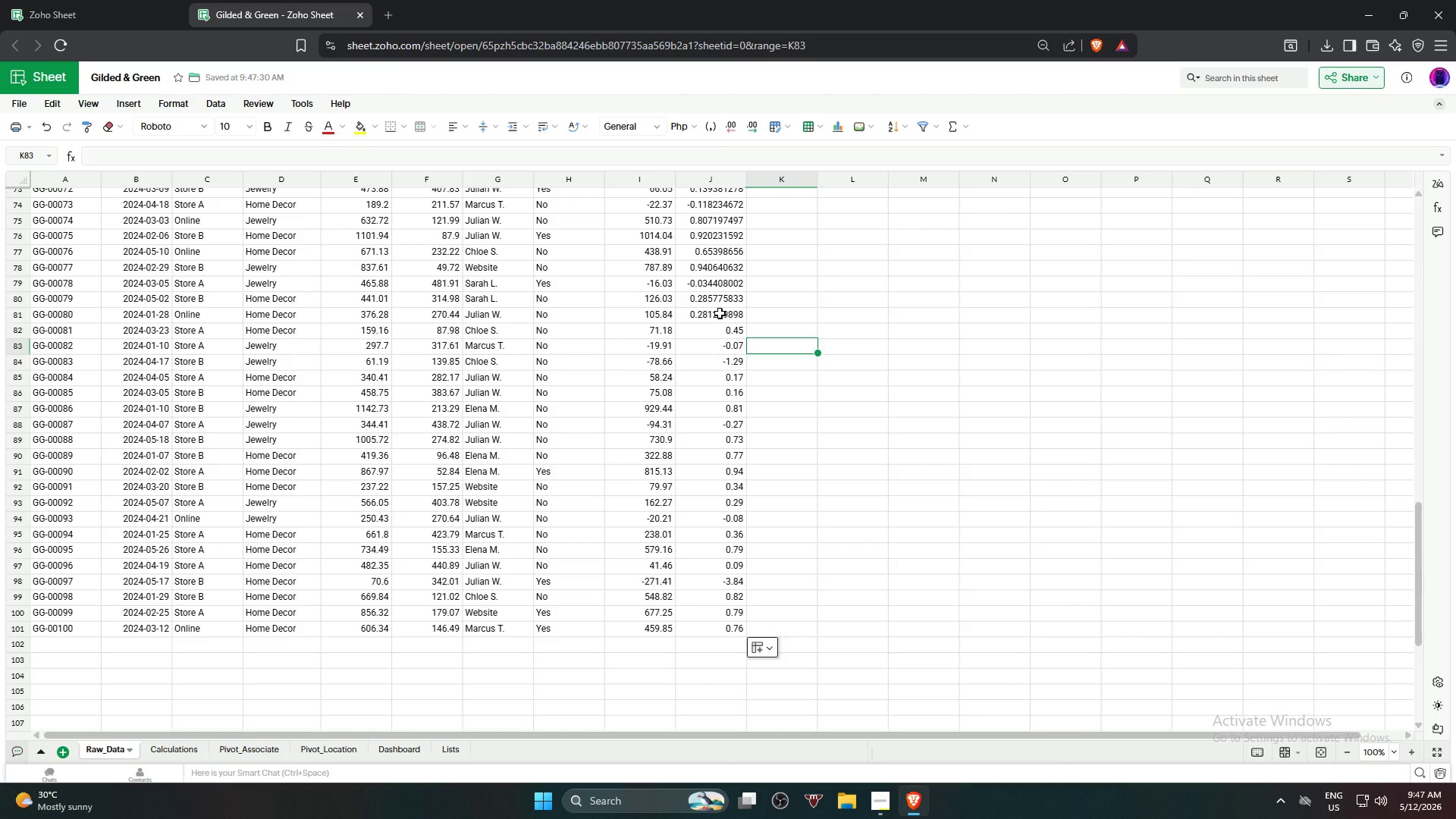 
left_click_drag(start_coordinate=[726, 315], to_coordinate=[719, 275])
 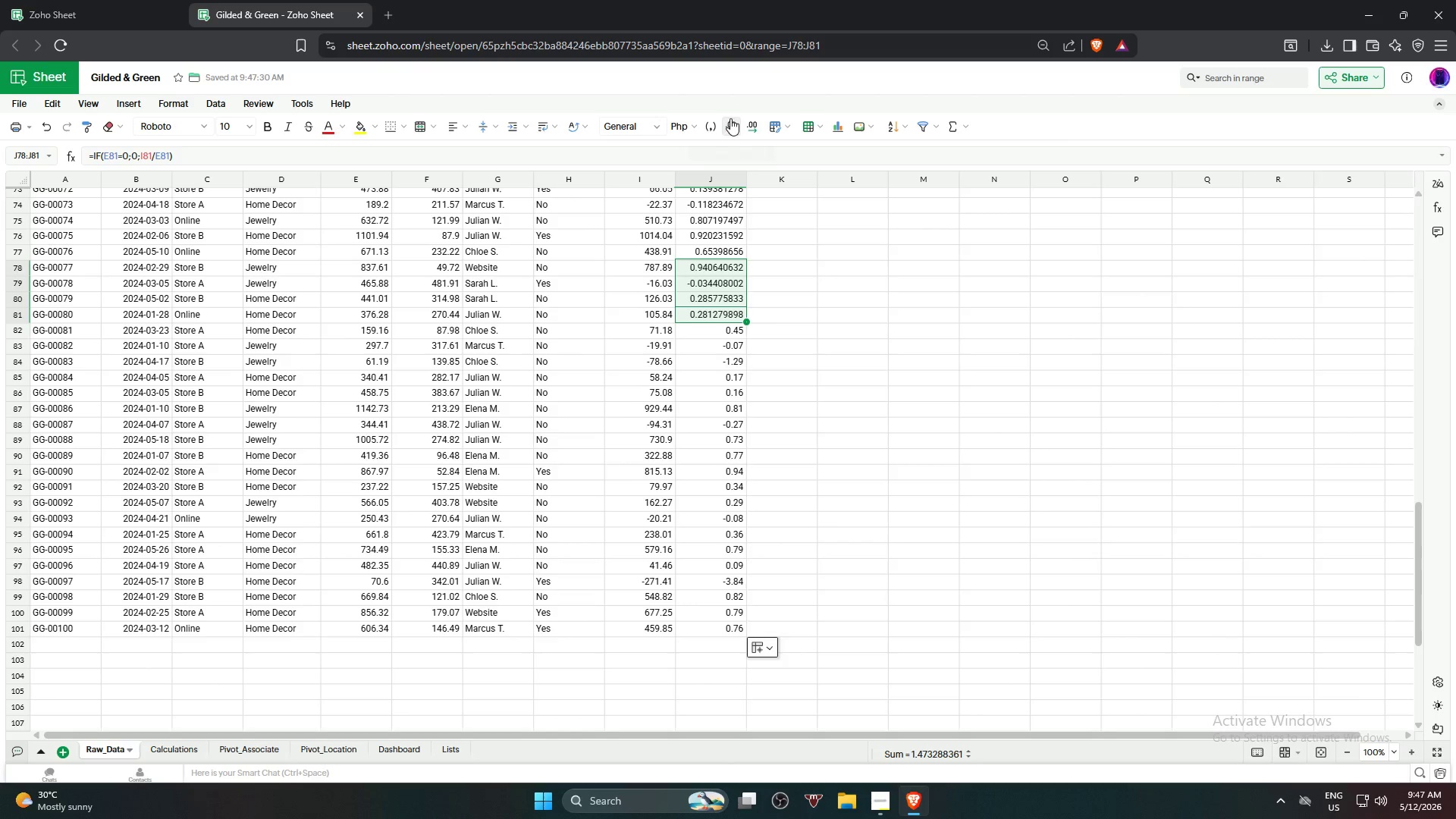 
triple_click([731, 119])
 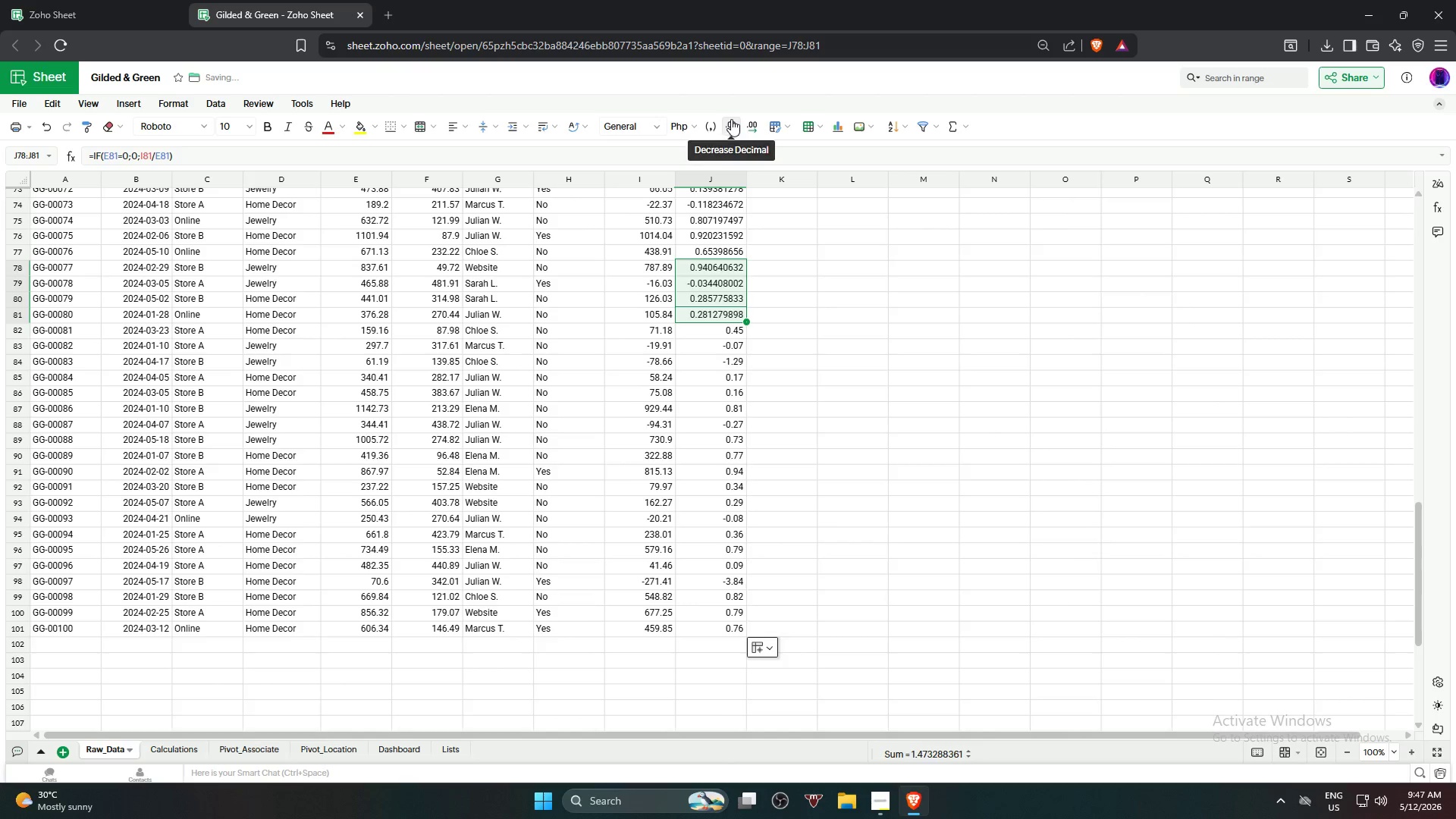 
triple_click([731, 119])
 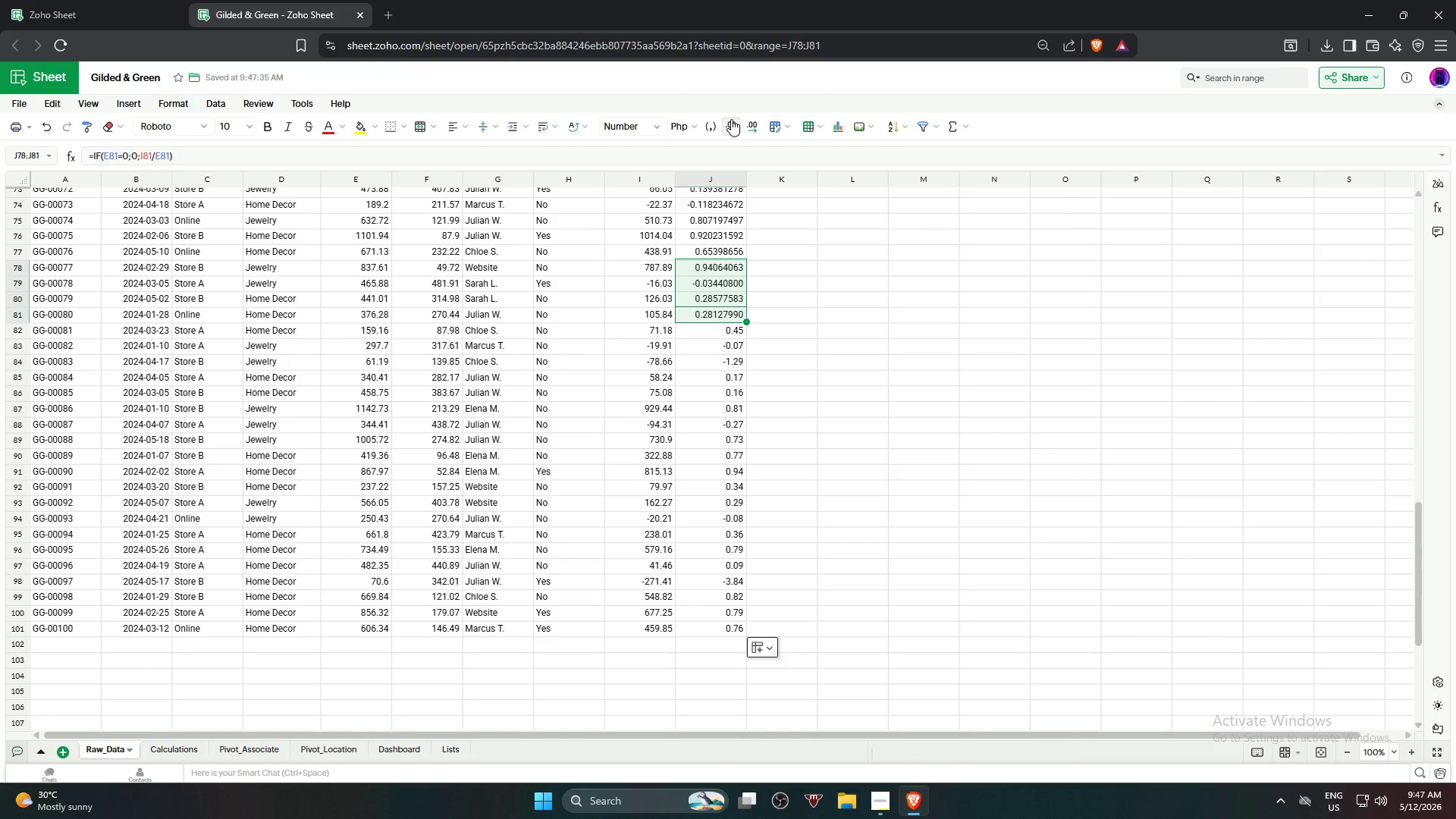 
triple_click([731, 119])
 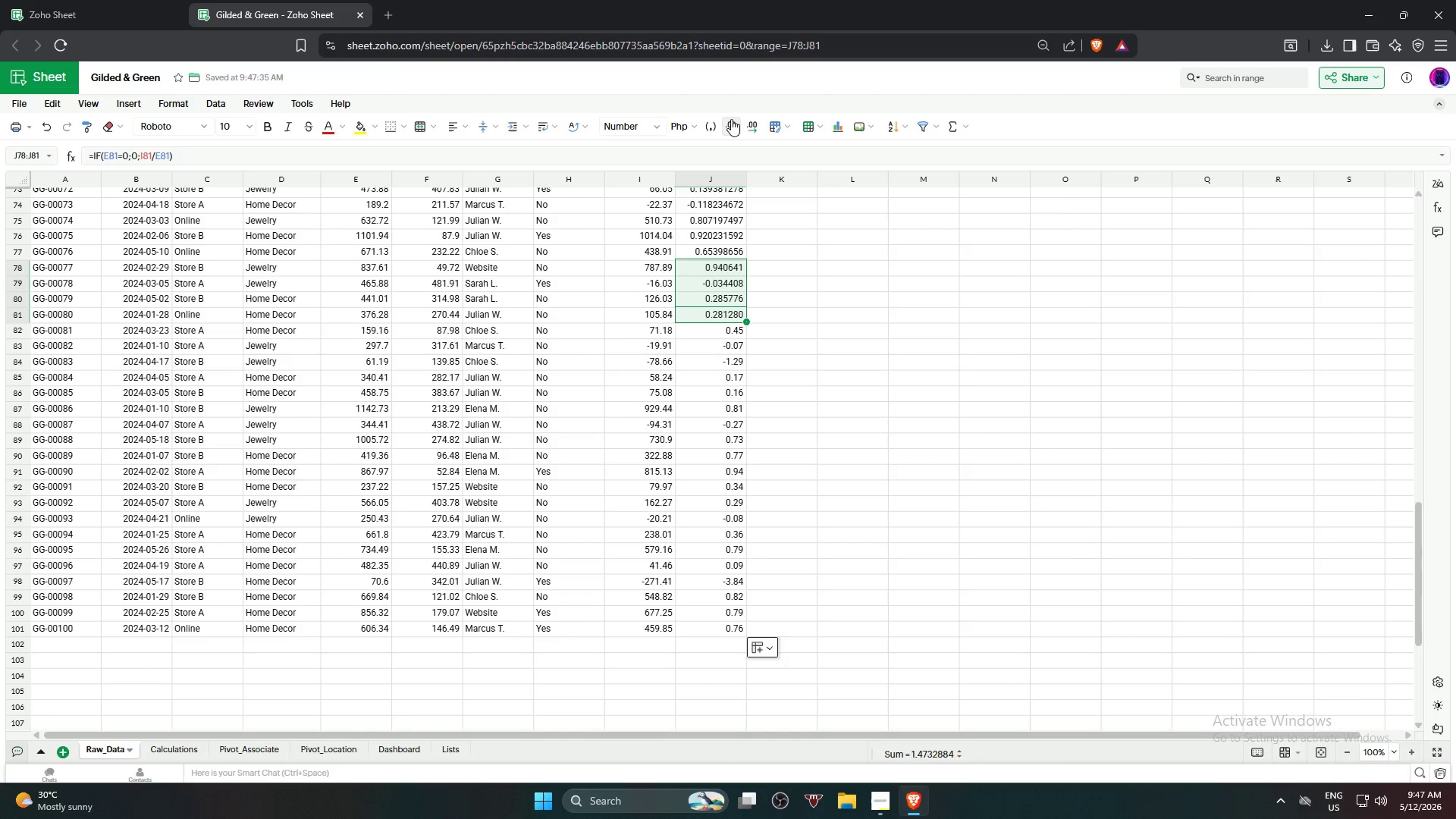 
triple_click([731, 119])
 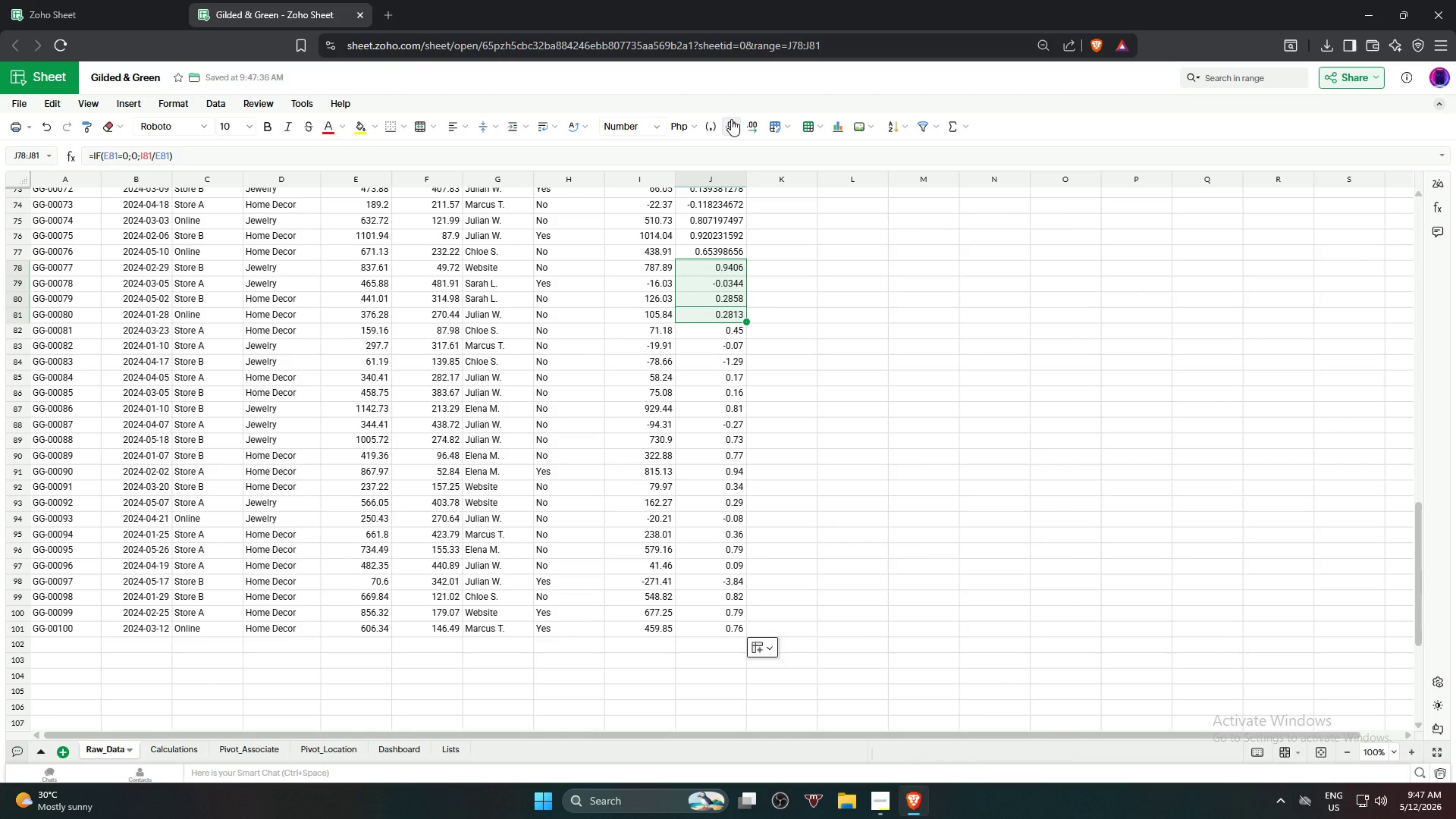 
left_click([731, 119])
 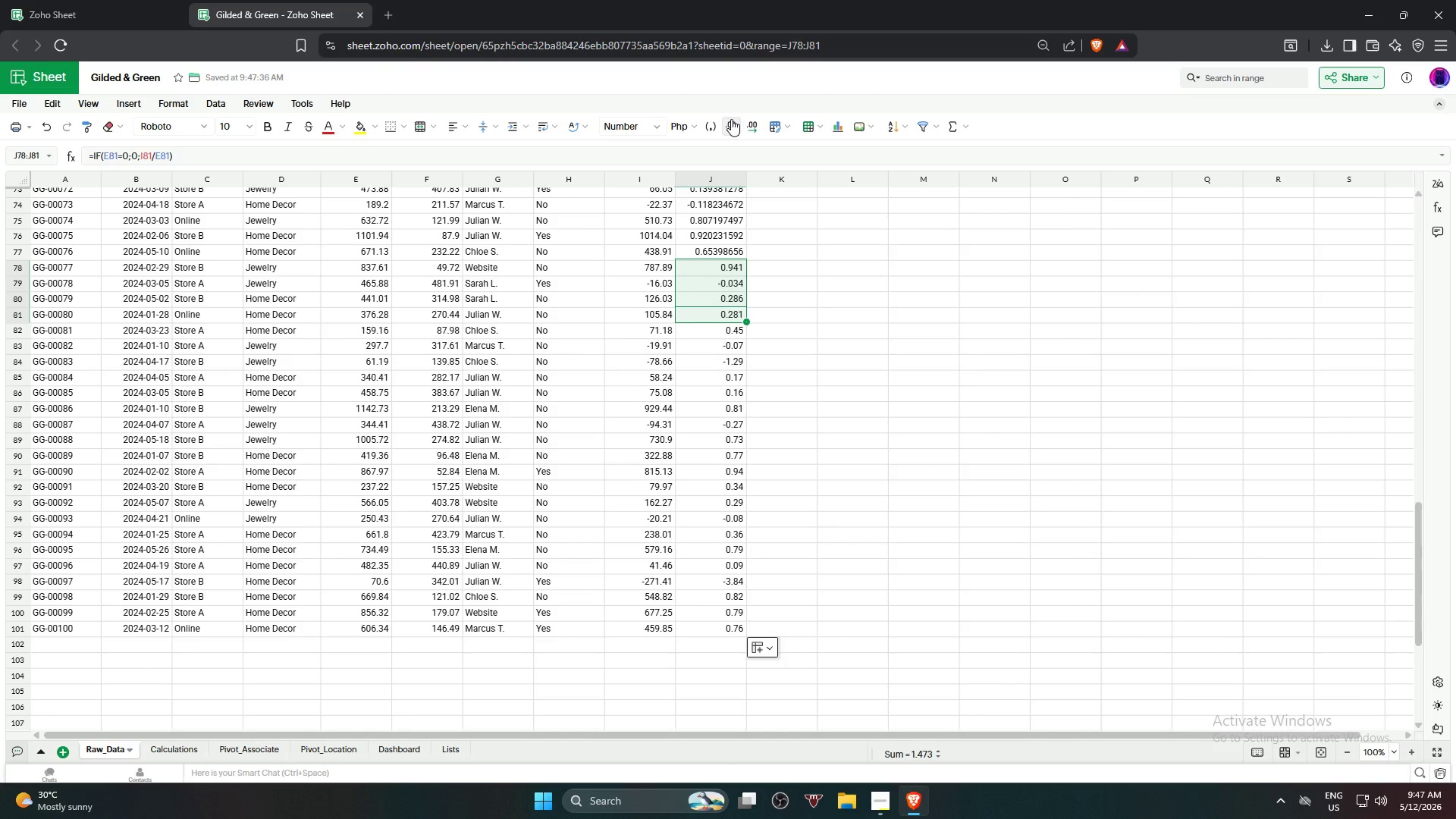 
left_click([731, 119])
 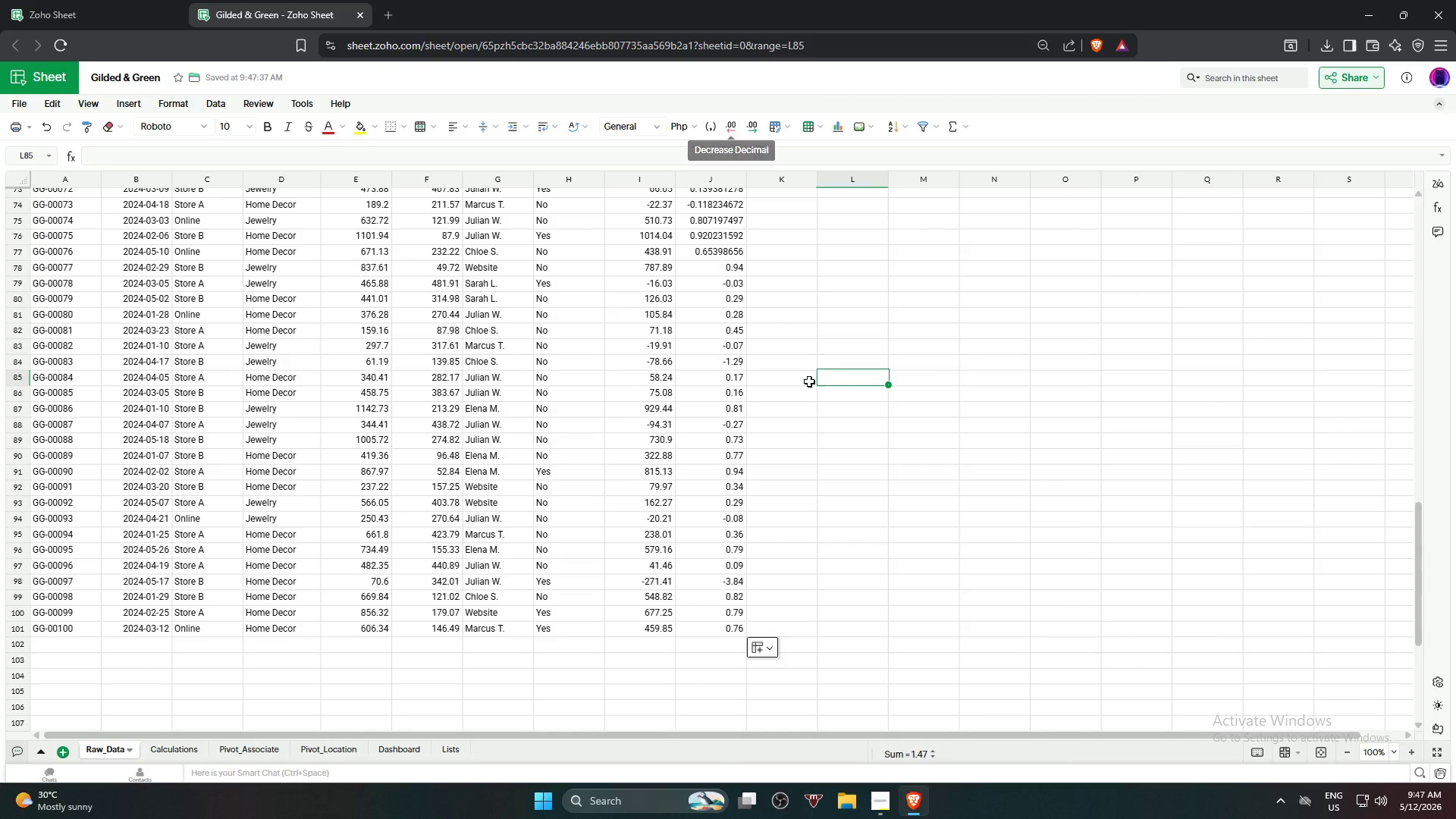 
scroll: coordinate [791, 397], scroll_direction: up, amount: 2.0
 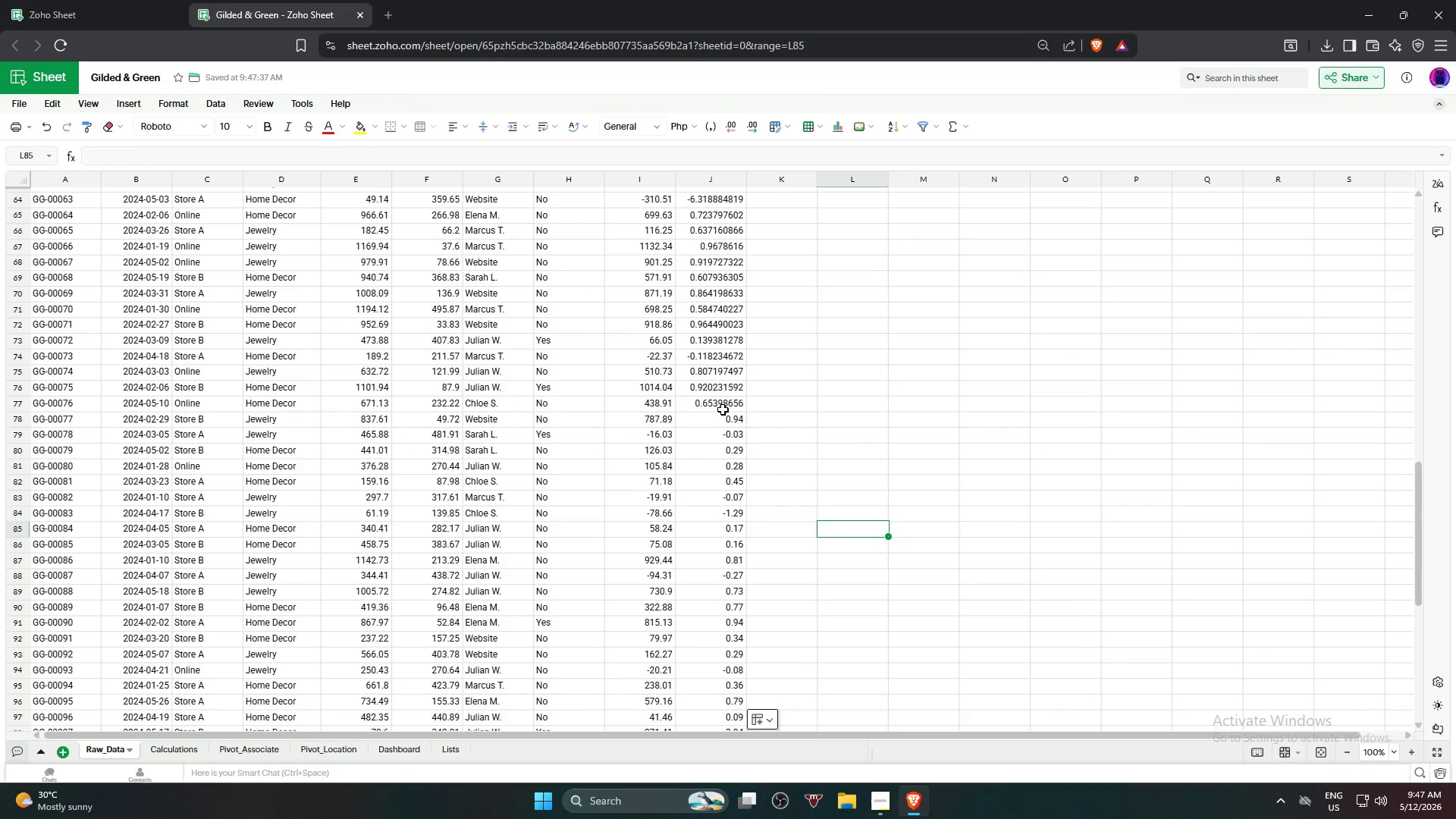 
left_click([723, 406])
 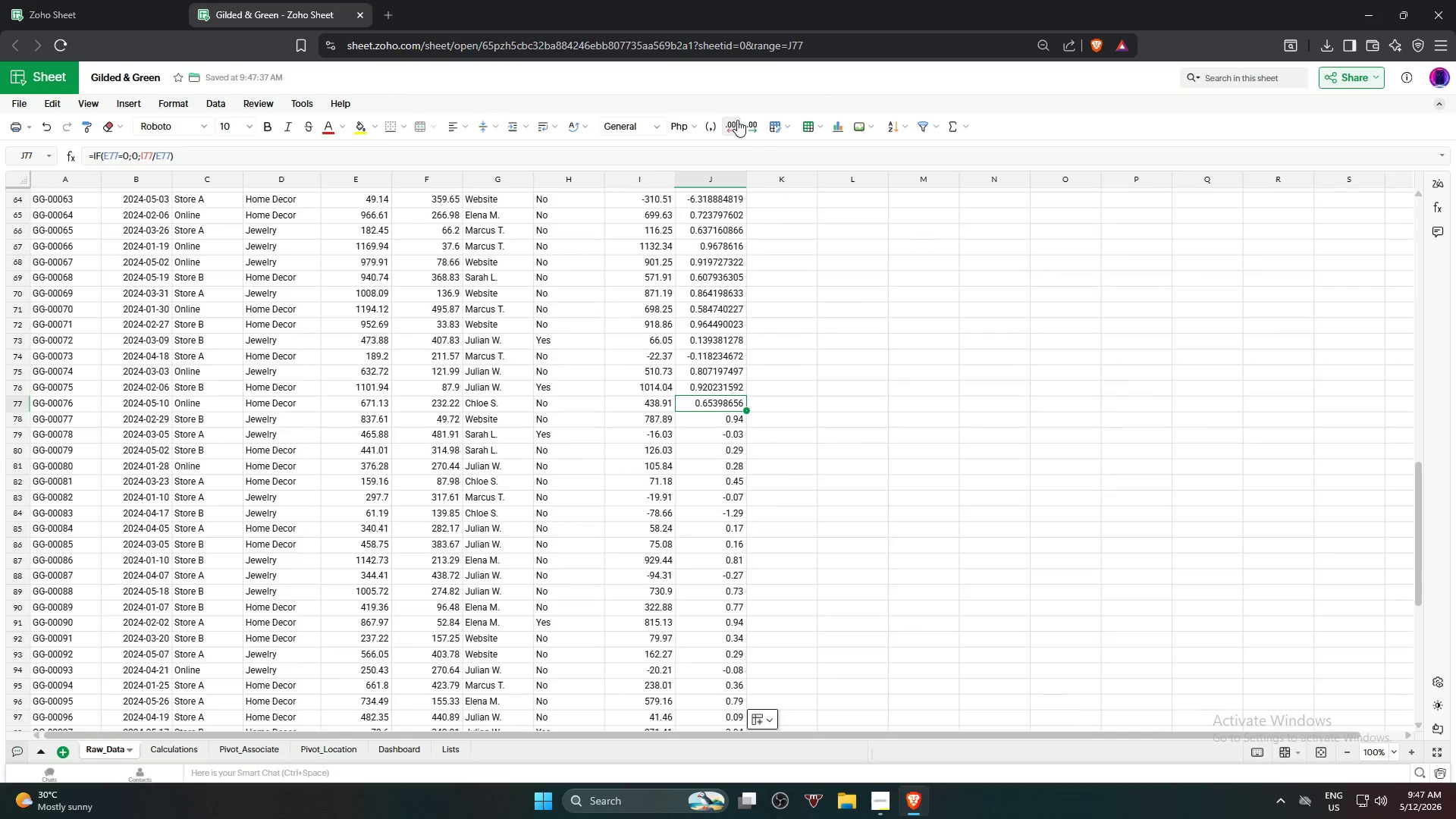 
left_click([736, 120])
 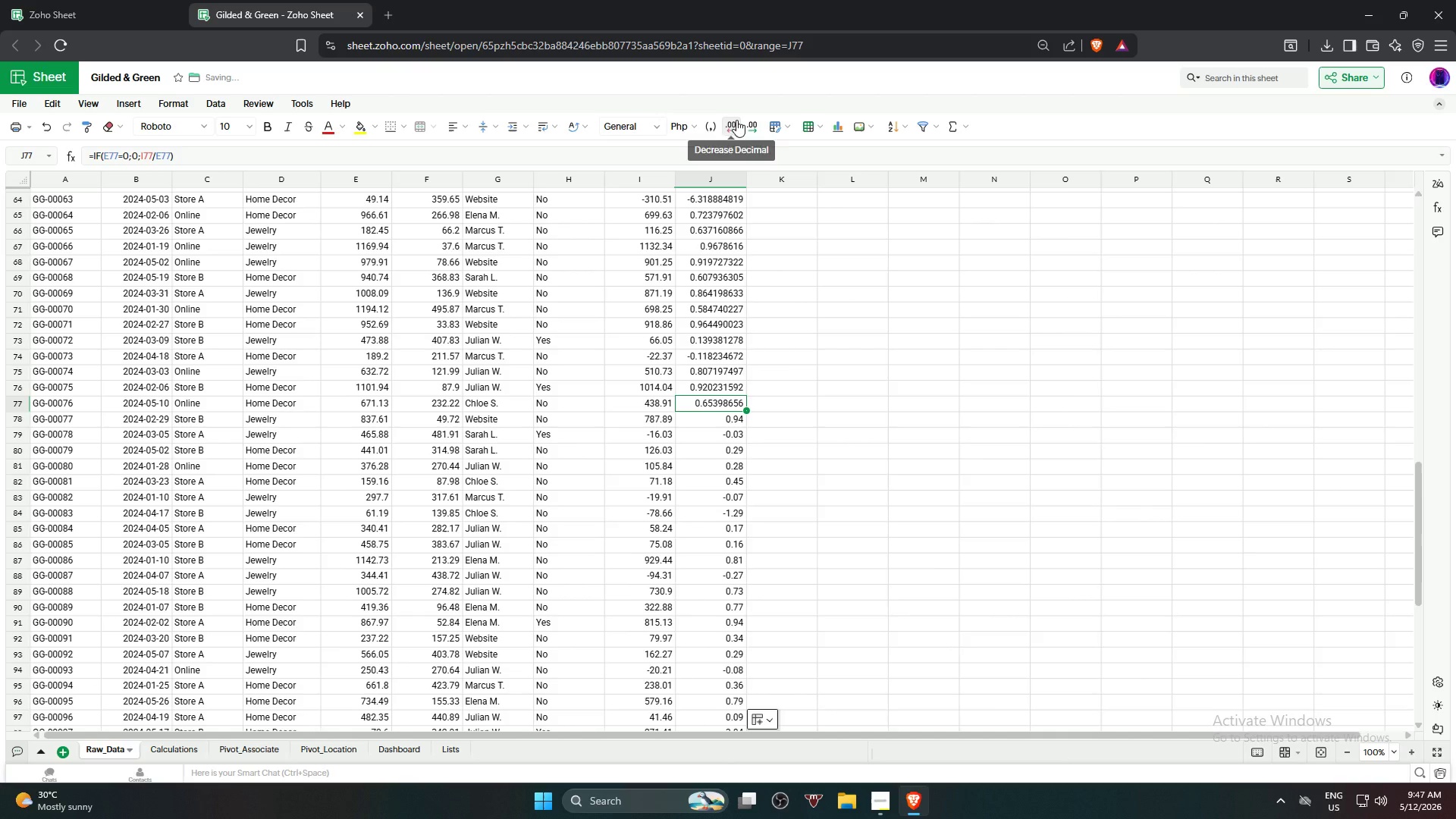 
left_click_drag(start_coordinate=[736, 120], to_coordinate=[740, 120])
 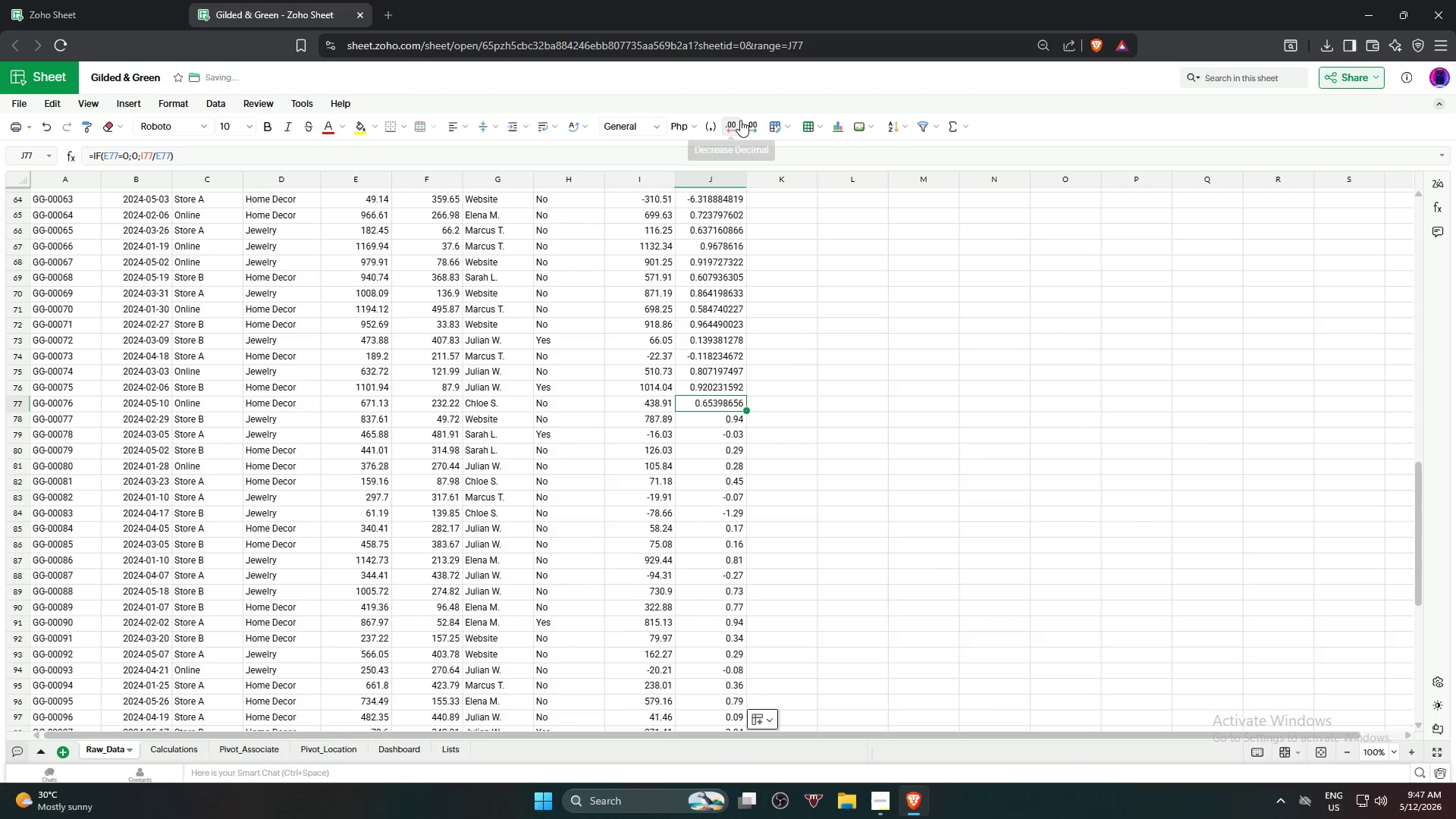 
triple_click([740, 120])
 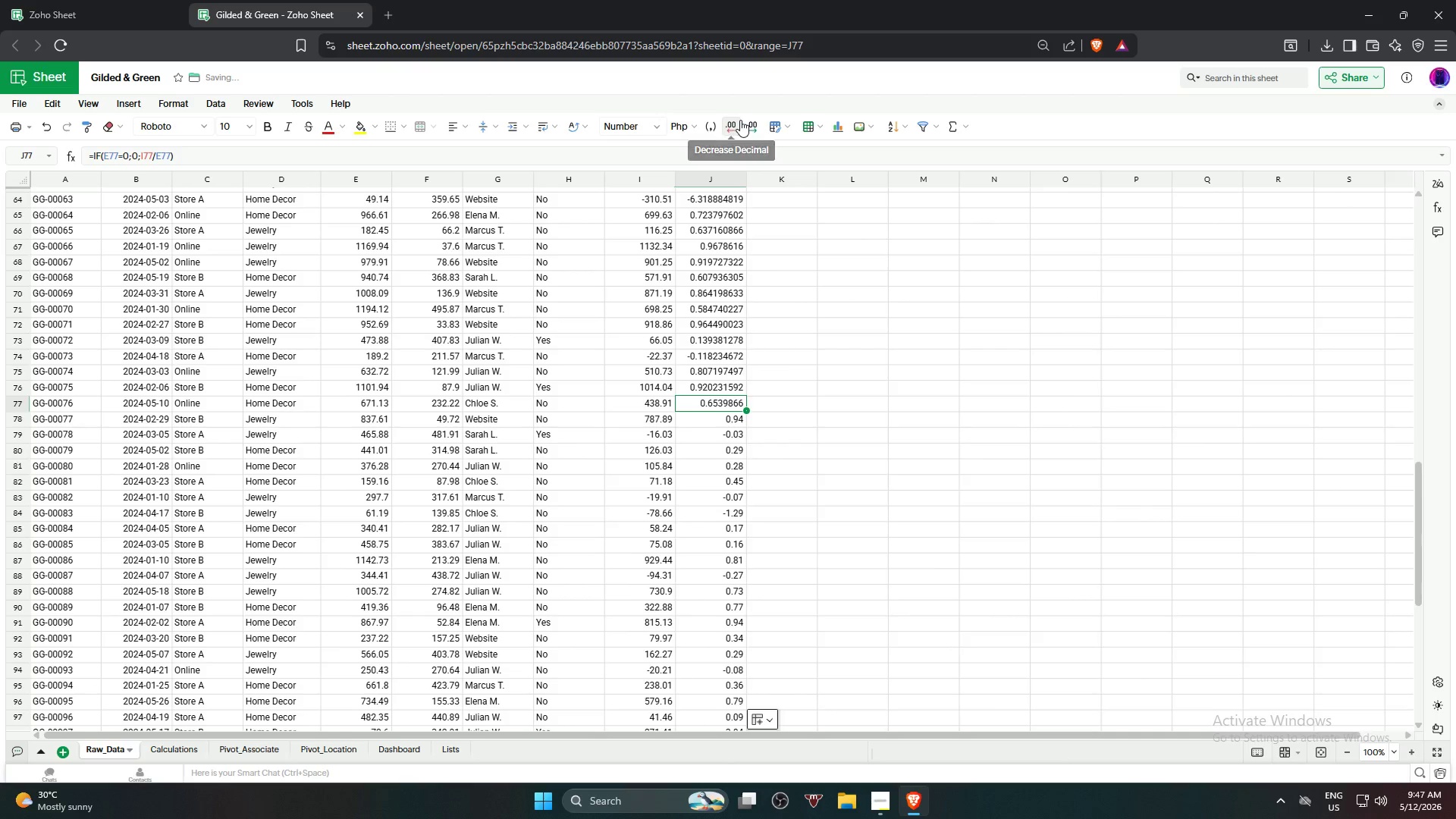 
triple_click([740, 120])
 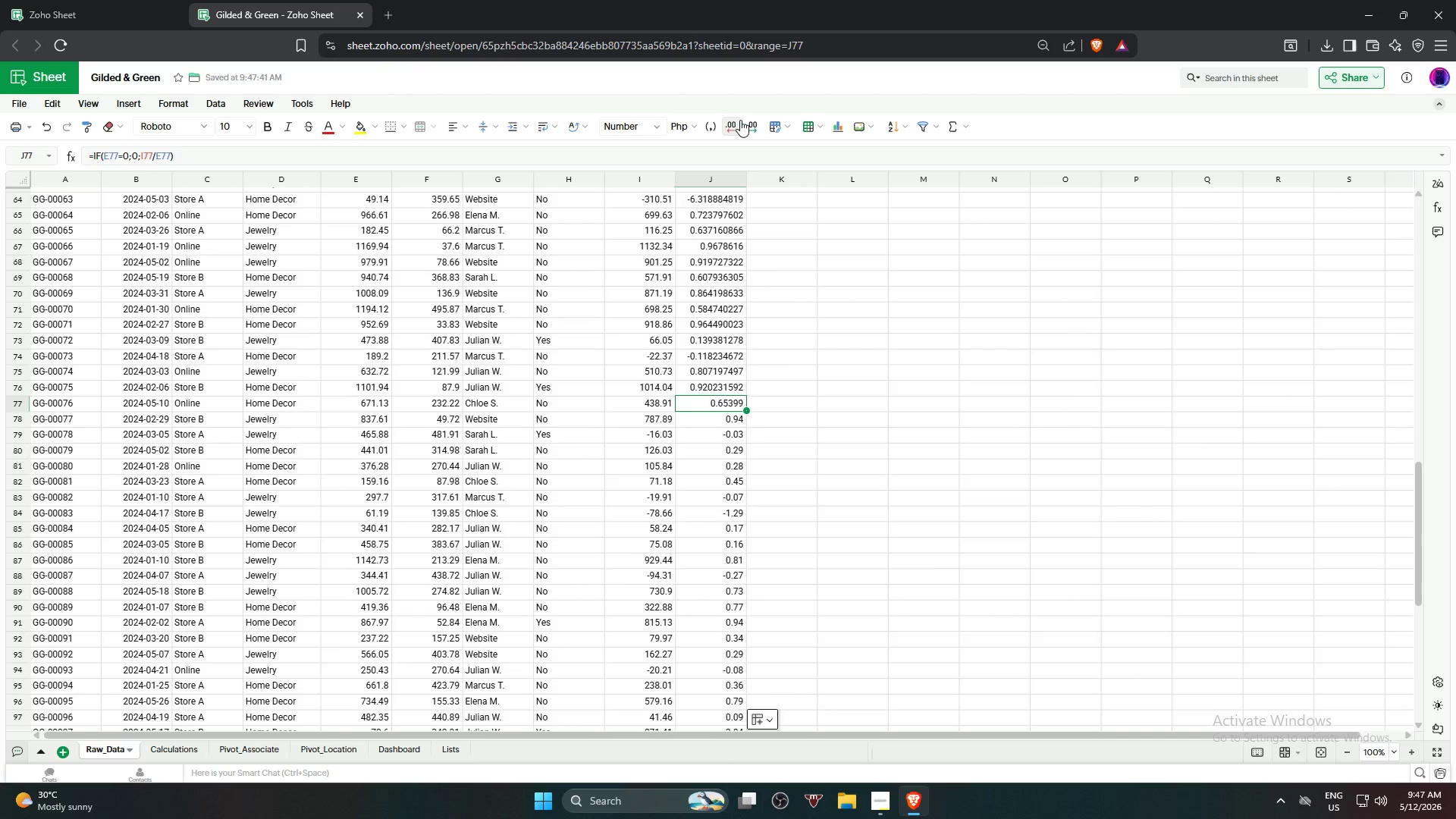 
triple_click([740, 120])
 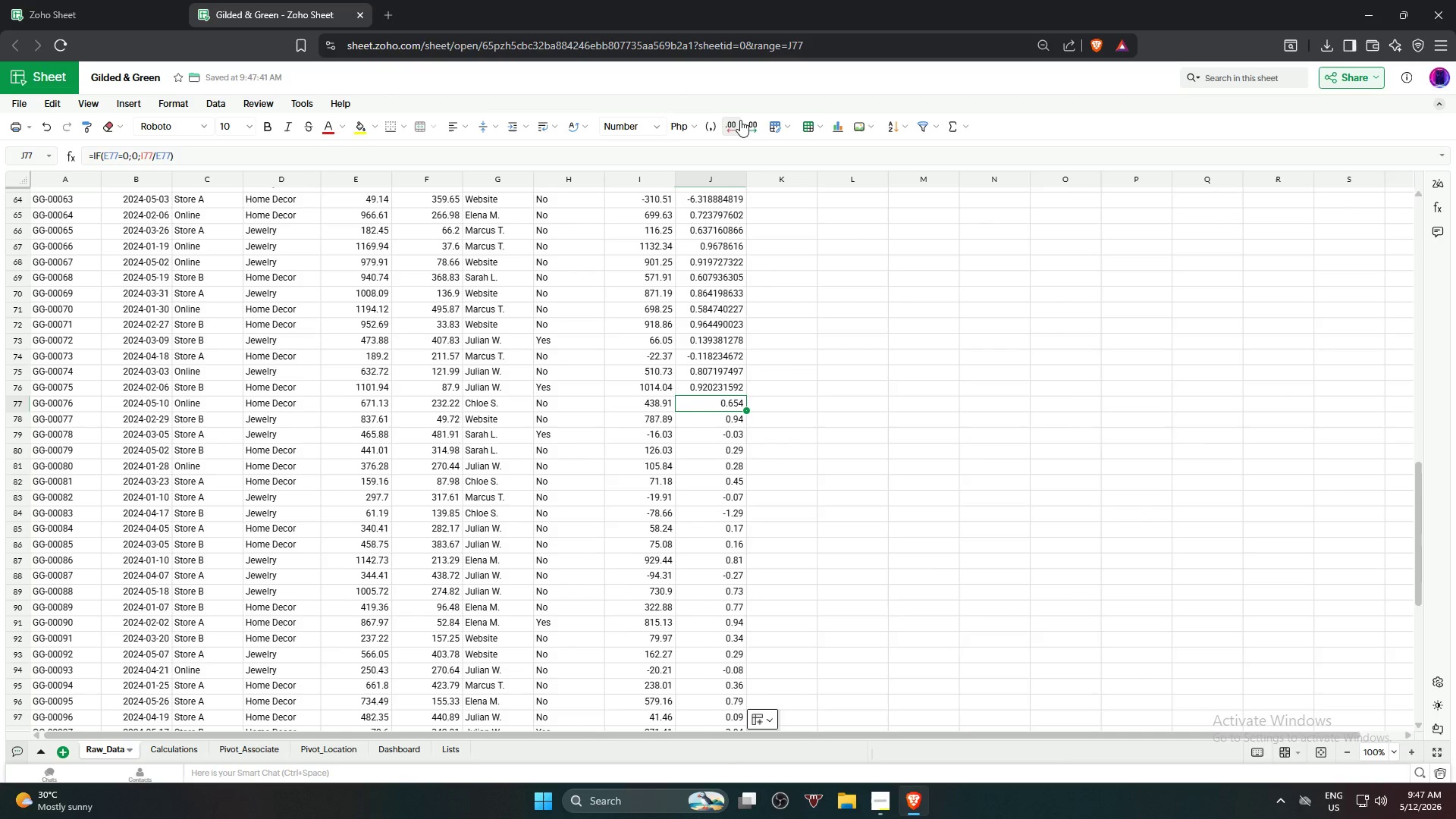 
left_click([740, 120])
 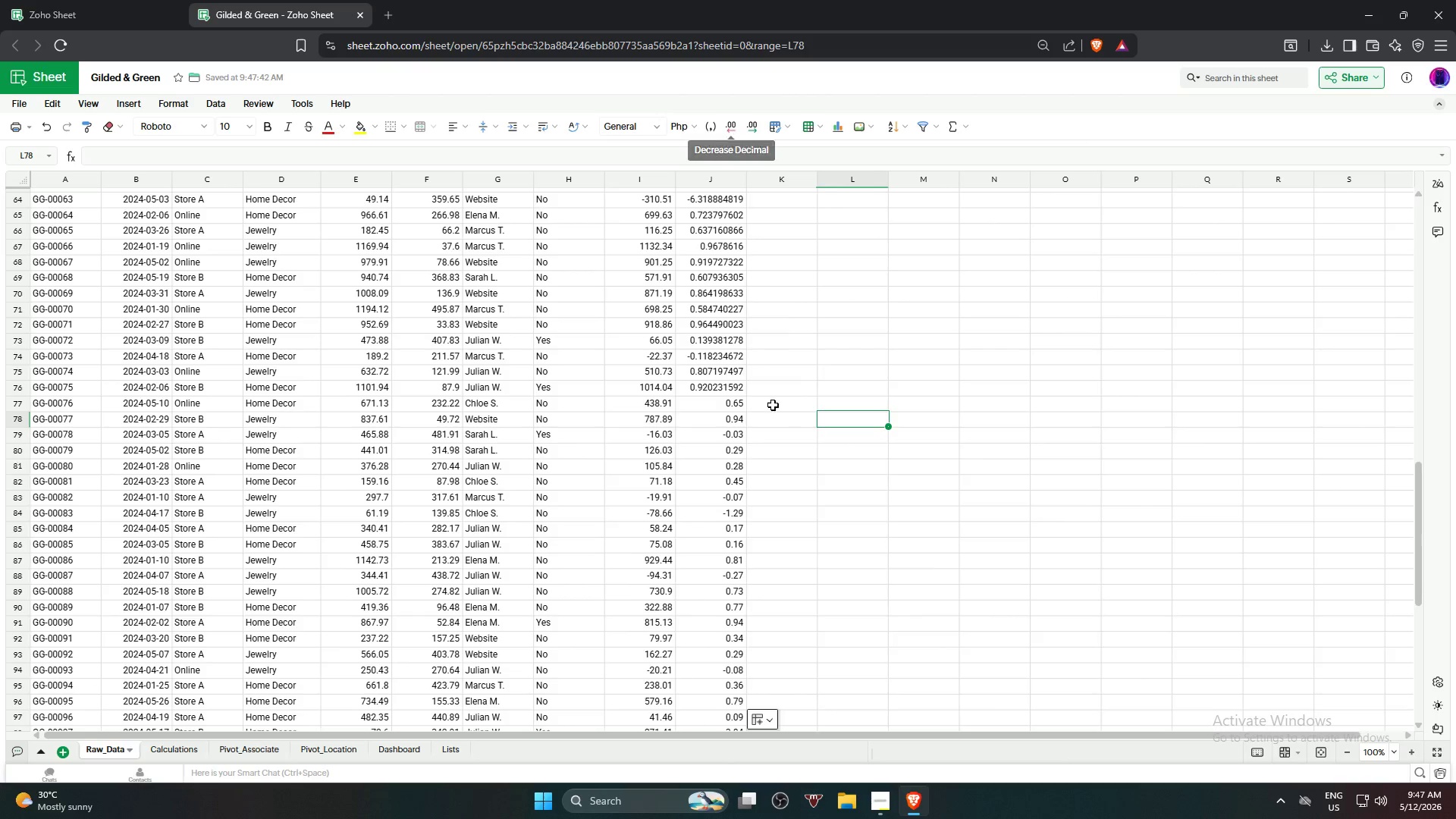 
left_click_drag(start_coordinate=[737, 394], to_coordinate=[735, 267])
 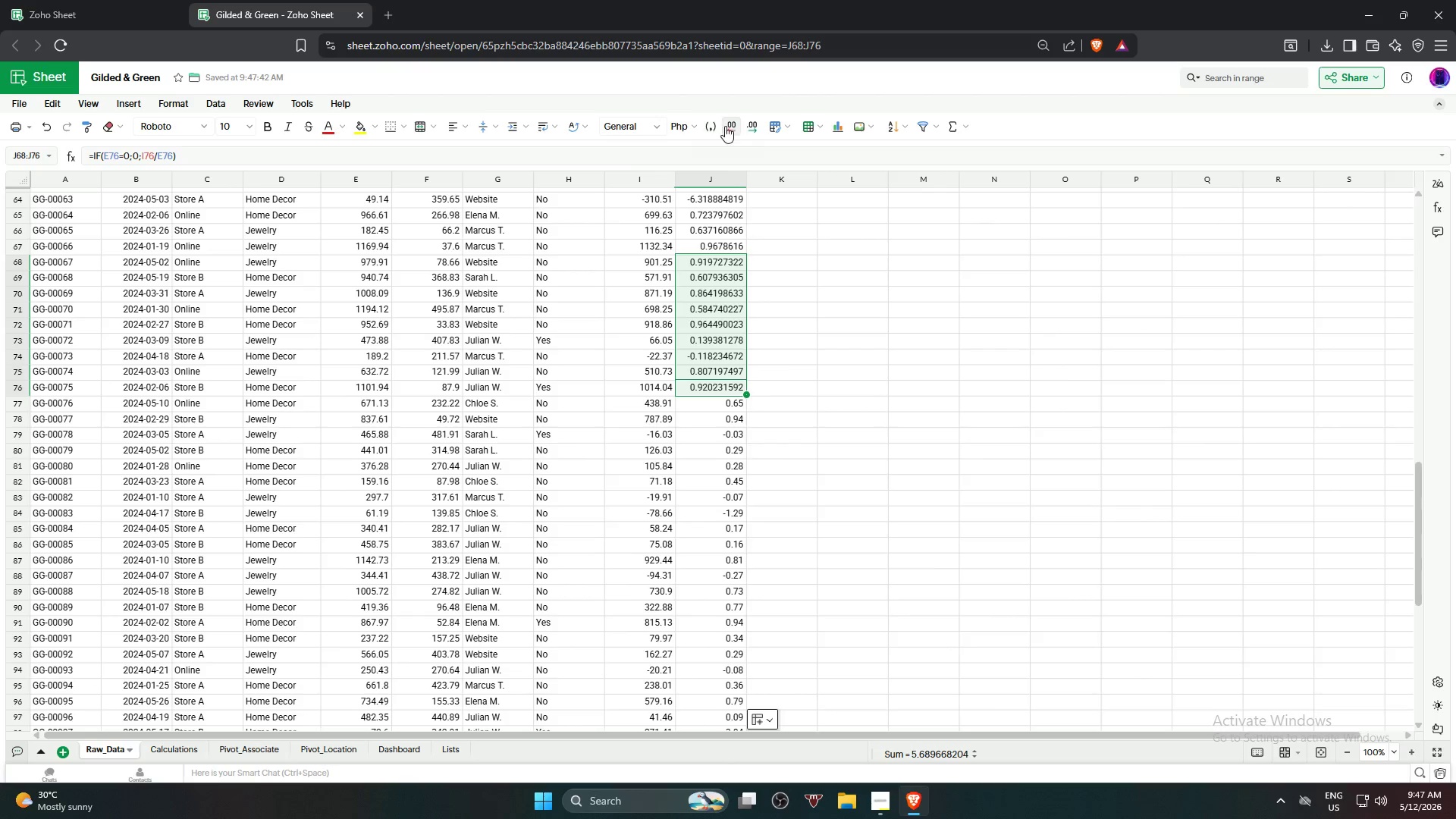 
double_click([725, 124])
 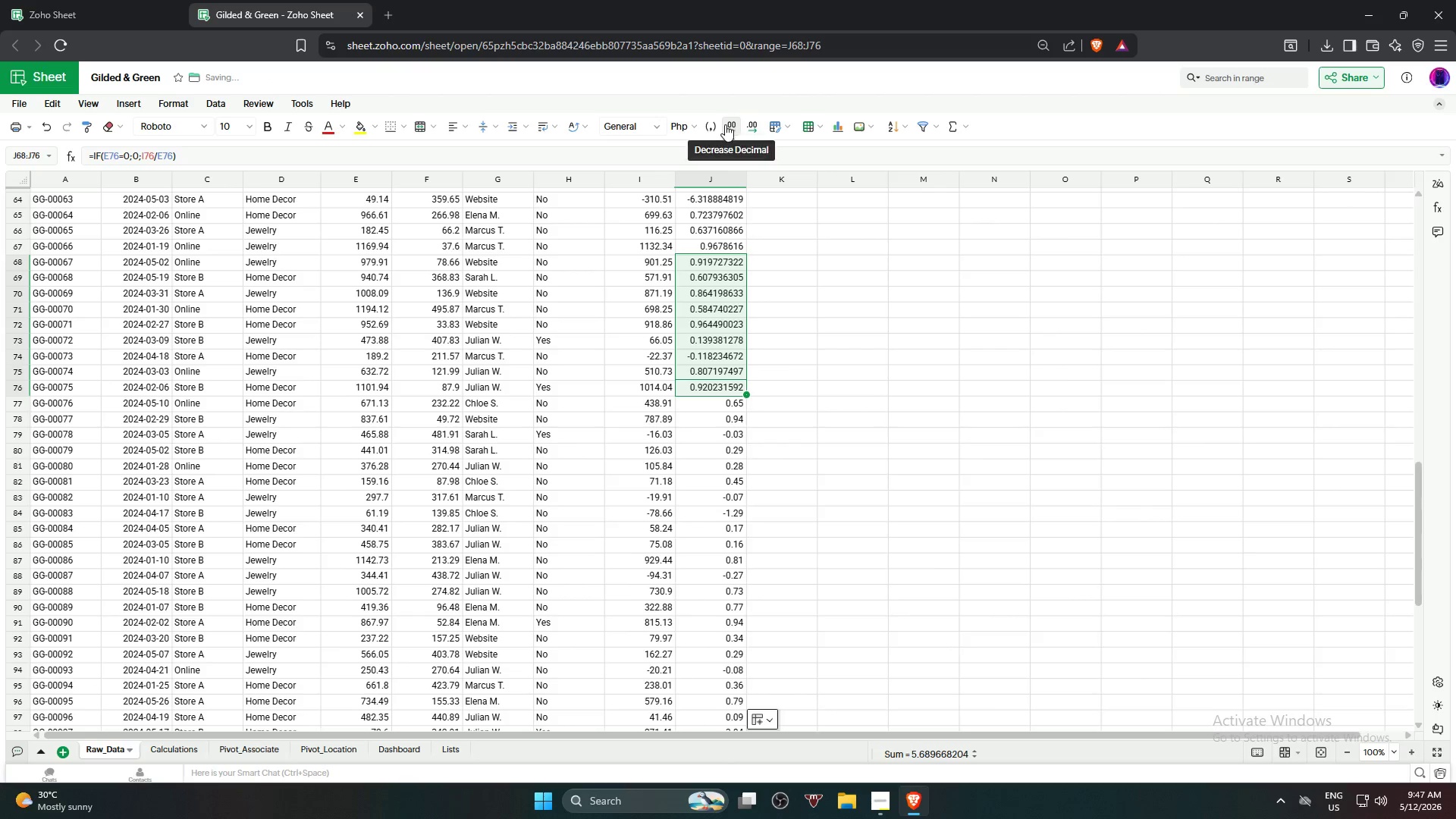 
triple_click([725, 124])
 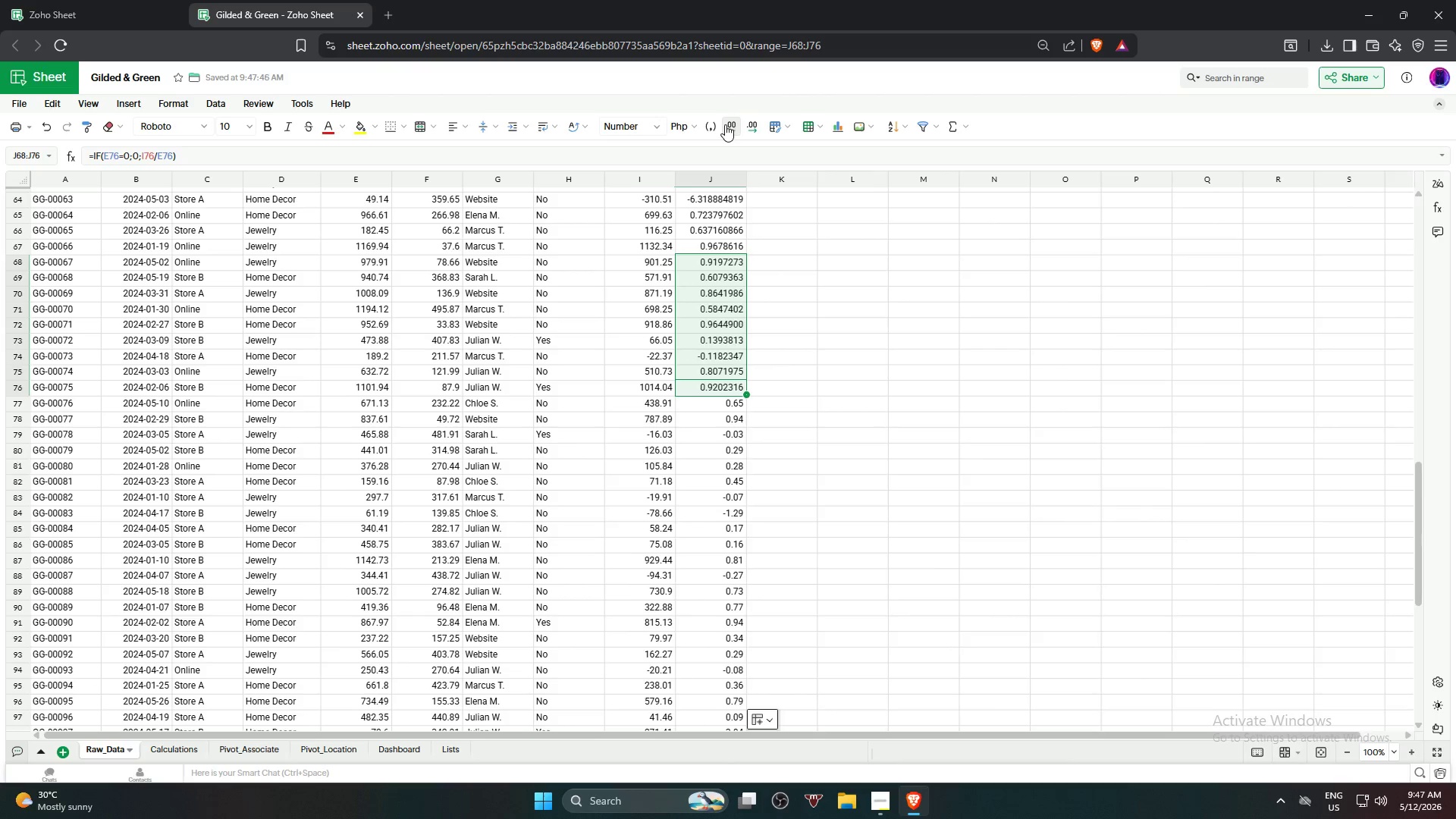 
triple_click([725, 124])
 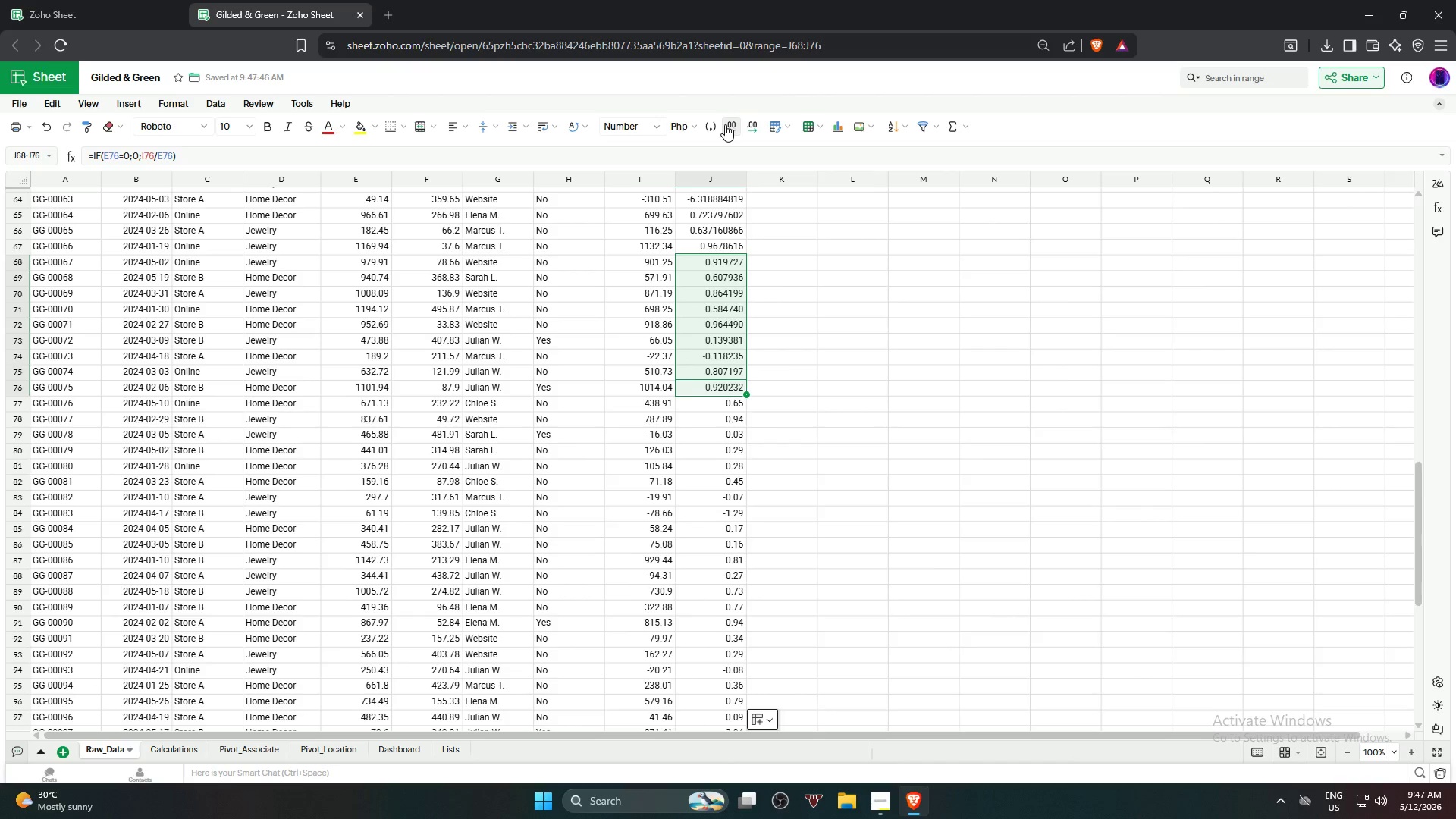 
triple_click([725, 124])
 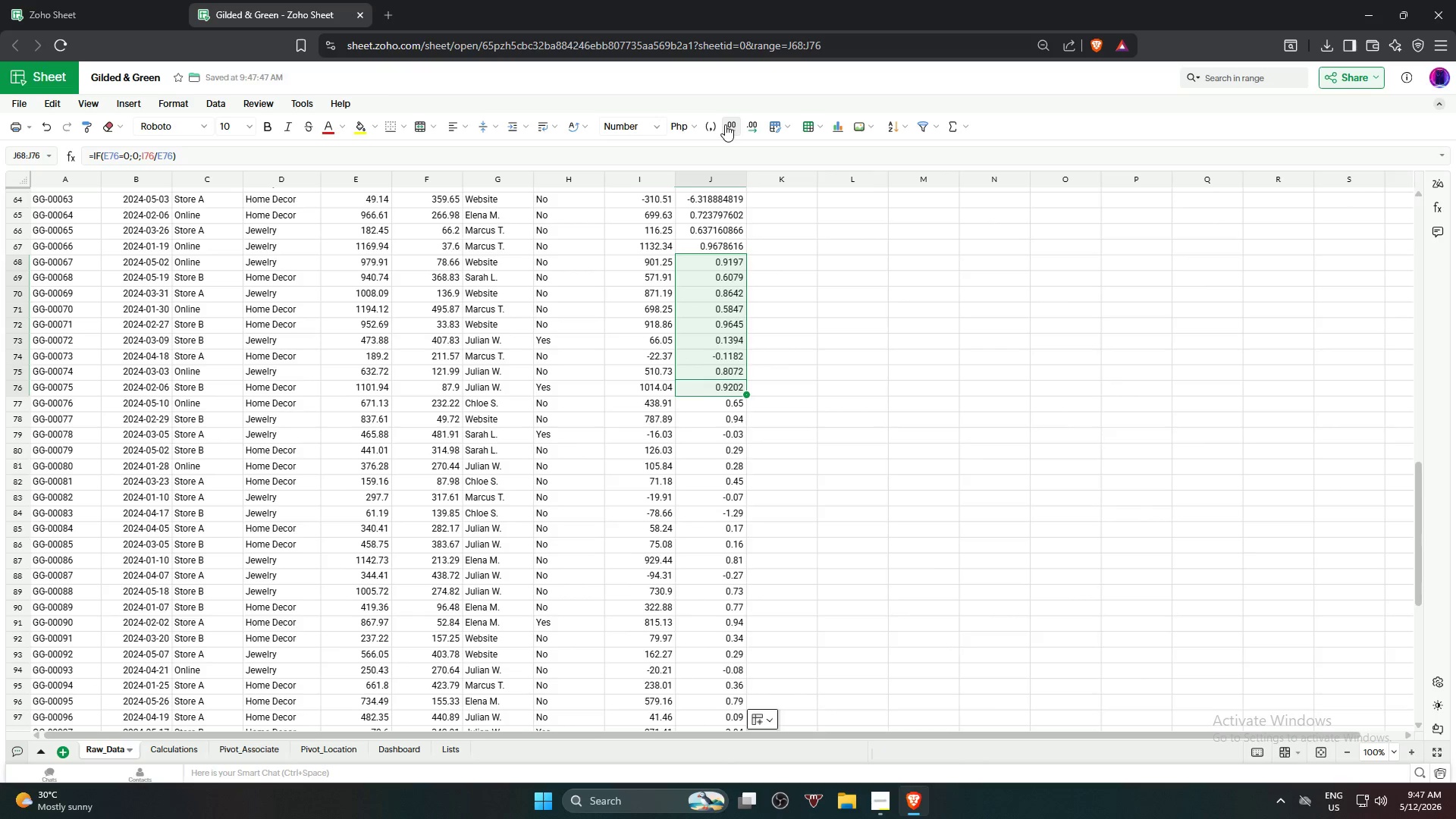 
left_click([725, 124])
 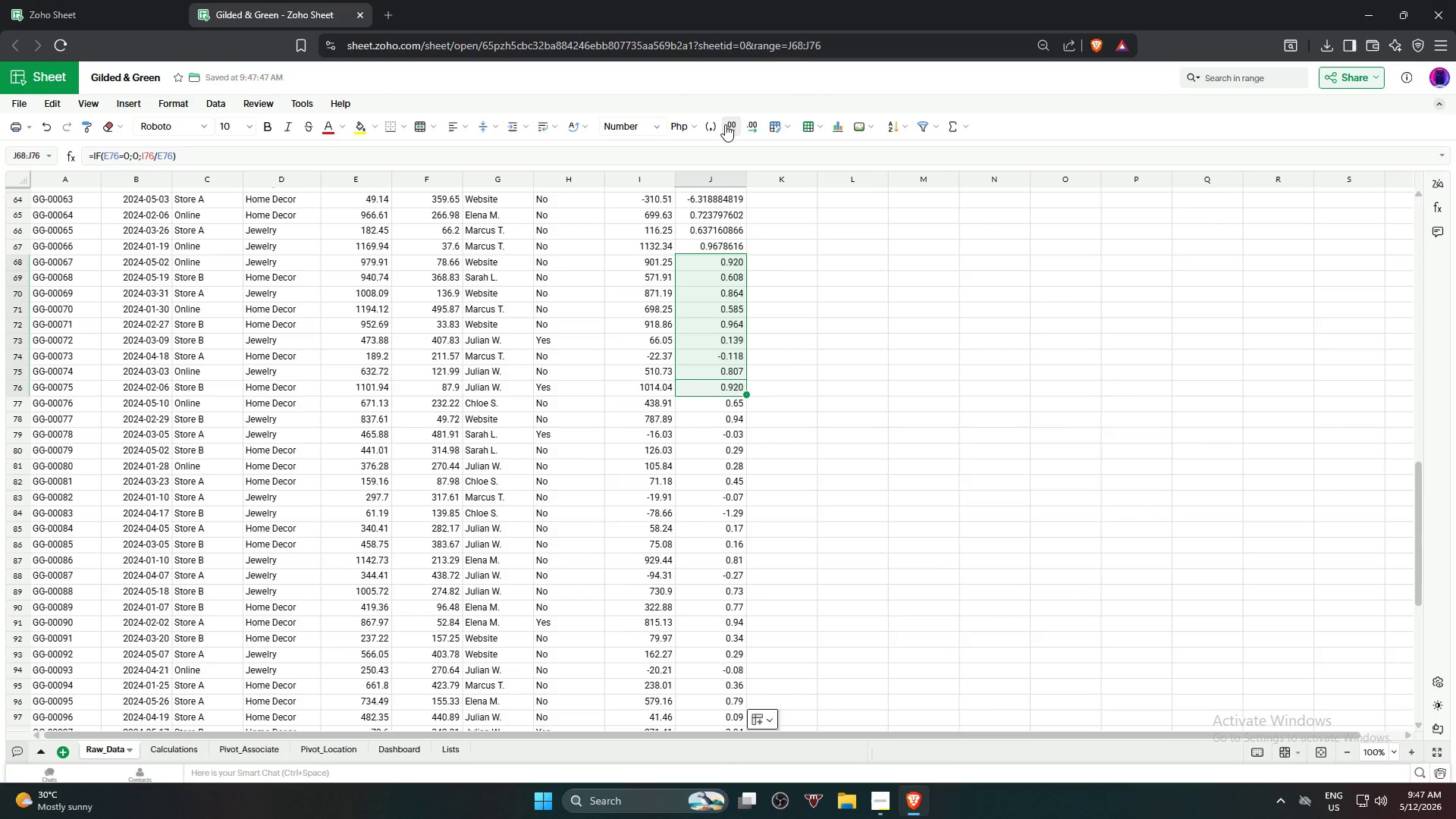 
left_click([725, 124])
 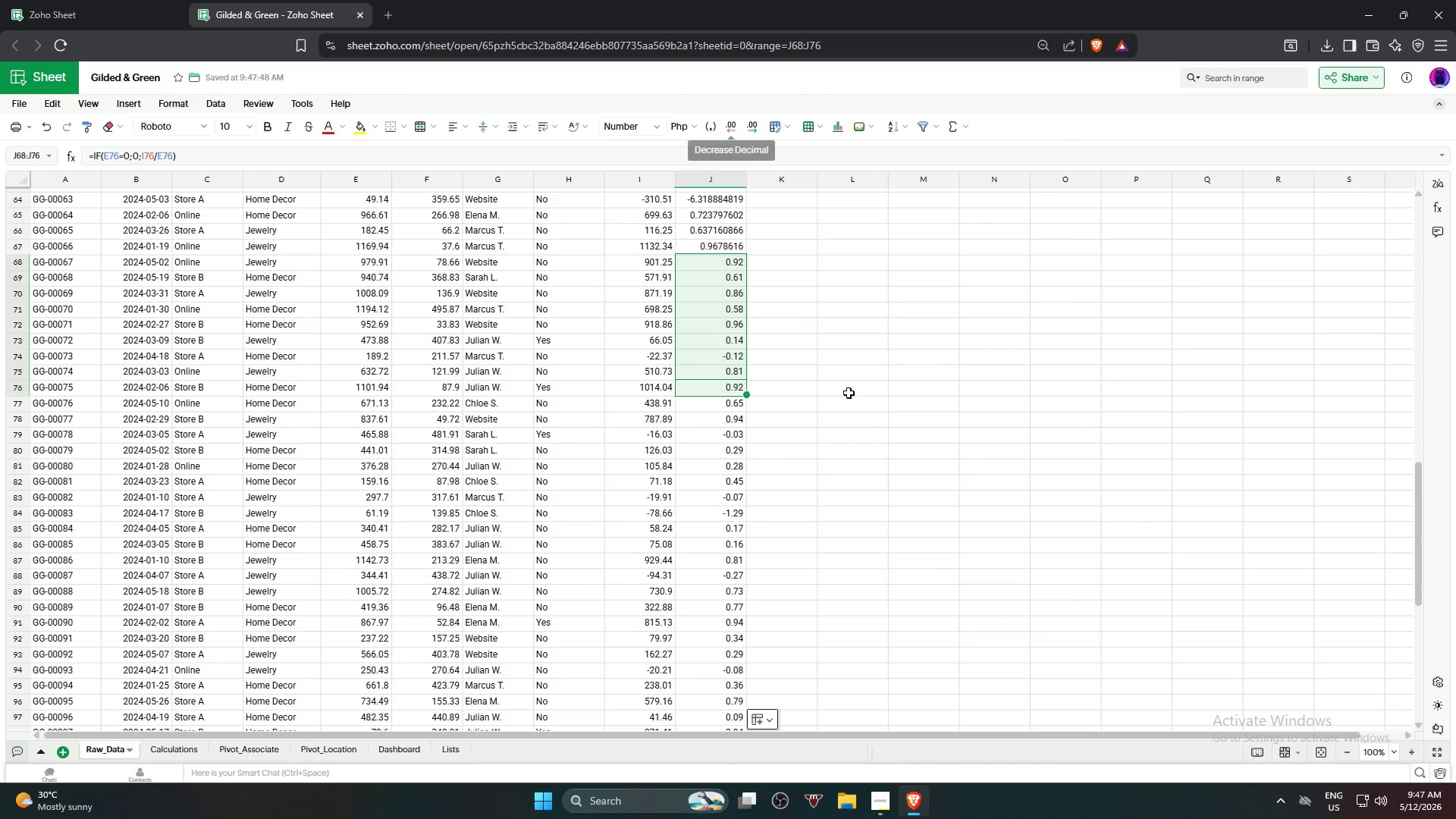 
left_click([853, 397])
 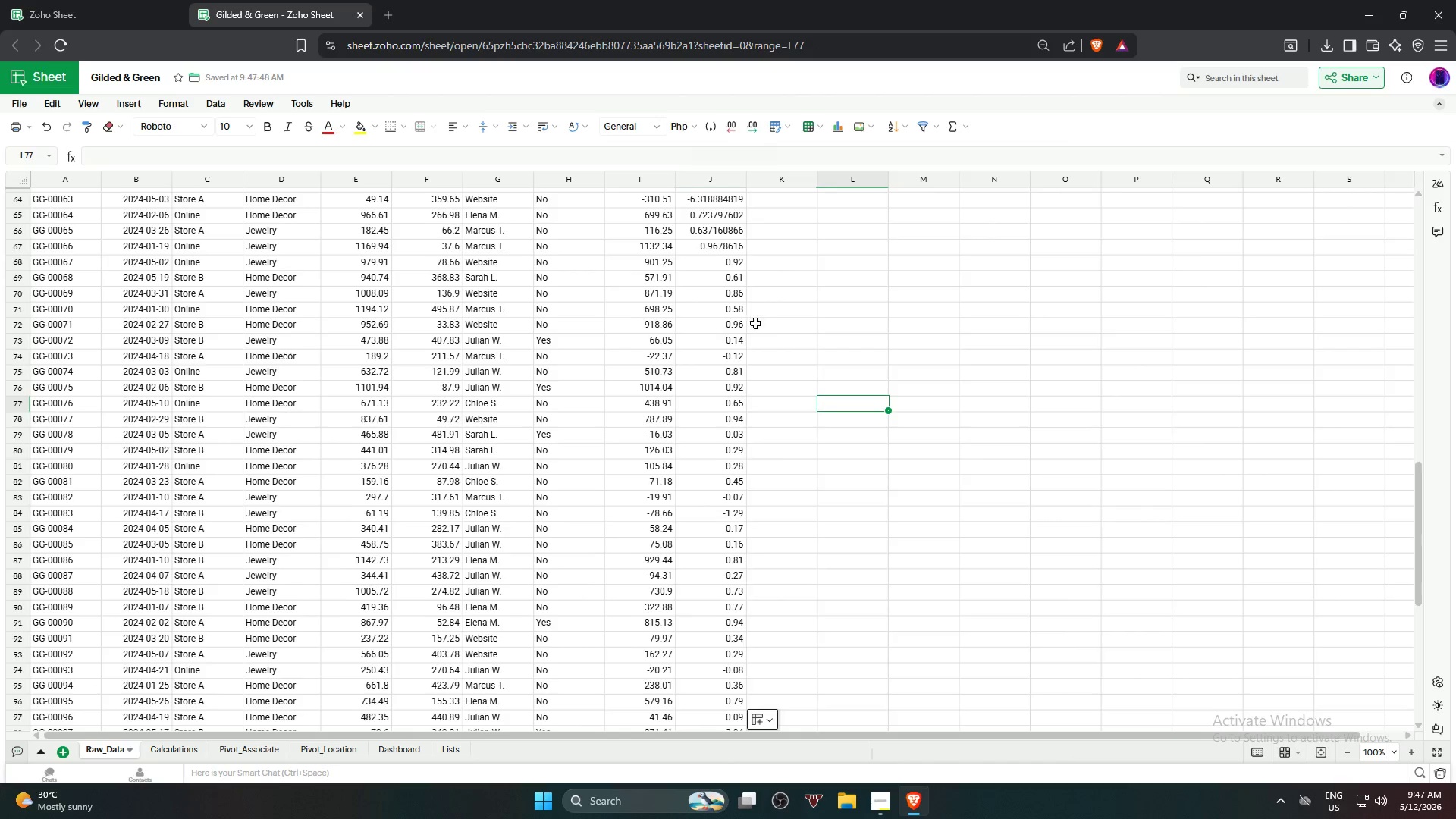 
scroll: coordinate [774, 343], scroll_direction: up, amount: 2.0
 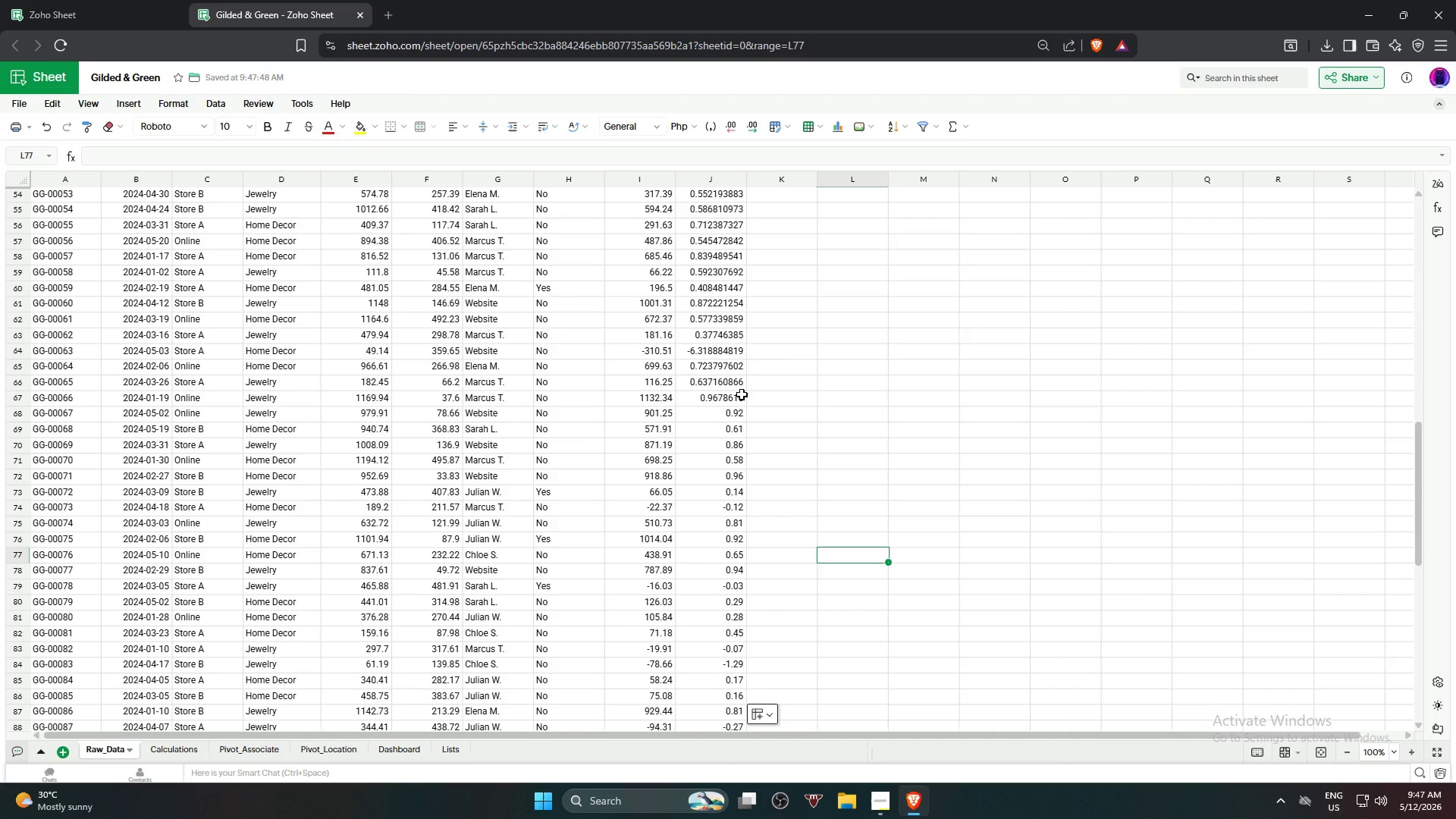 
left_click([739, 399])
 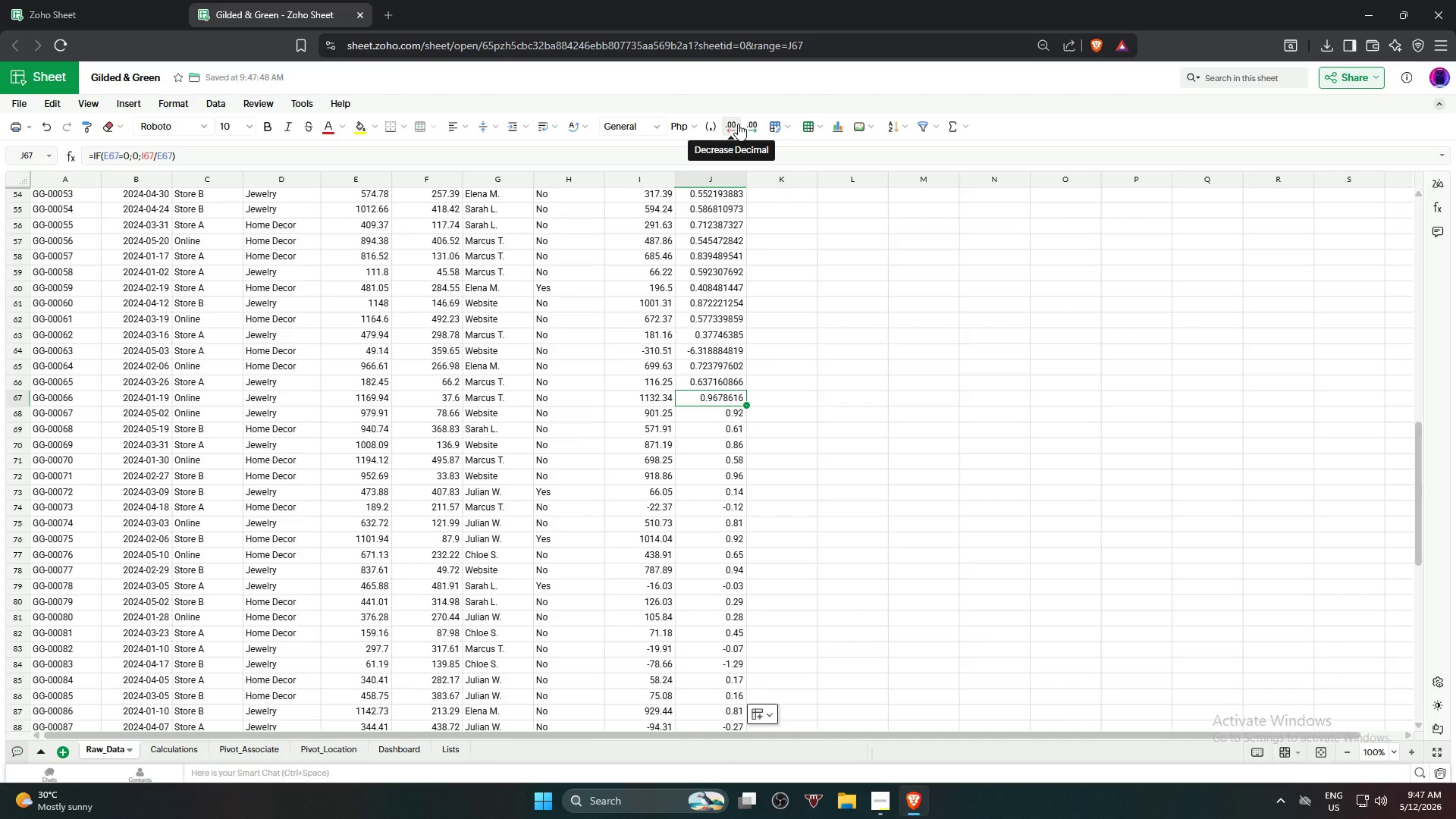 
double_click([738, 124])
 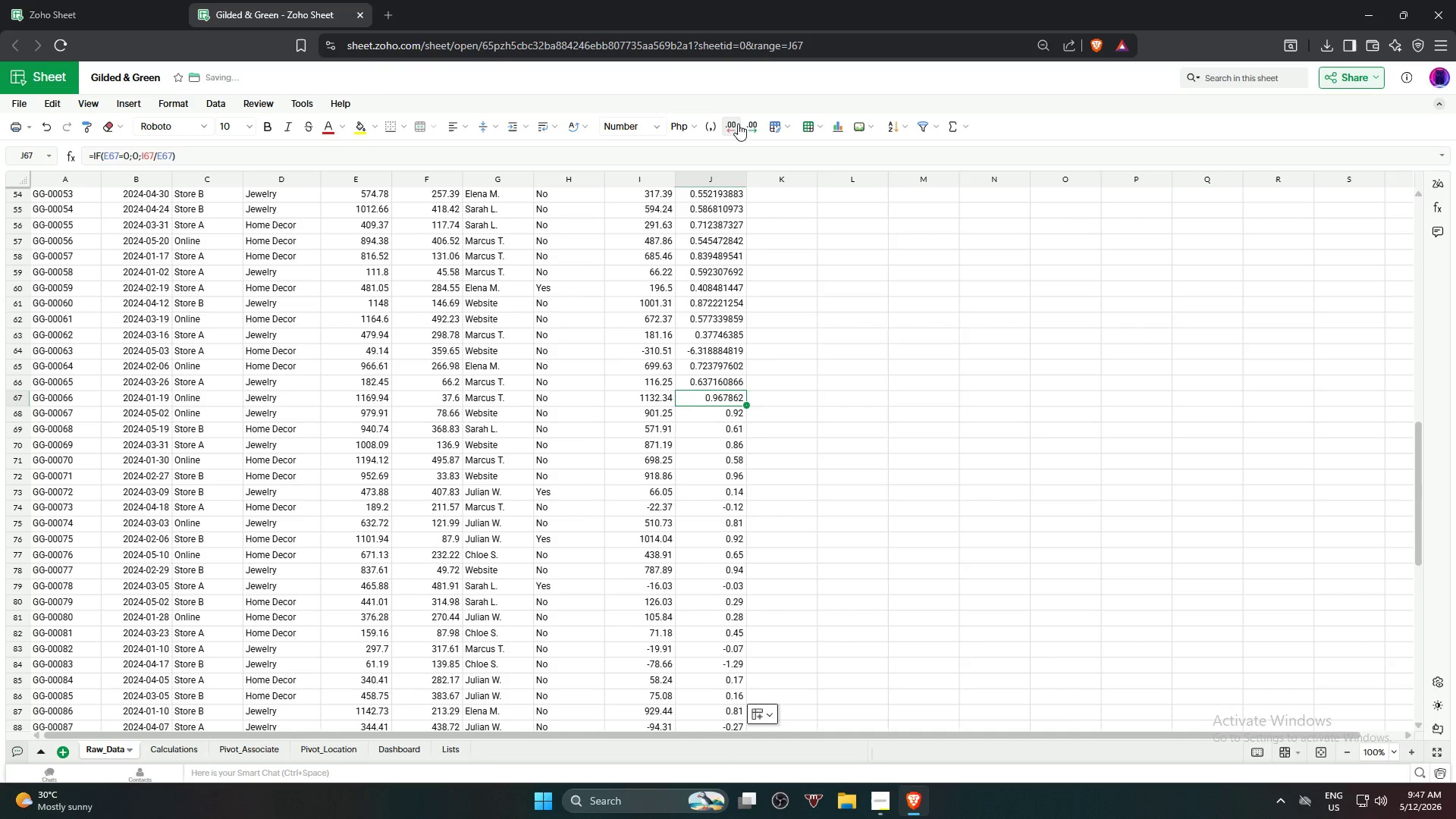 
triple_click([738, 124])
 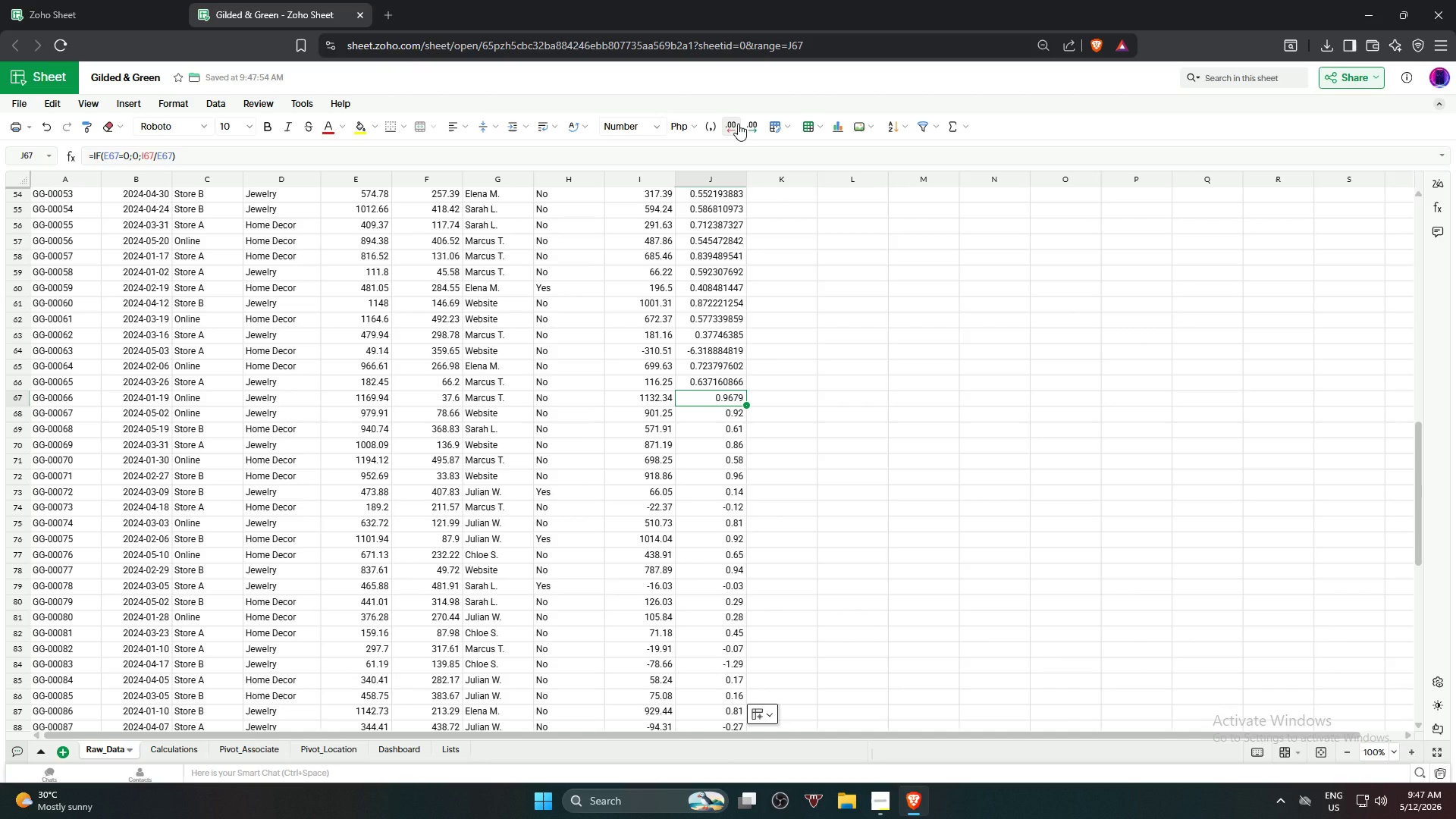 
left_click([738, 124])
 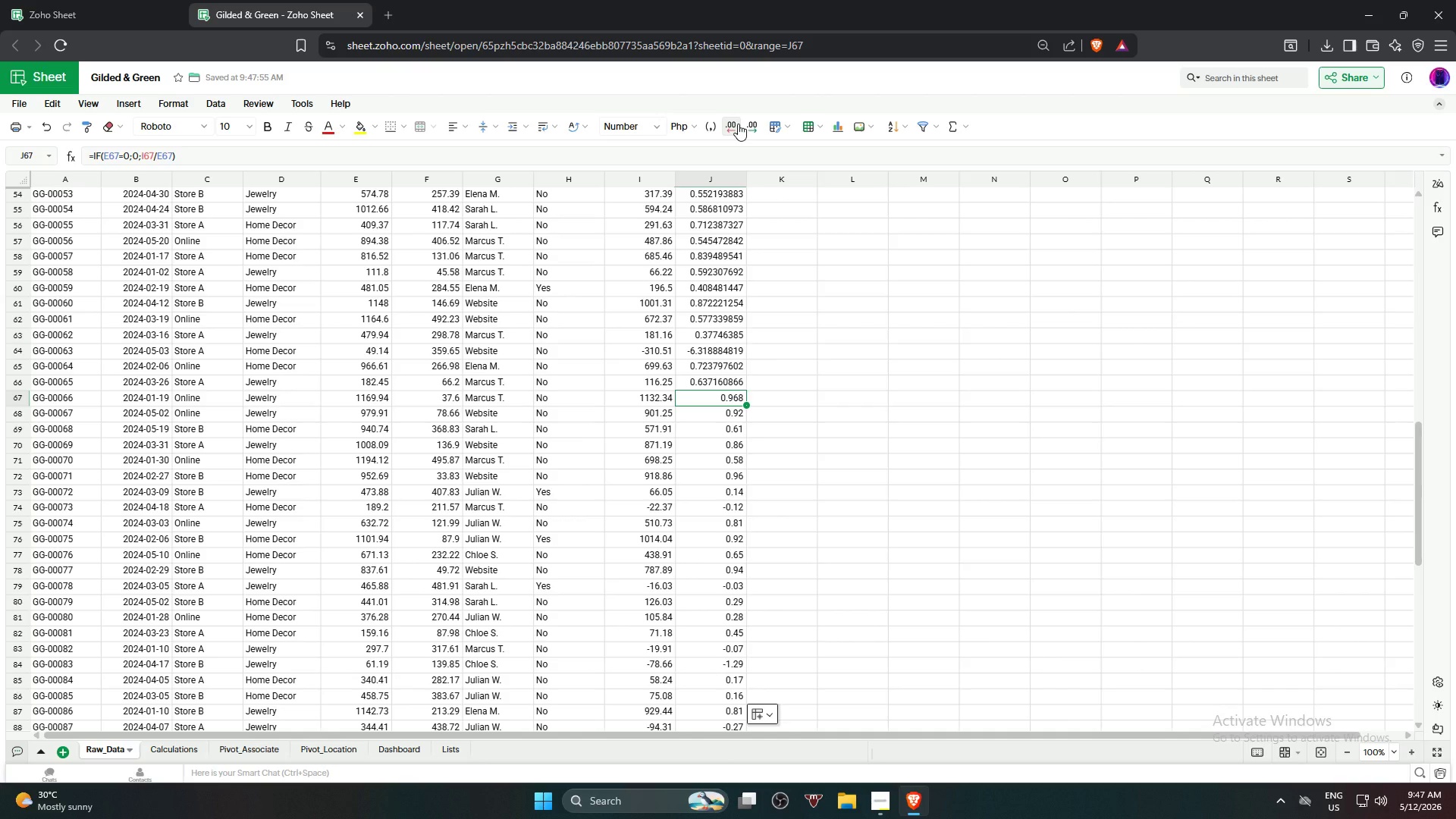 
left_click([738, 124])
 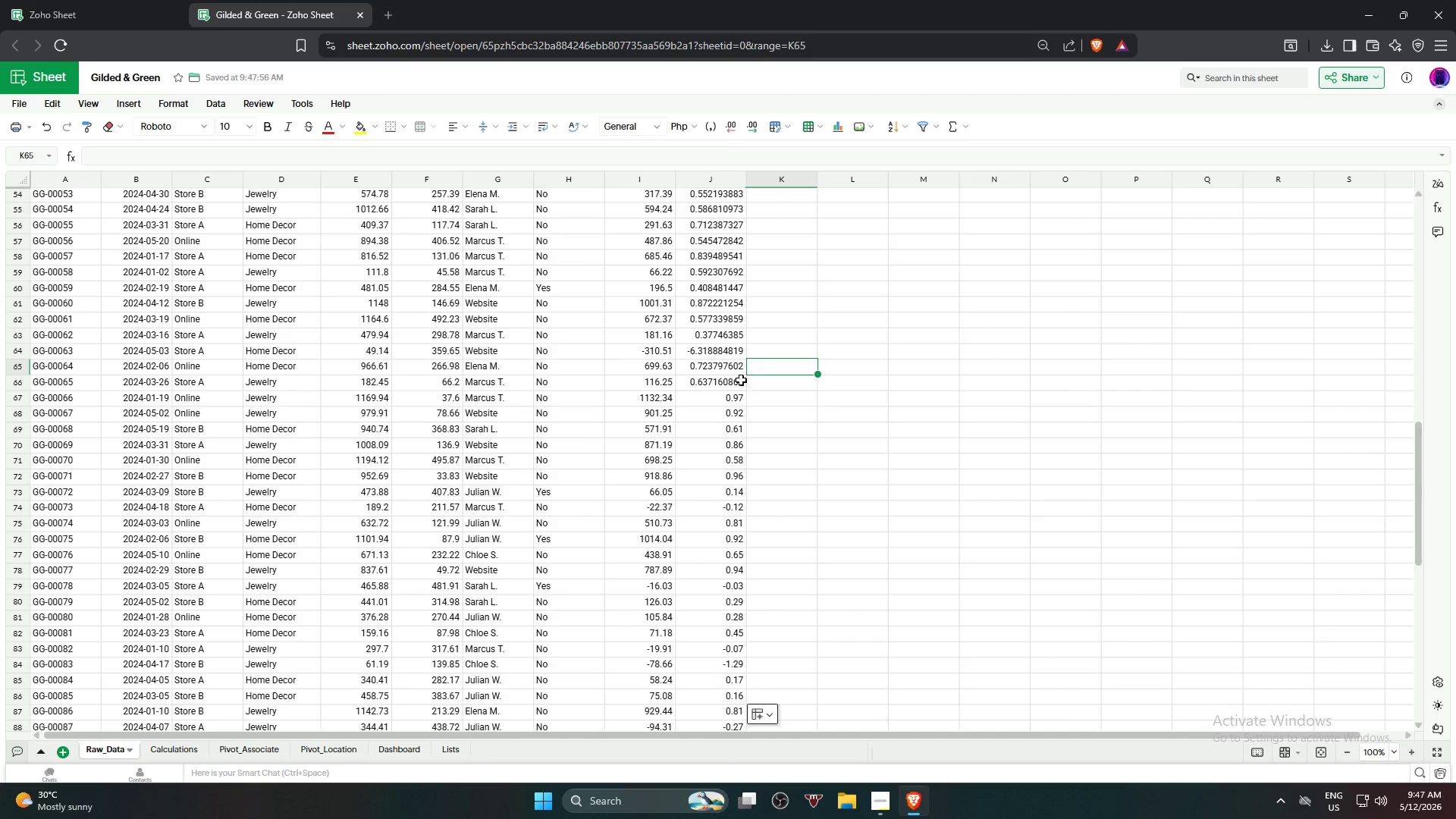 
left_click_drag(start_coordinate=[730, 384], to_coordinate=[726, 351])
 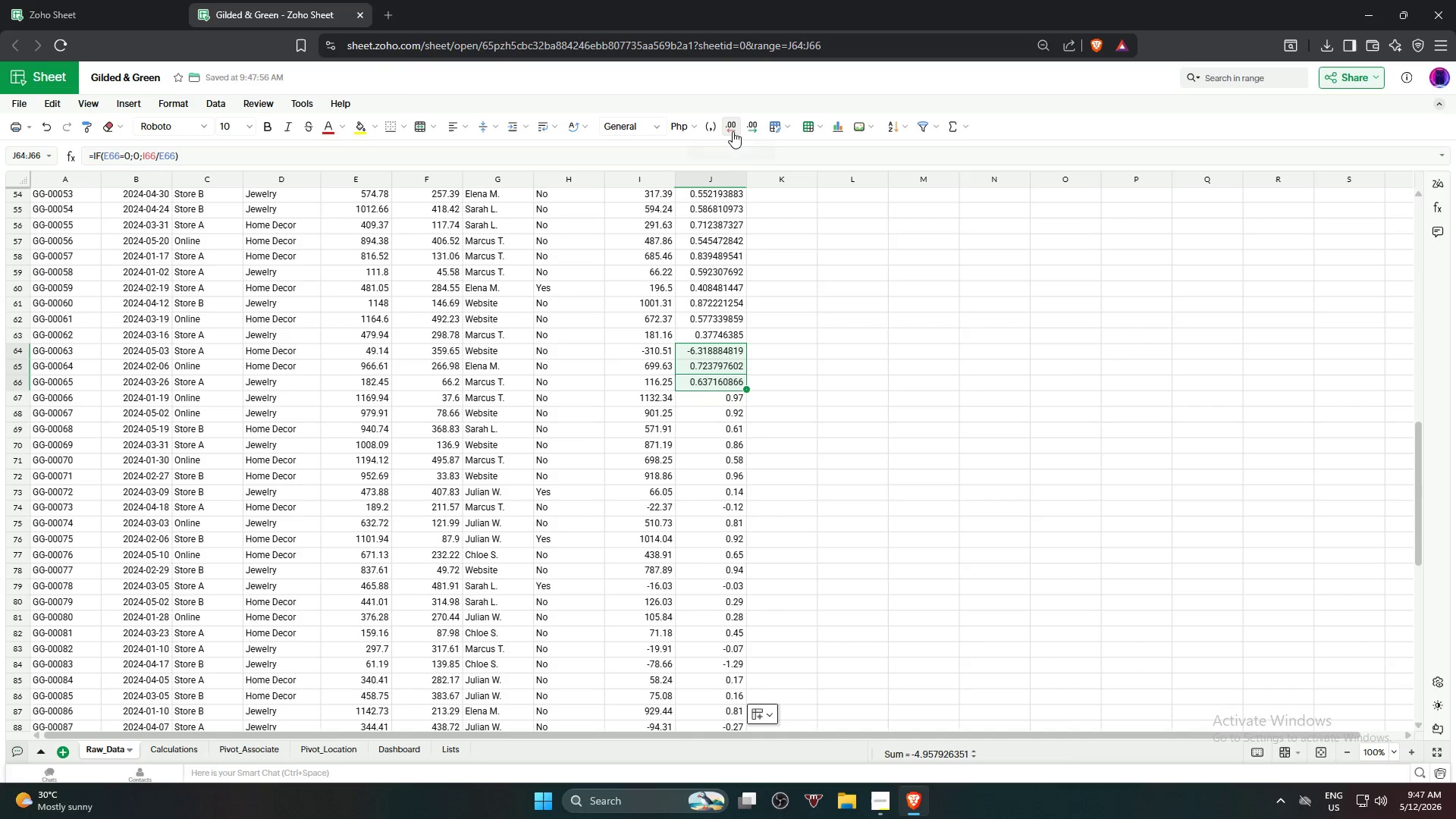 
double_click([733, 131])
 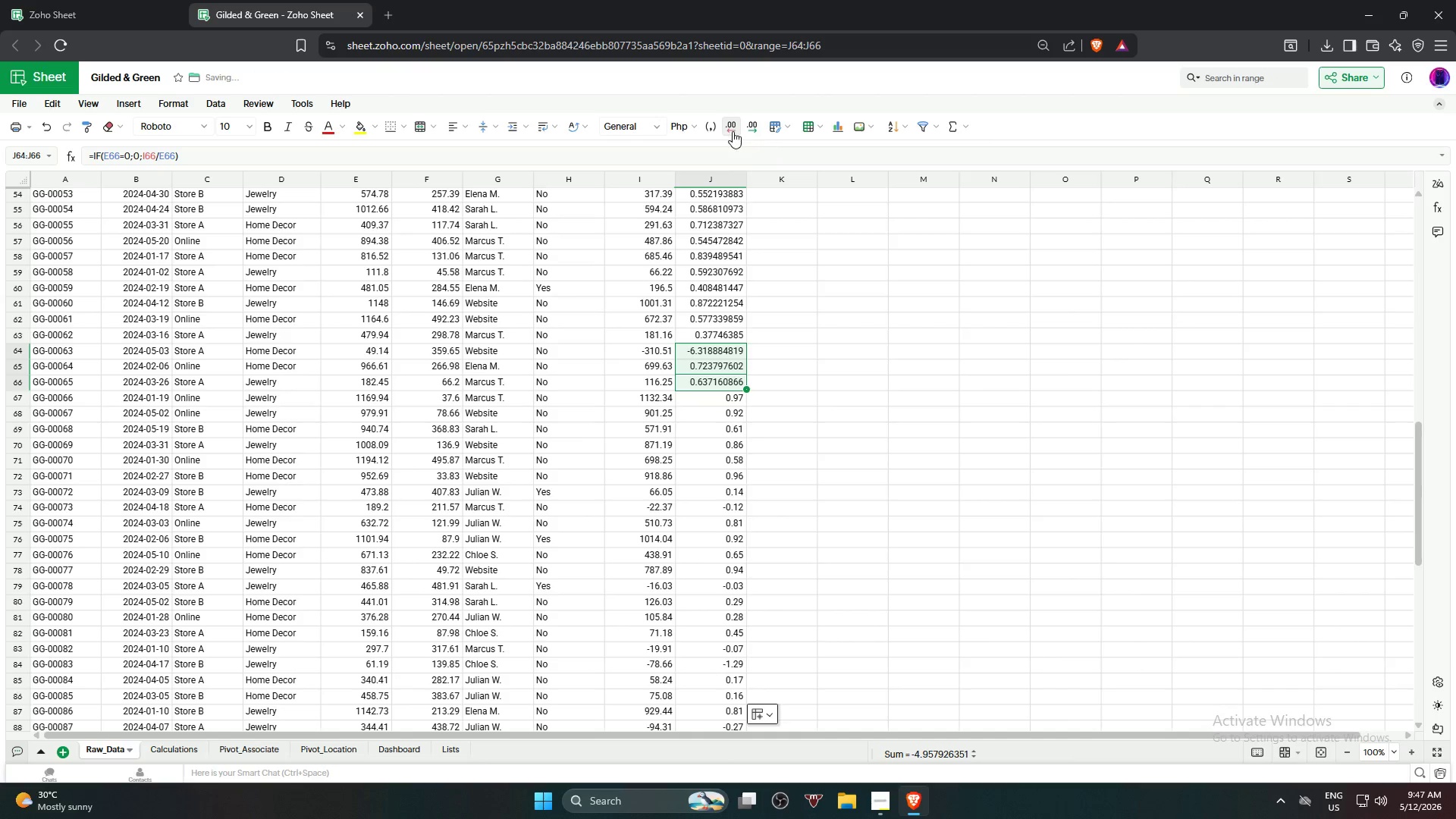 
triple_click([733, 131])
 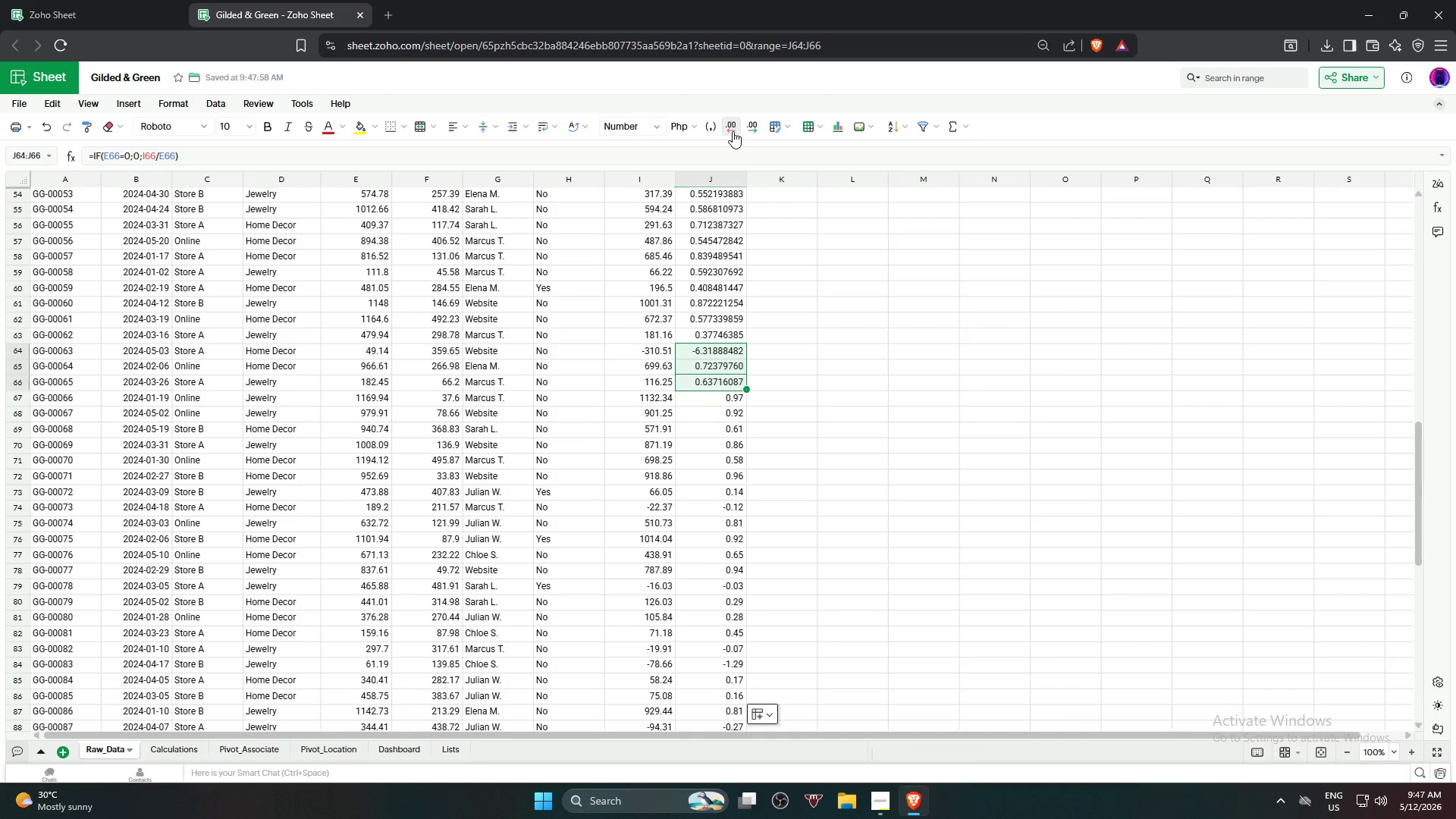 
triple_click([733, 131])
 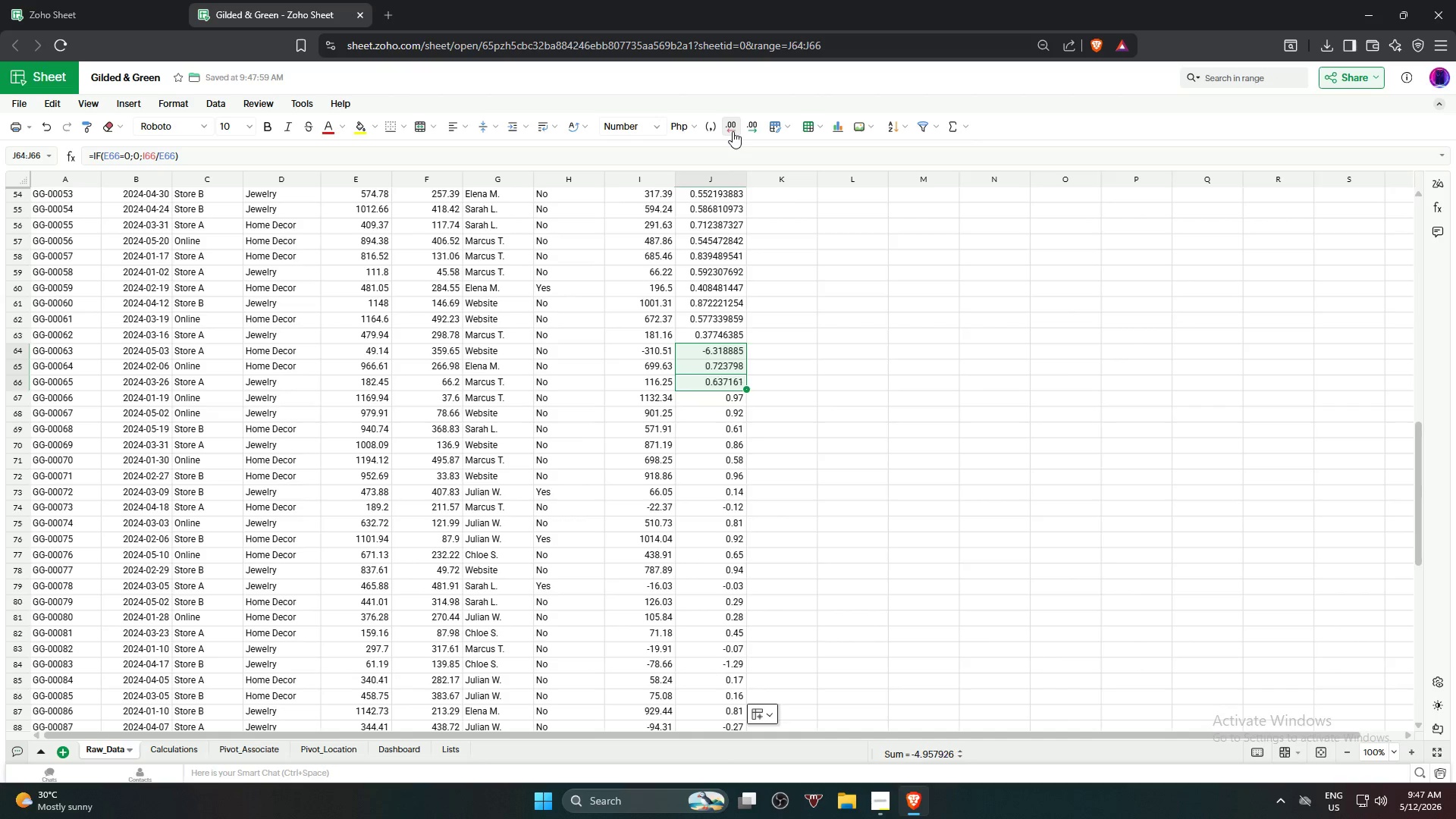 
triple_click([733, 131])
 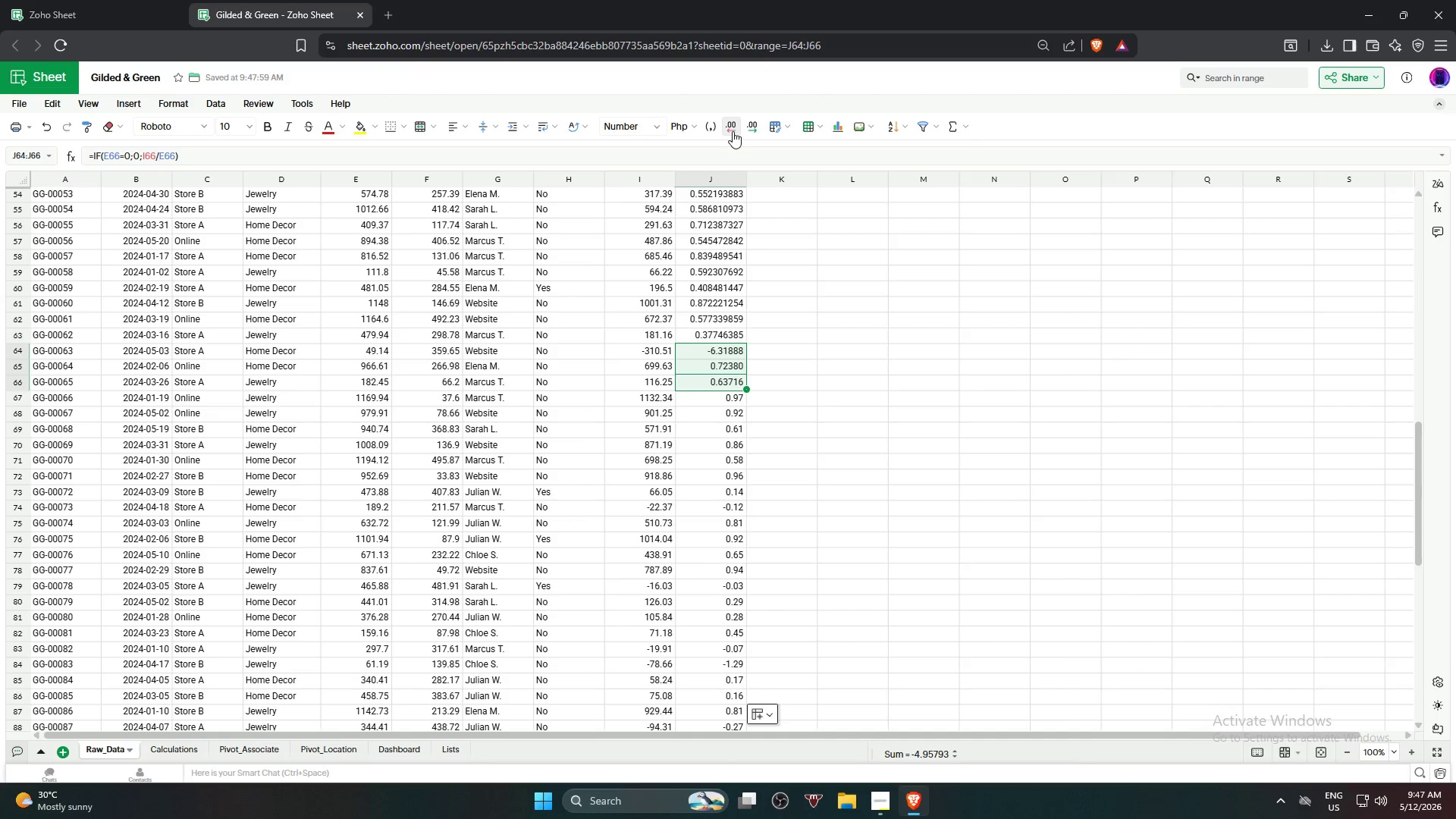 
triple_click([733, 131])
 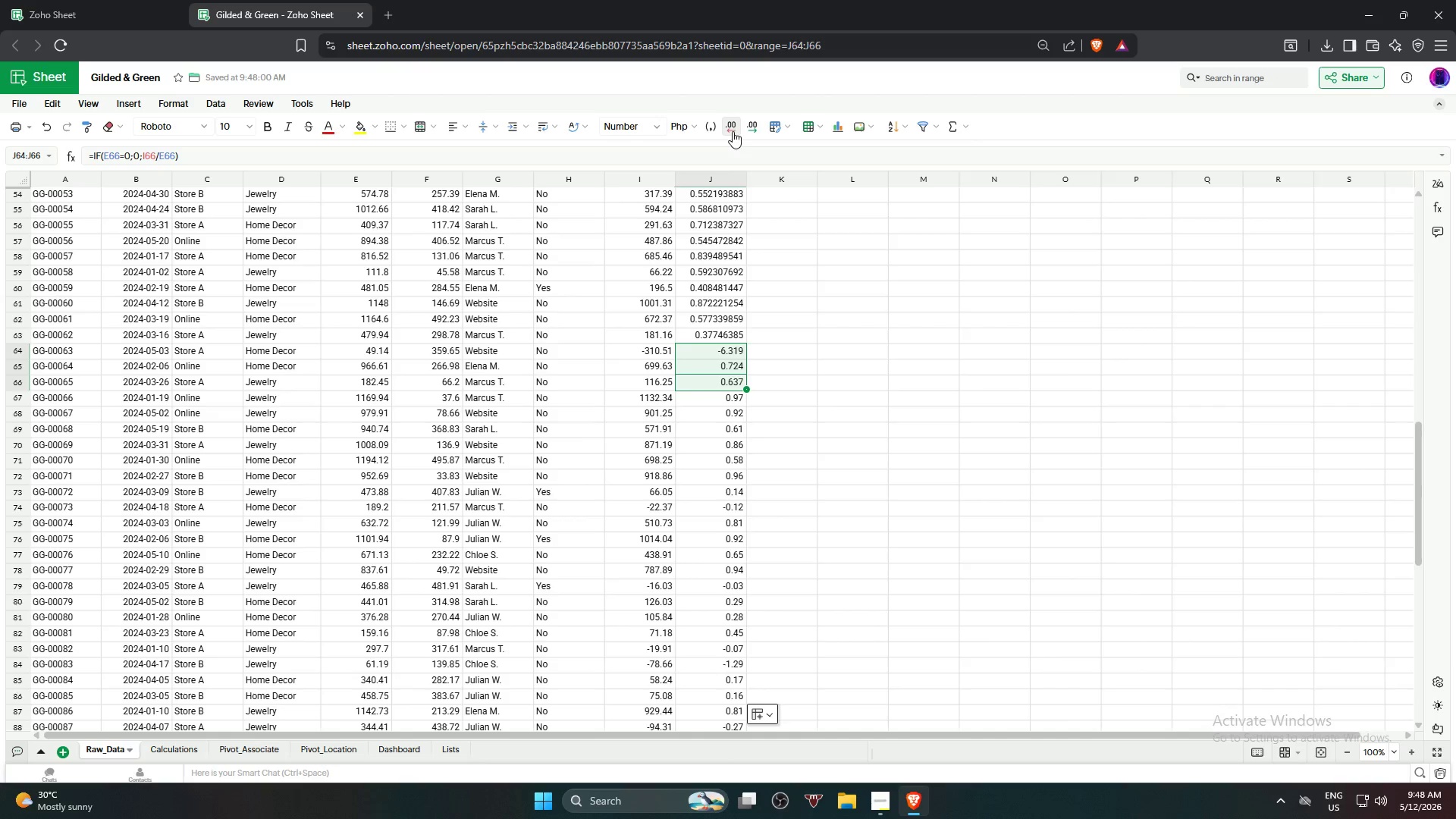 
left_click([733, 131])
 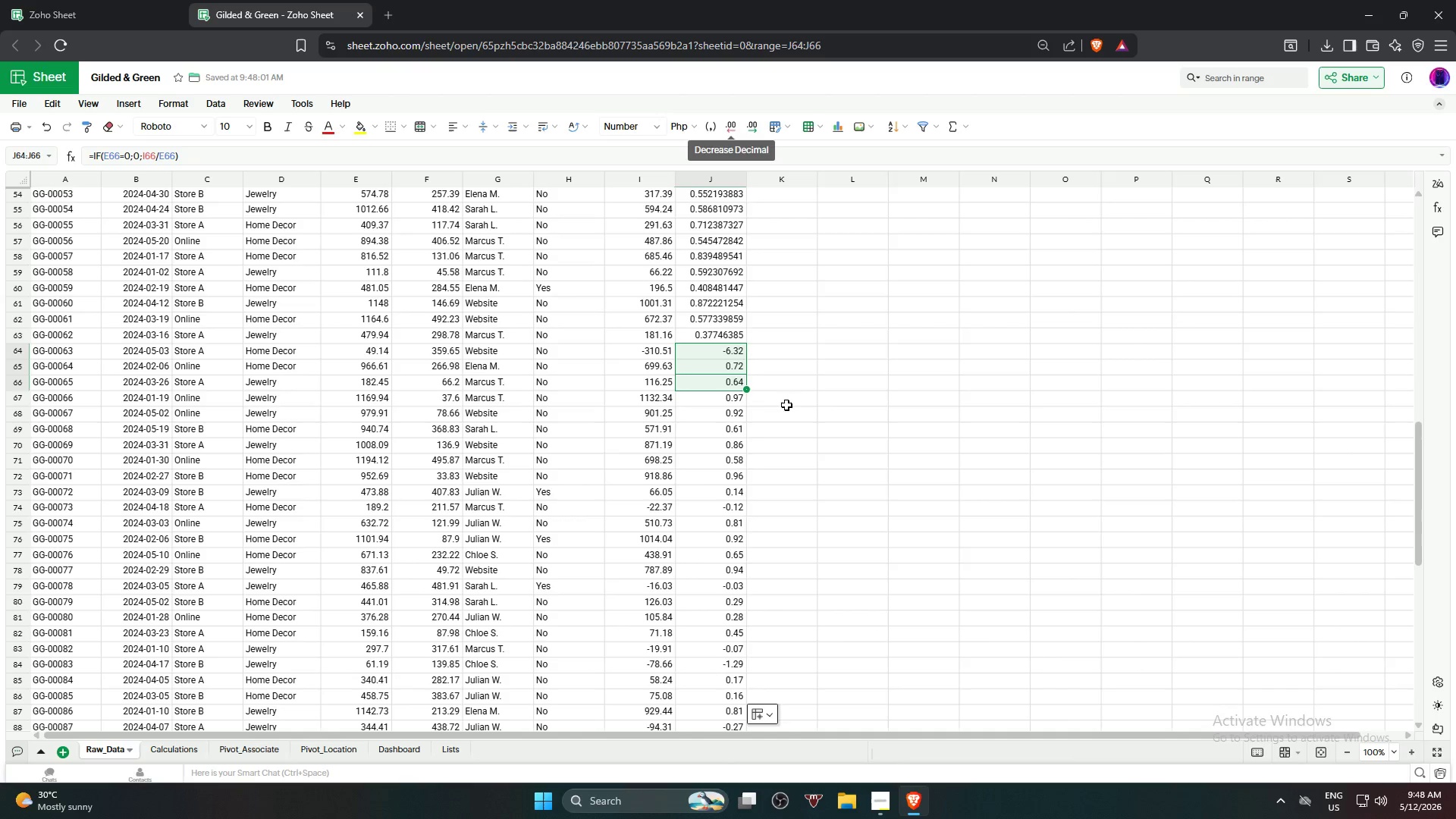 
left_click_drag(start_coordinate=[792, 419], to_coordinate=[787, 419])
 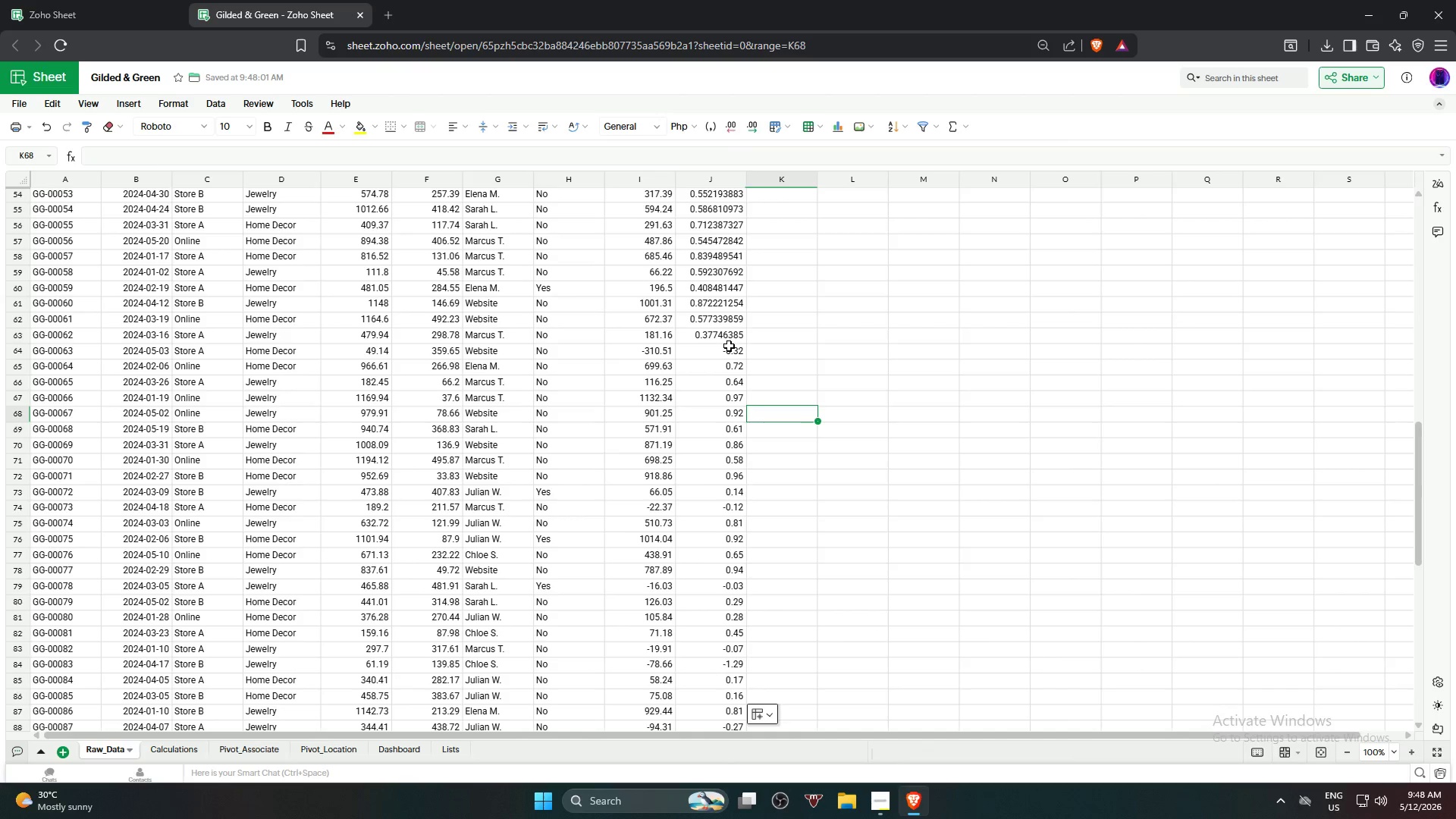 
left_click([729, 339])
 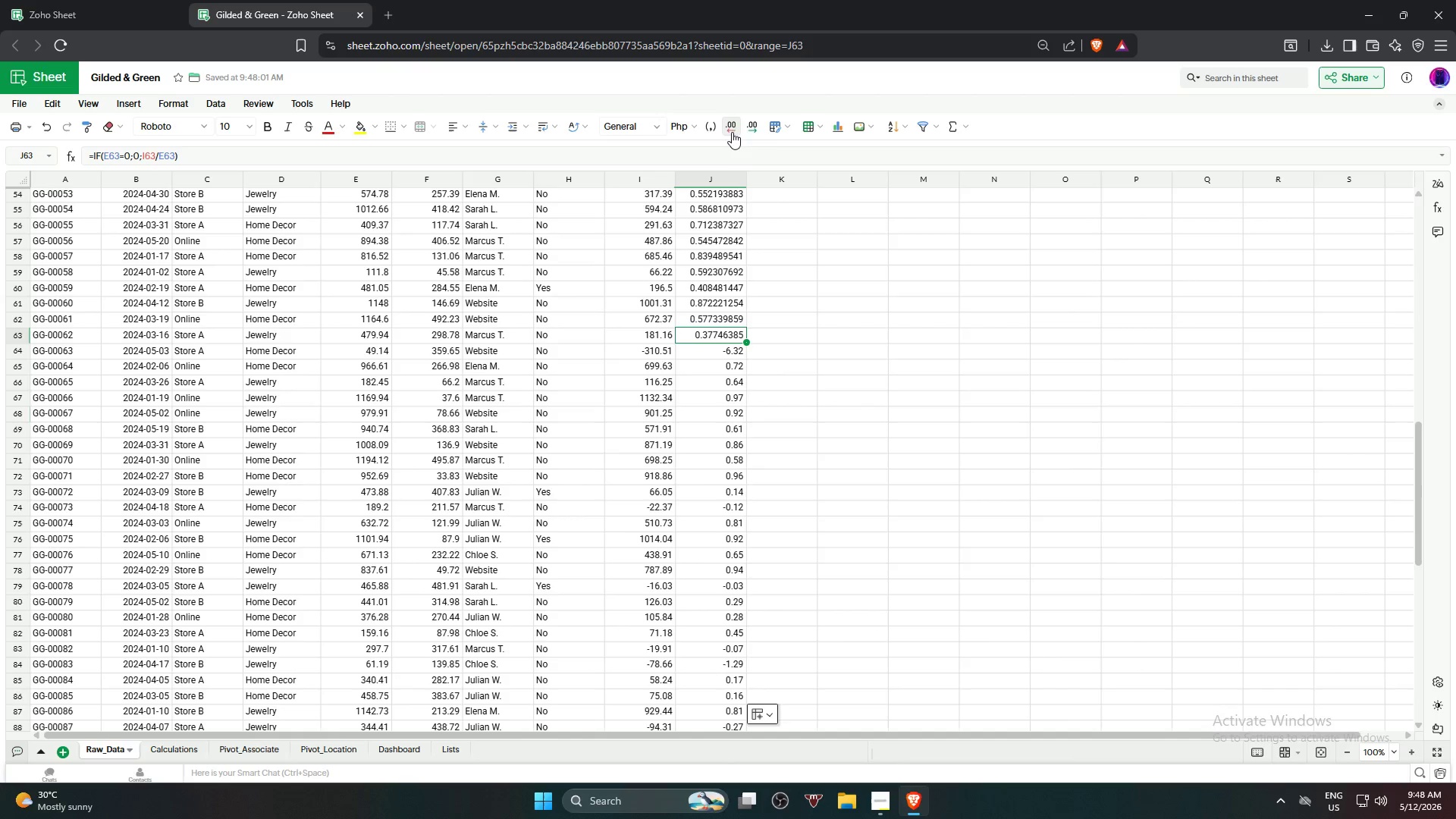 
double_click([731, 130])
 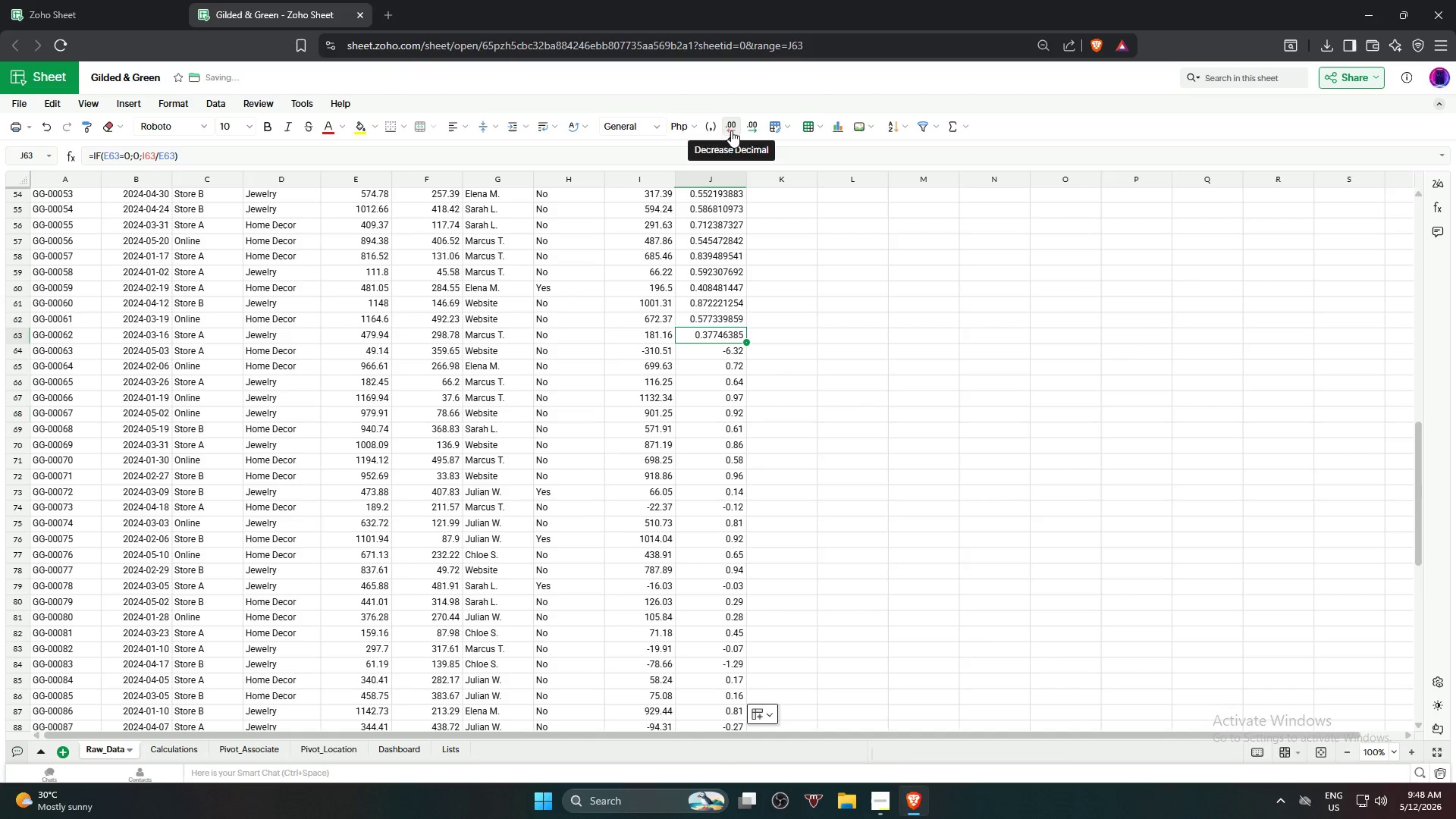 
triple_click([731, 130])
 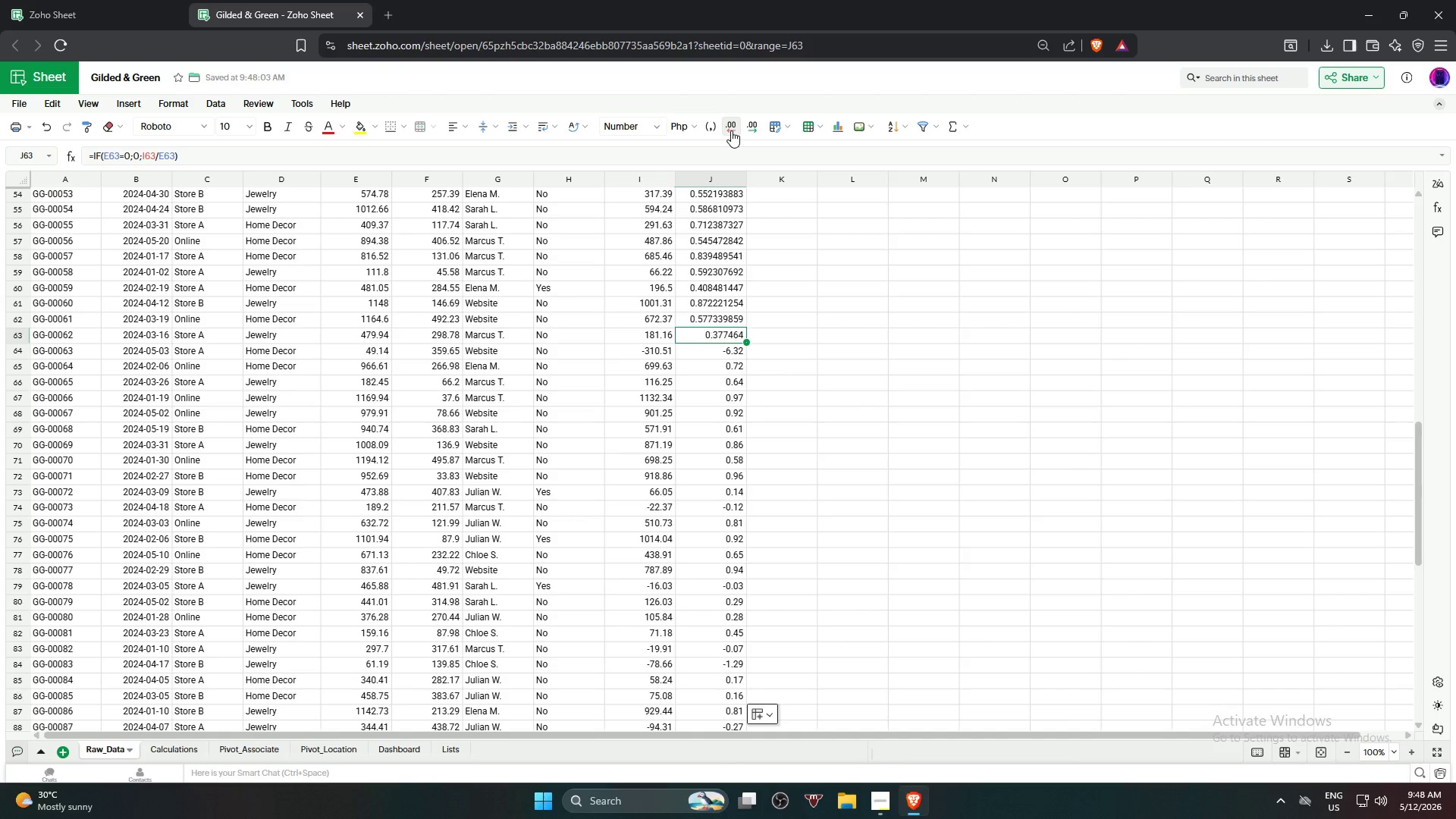 
triple_click([731, 130])
 